 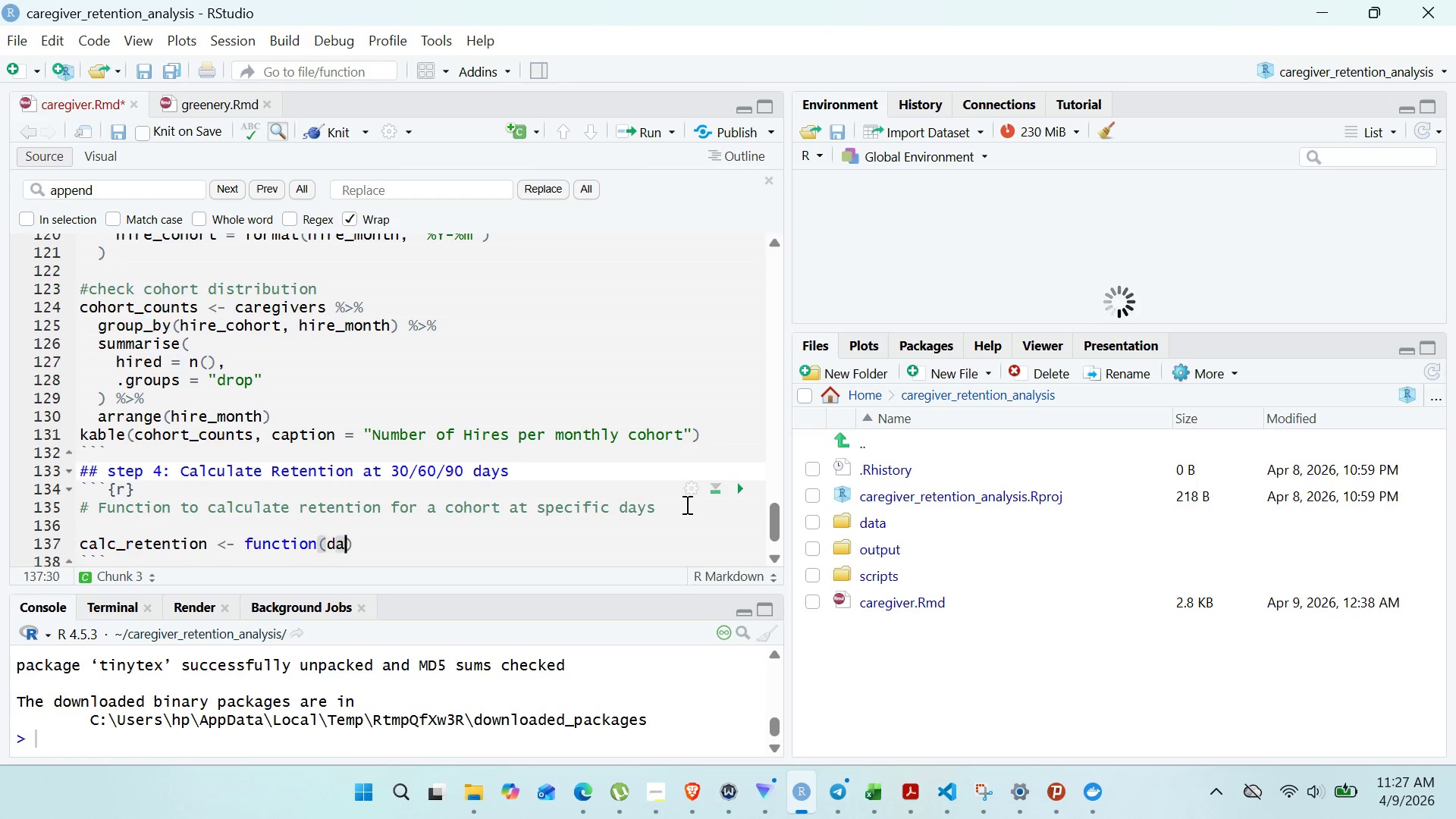 
key(Control+V)
 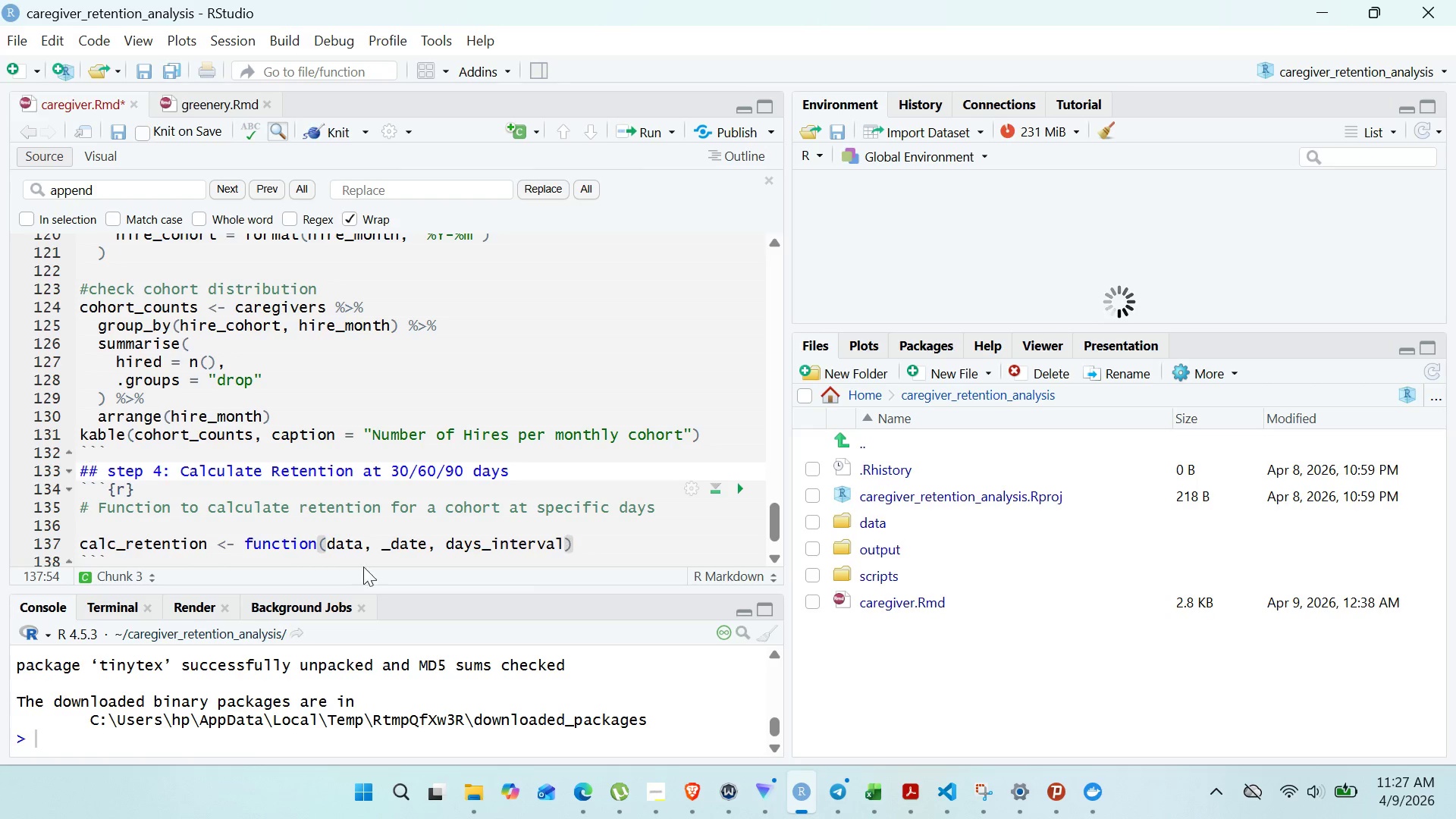 
left_click([379, 546])
 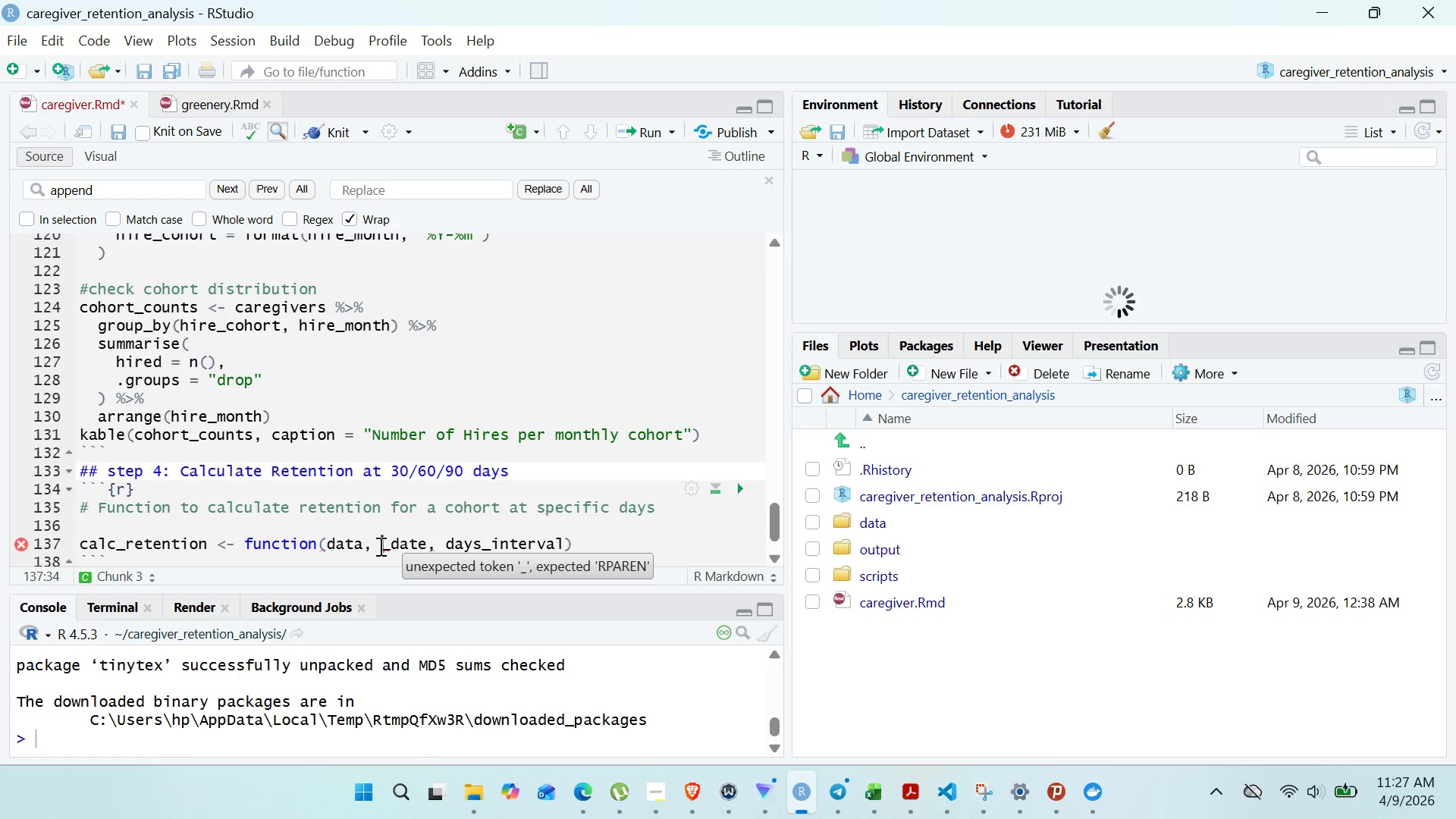 
type(cohort)
 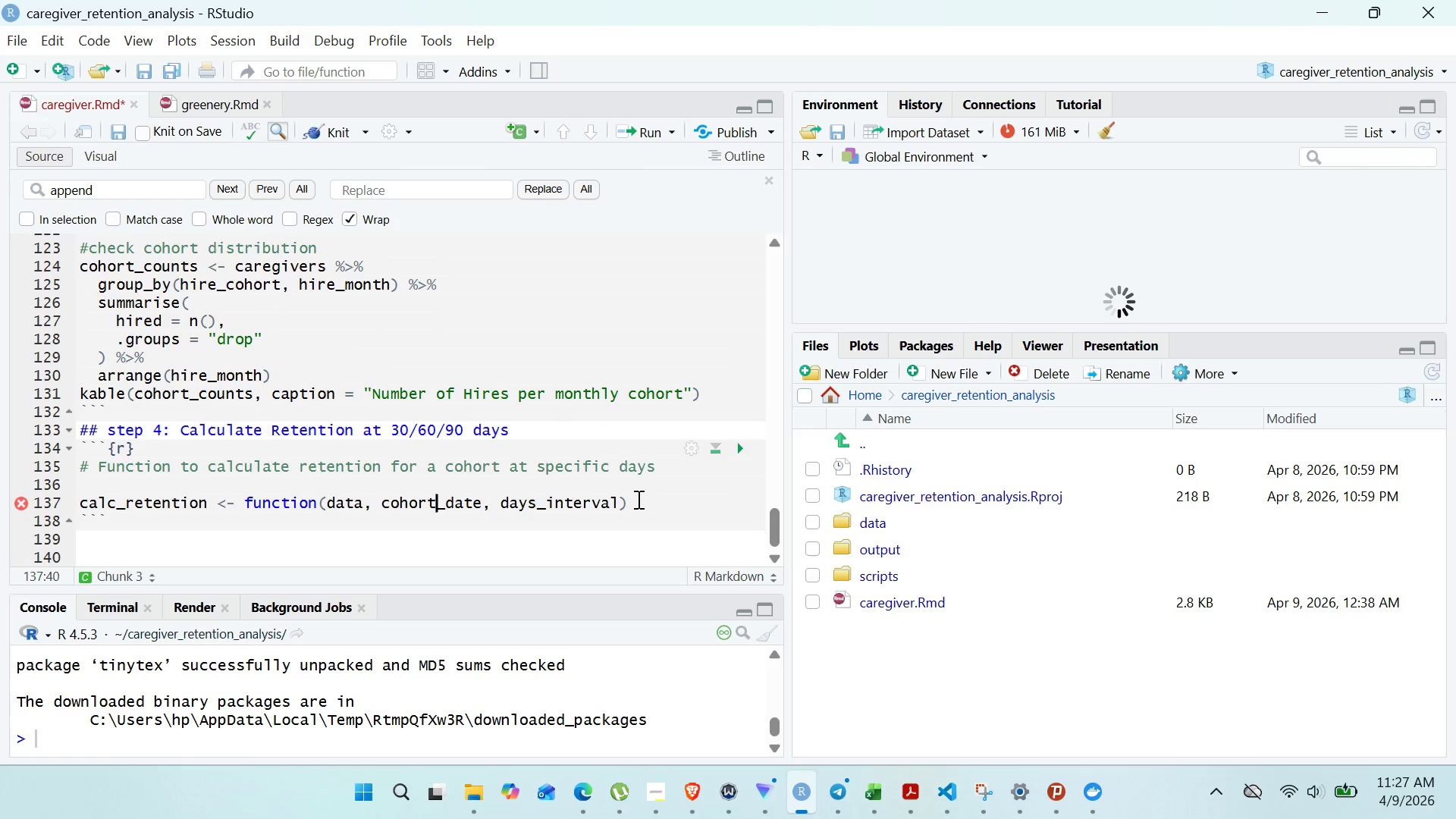 
wait(5.7)
 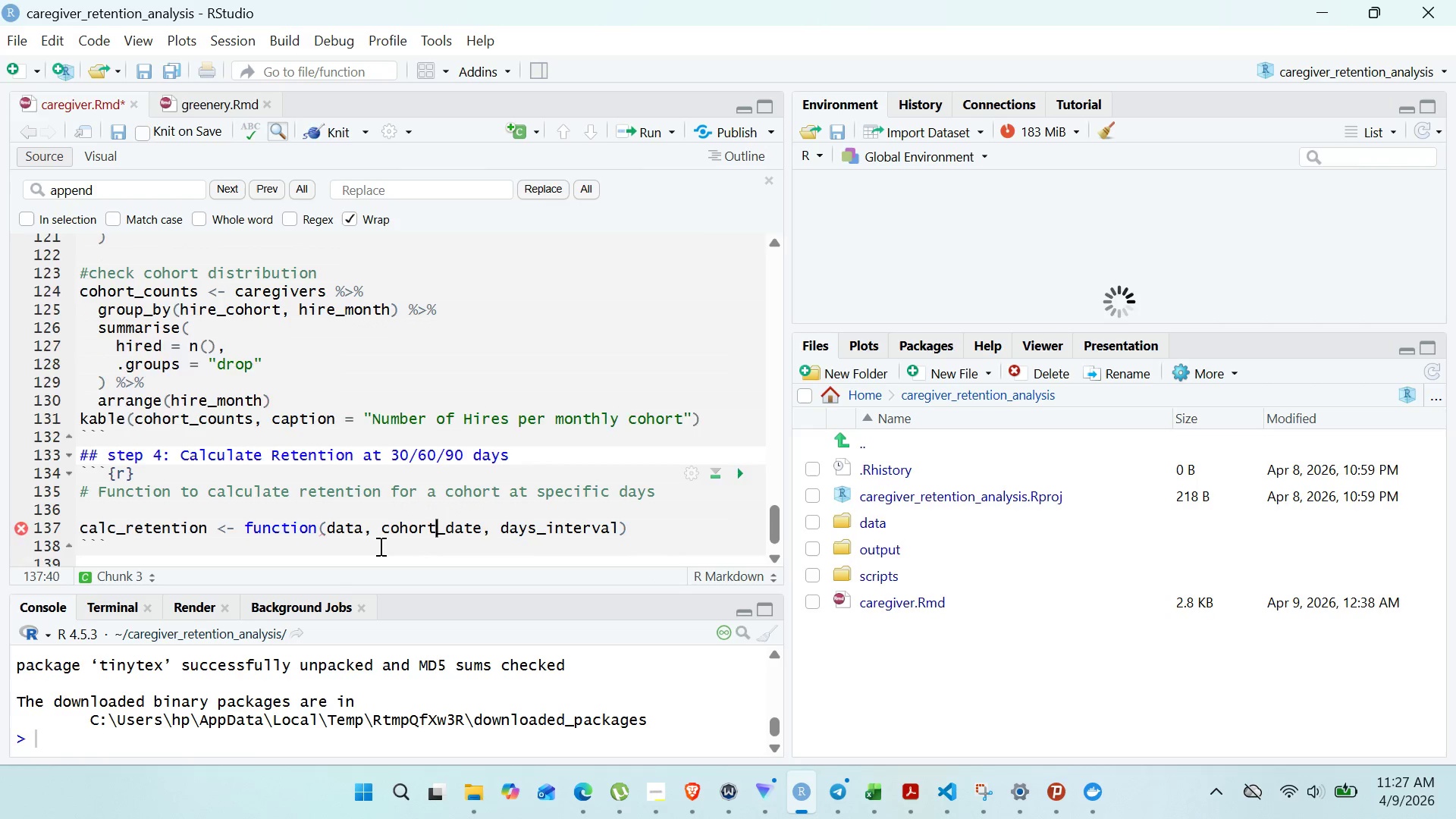 
left_click([637, 499])
 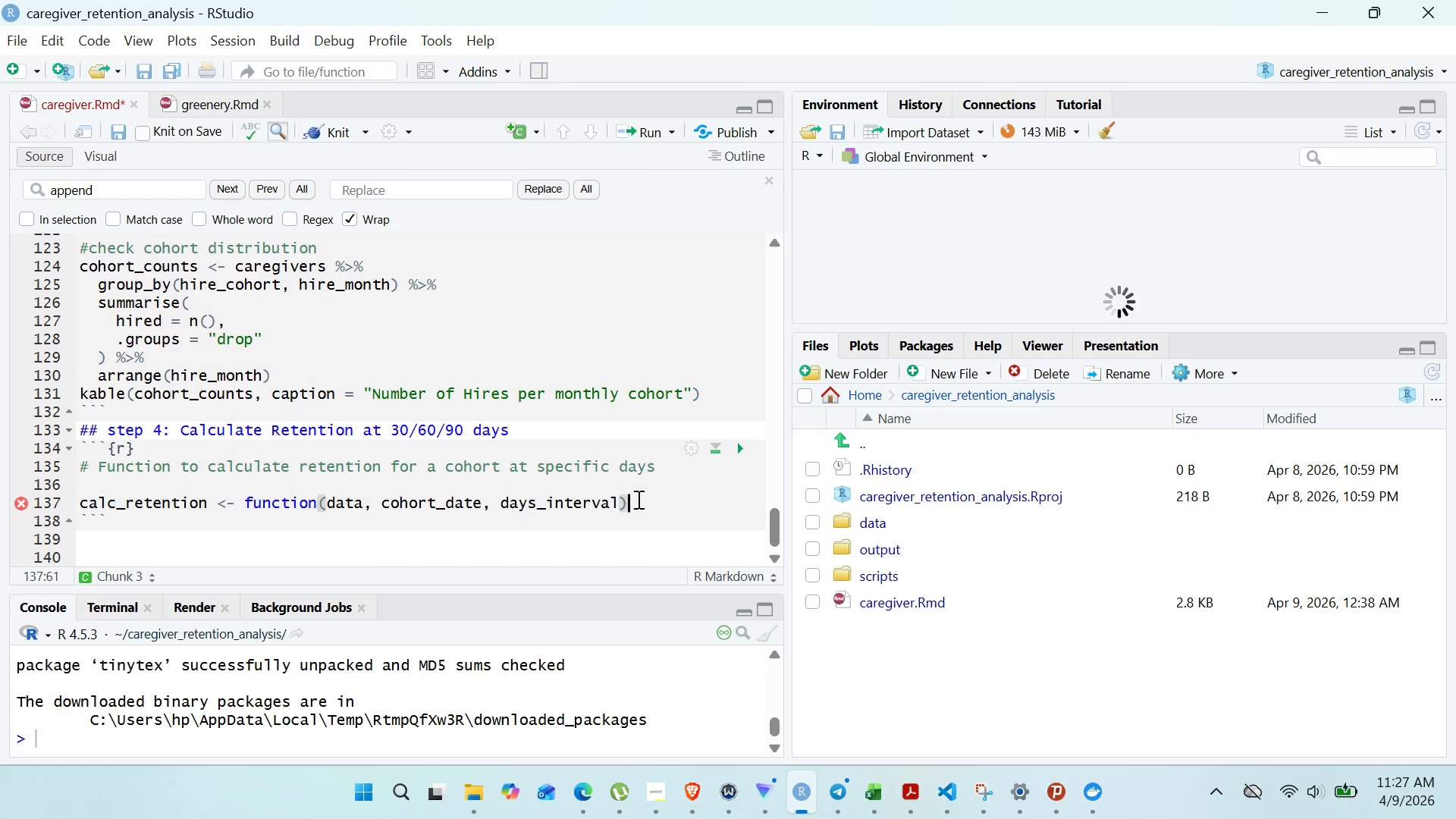 
key(Shift+BracketLeft)
 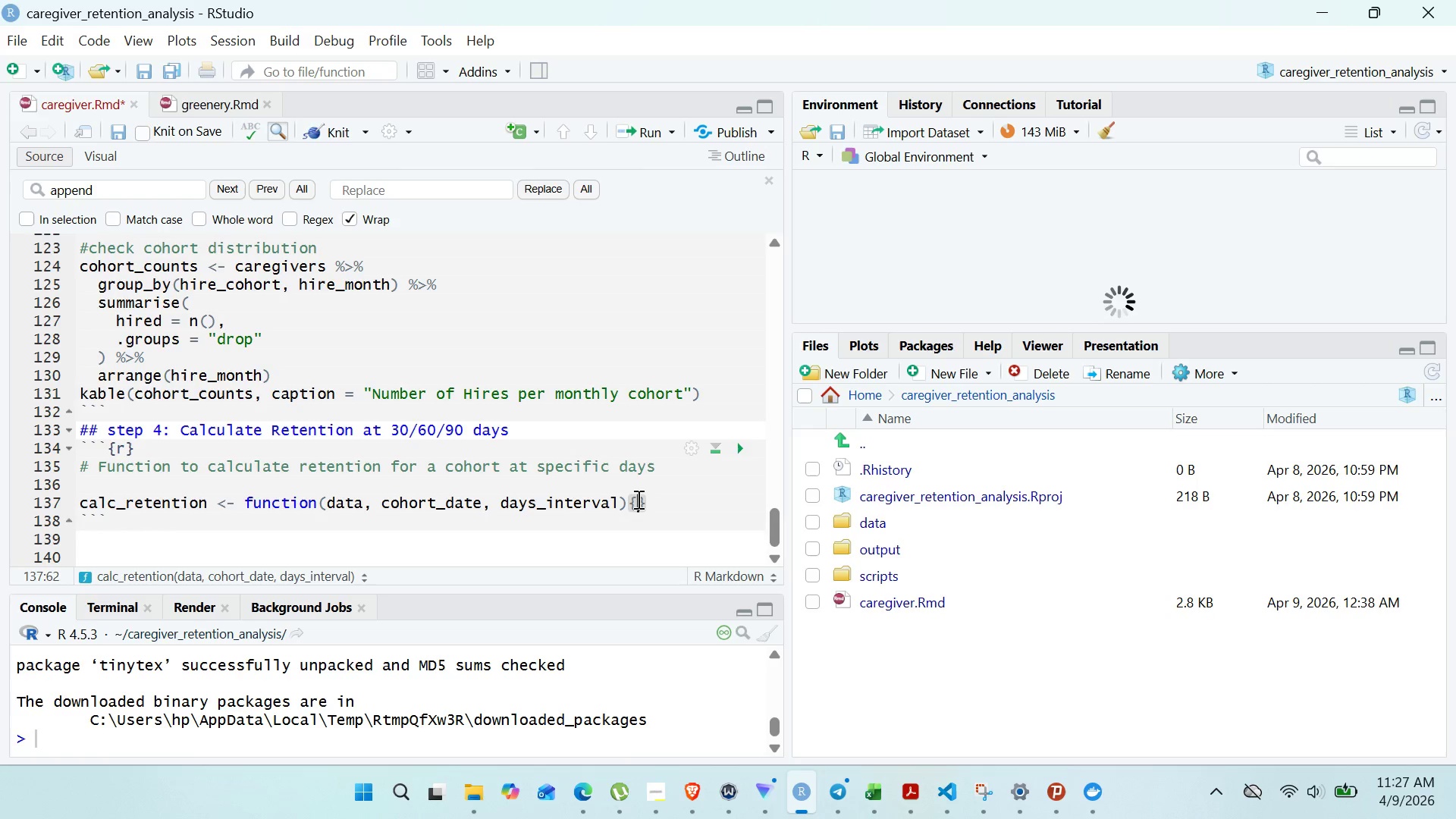 
key(Enter)
 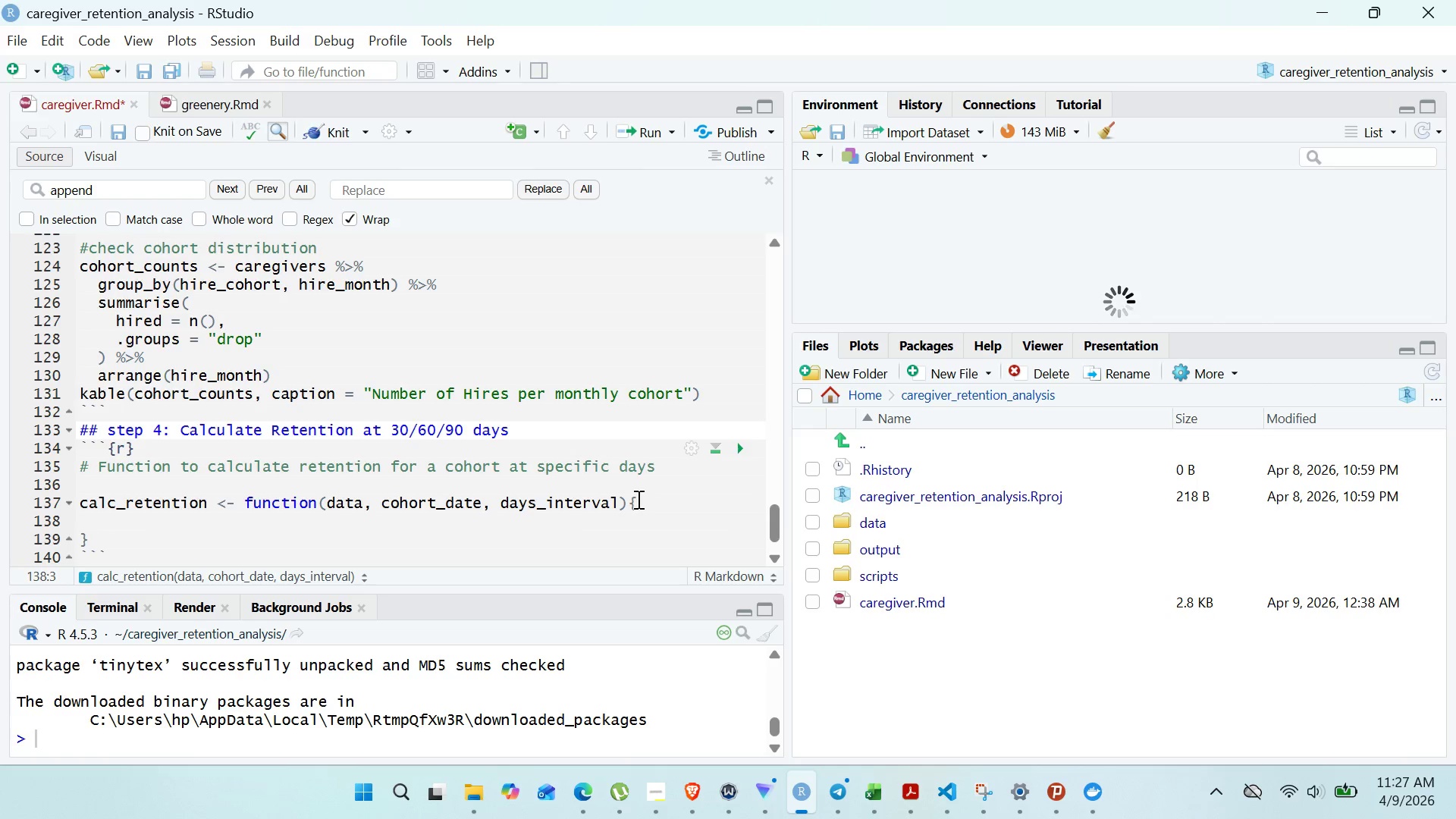 
type($)
key(Backspace)
type(# Filter cohort)
 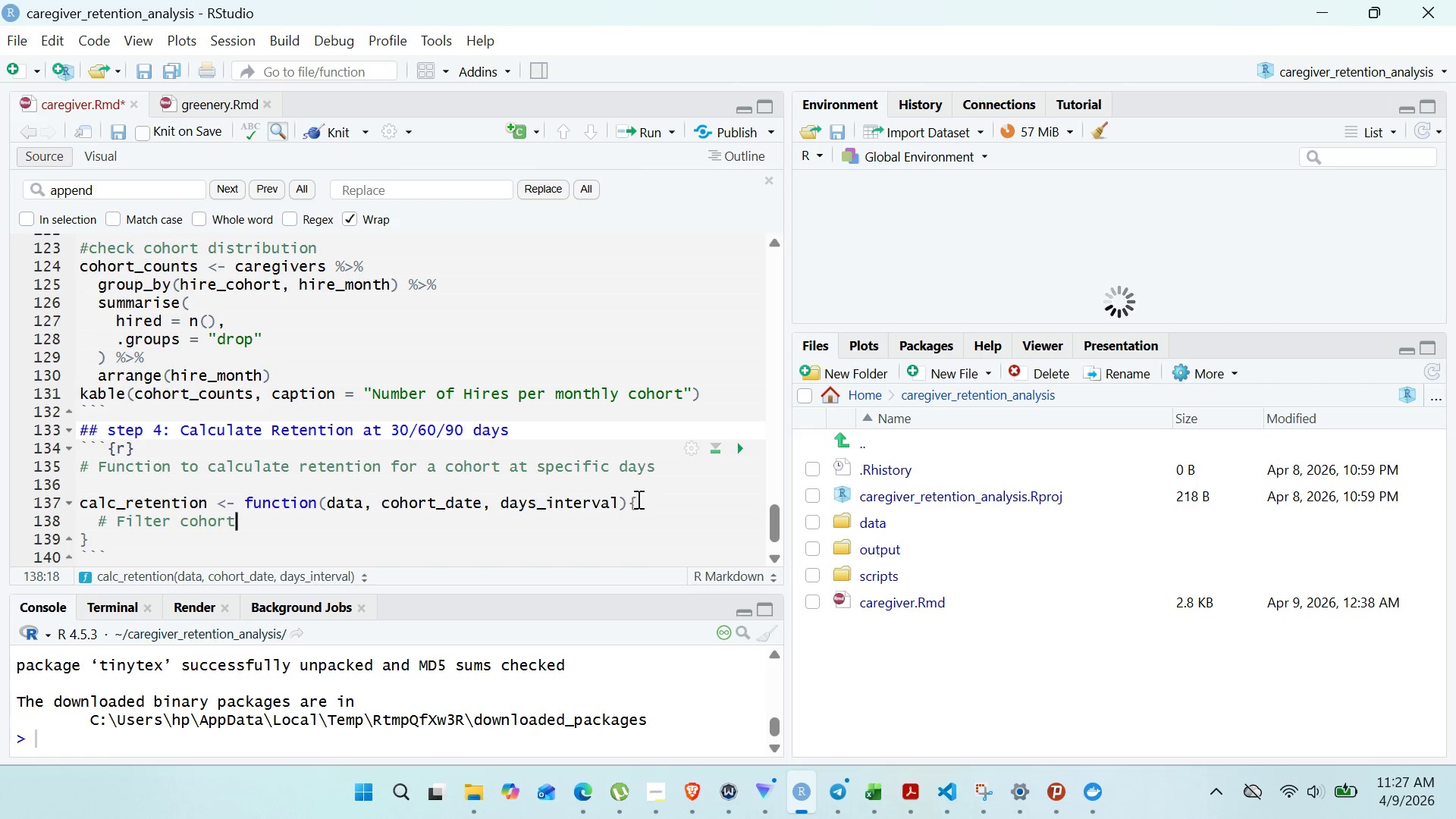 
key(Enter)
 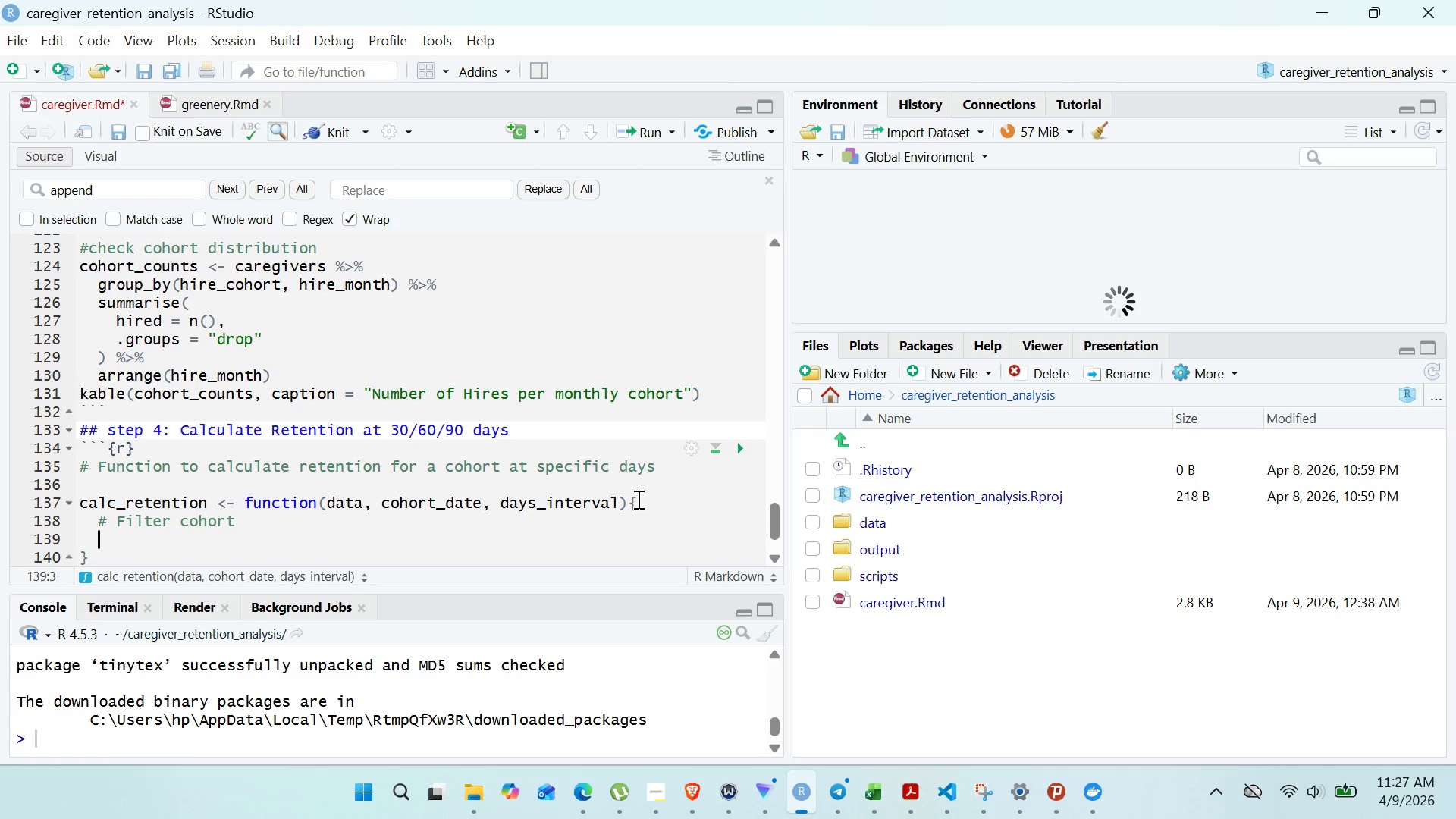 
type(cohort_)
 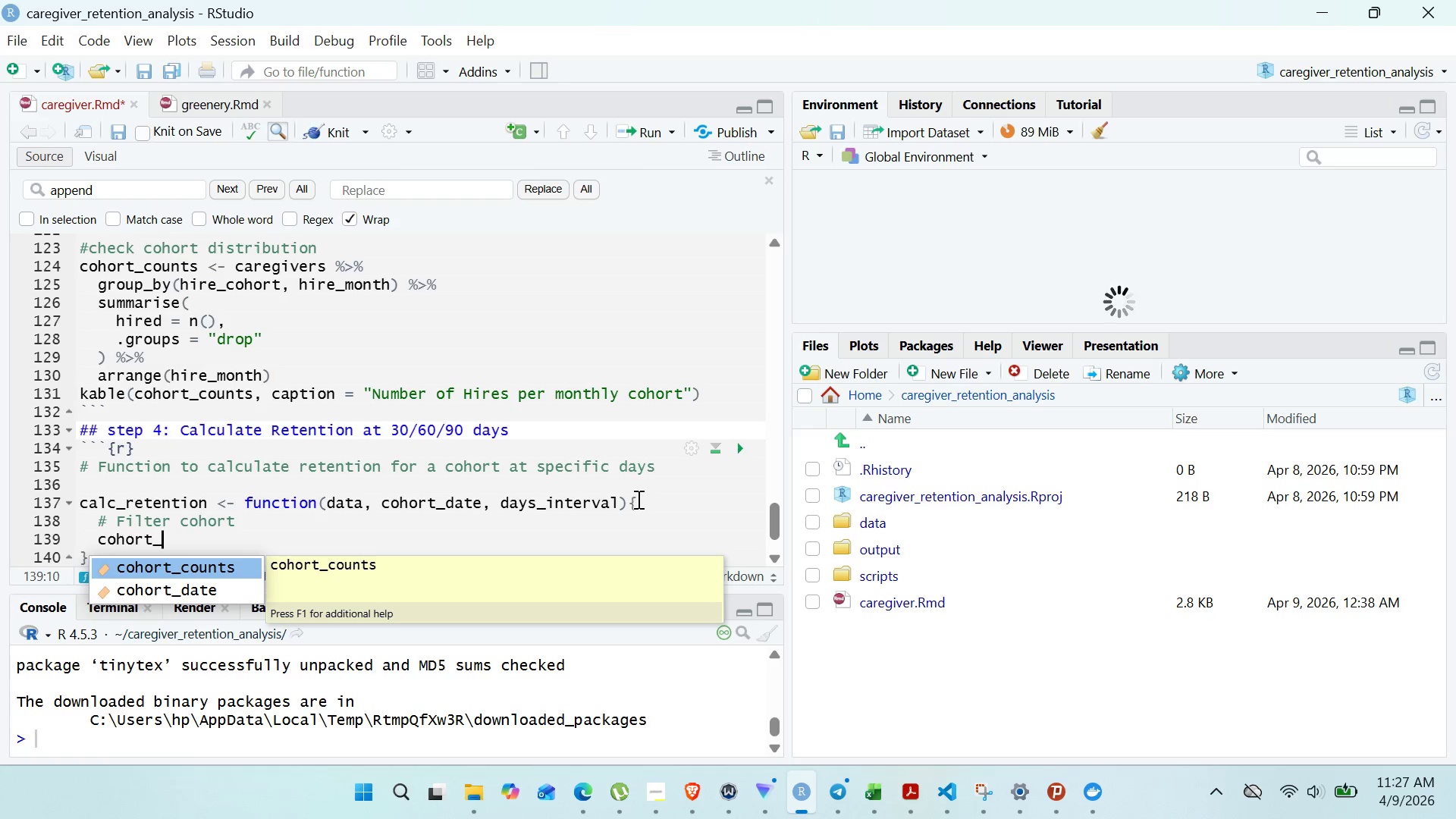 
key(ArrowDown)
 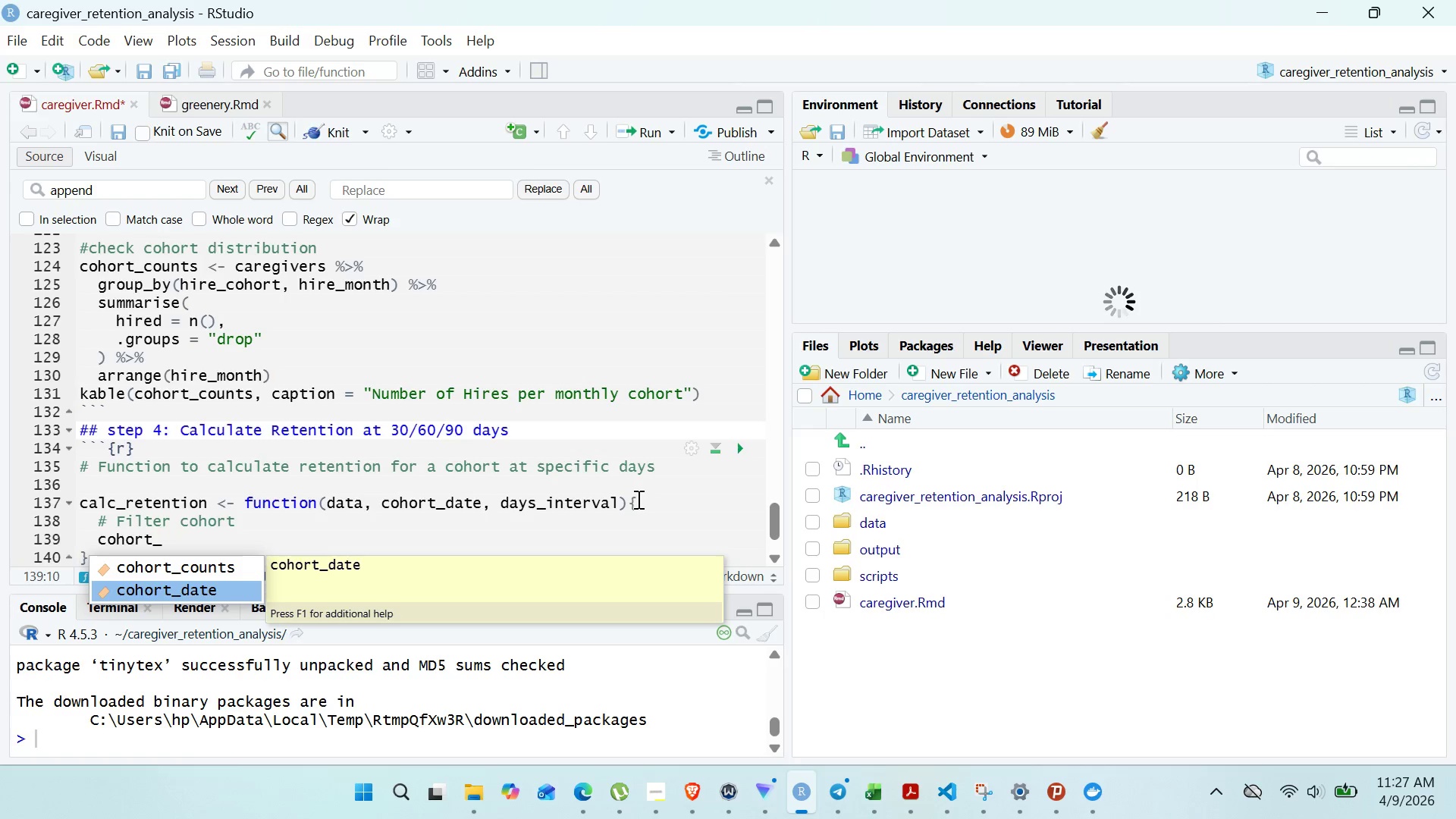 
key(Enter)
 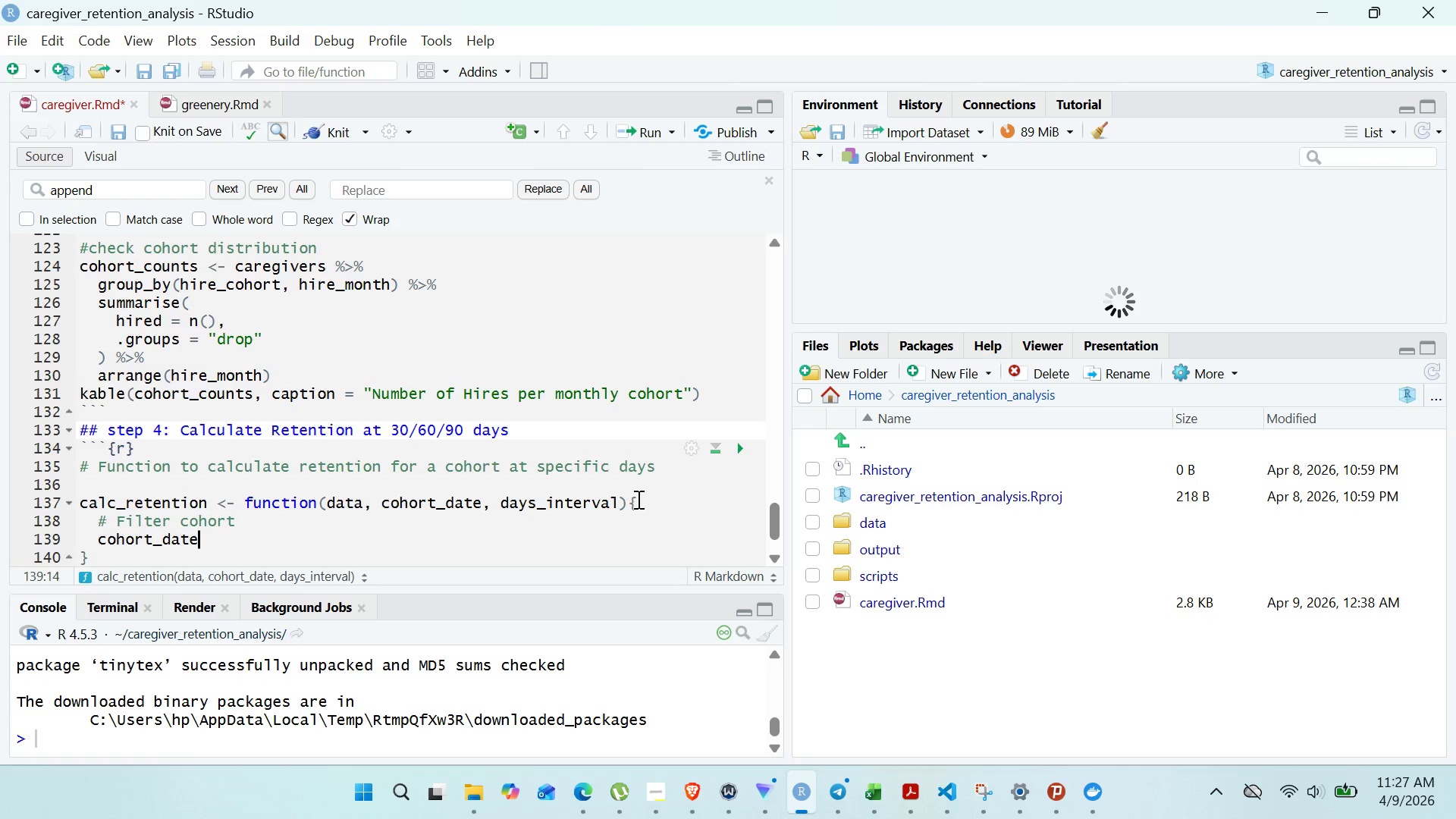 
key(Backspace)
 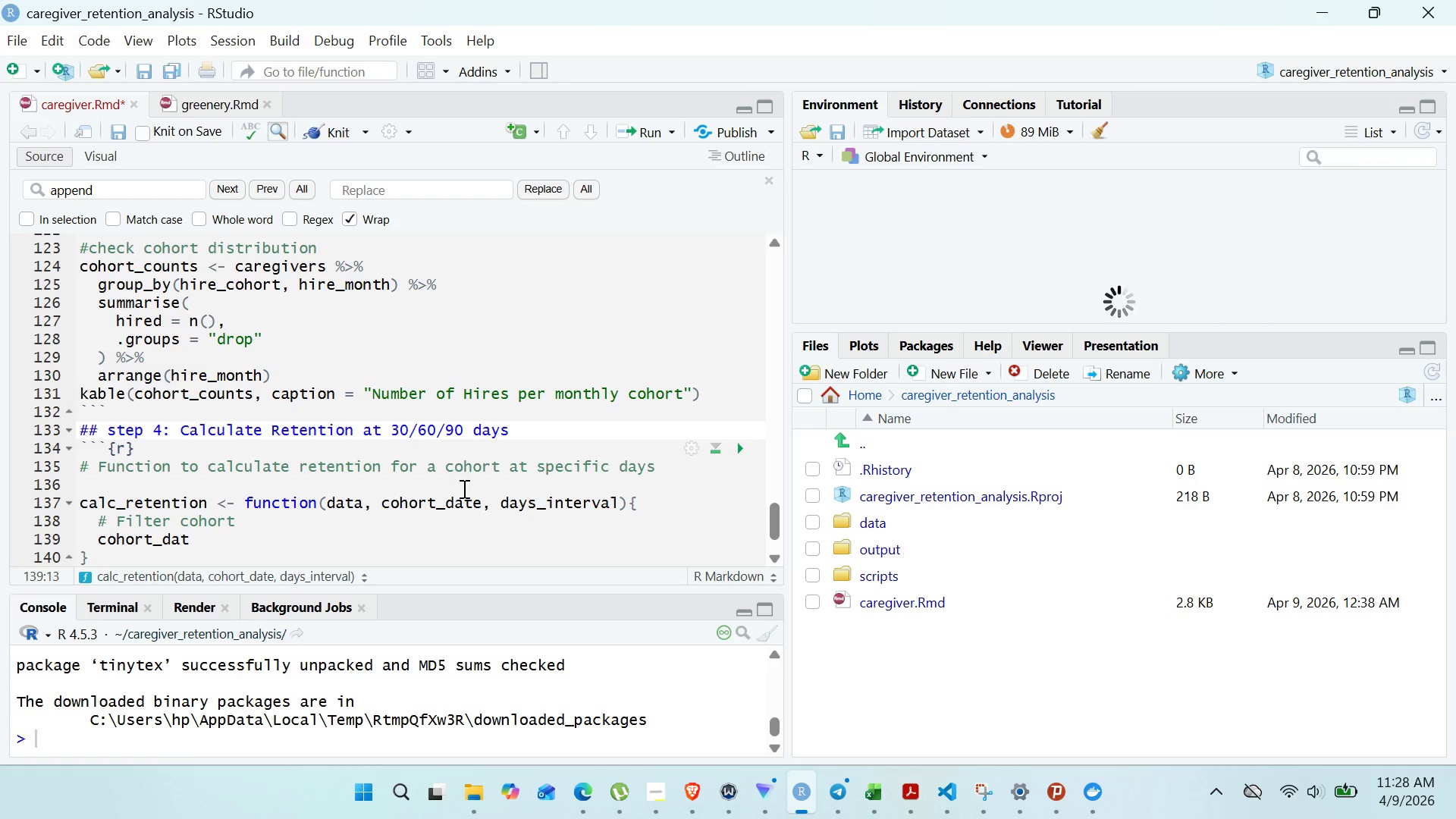 
left_click([485, 500])
 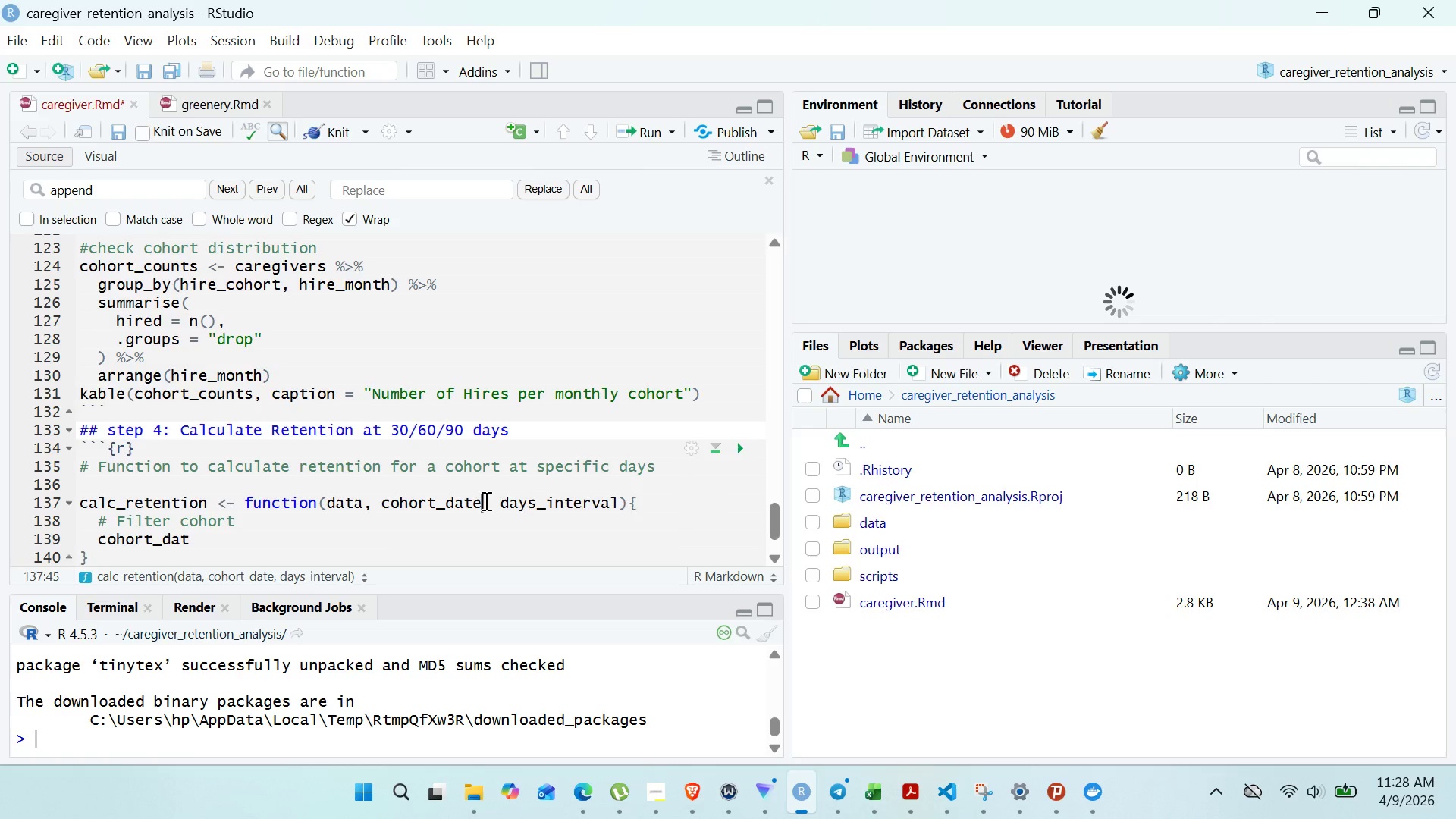 
key(Backspace)
 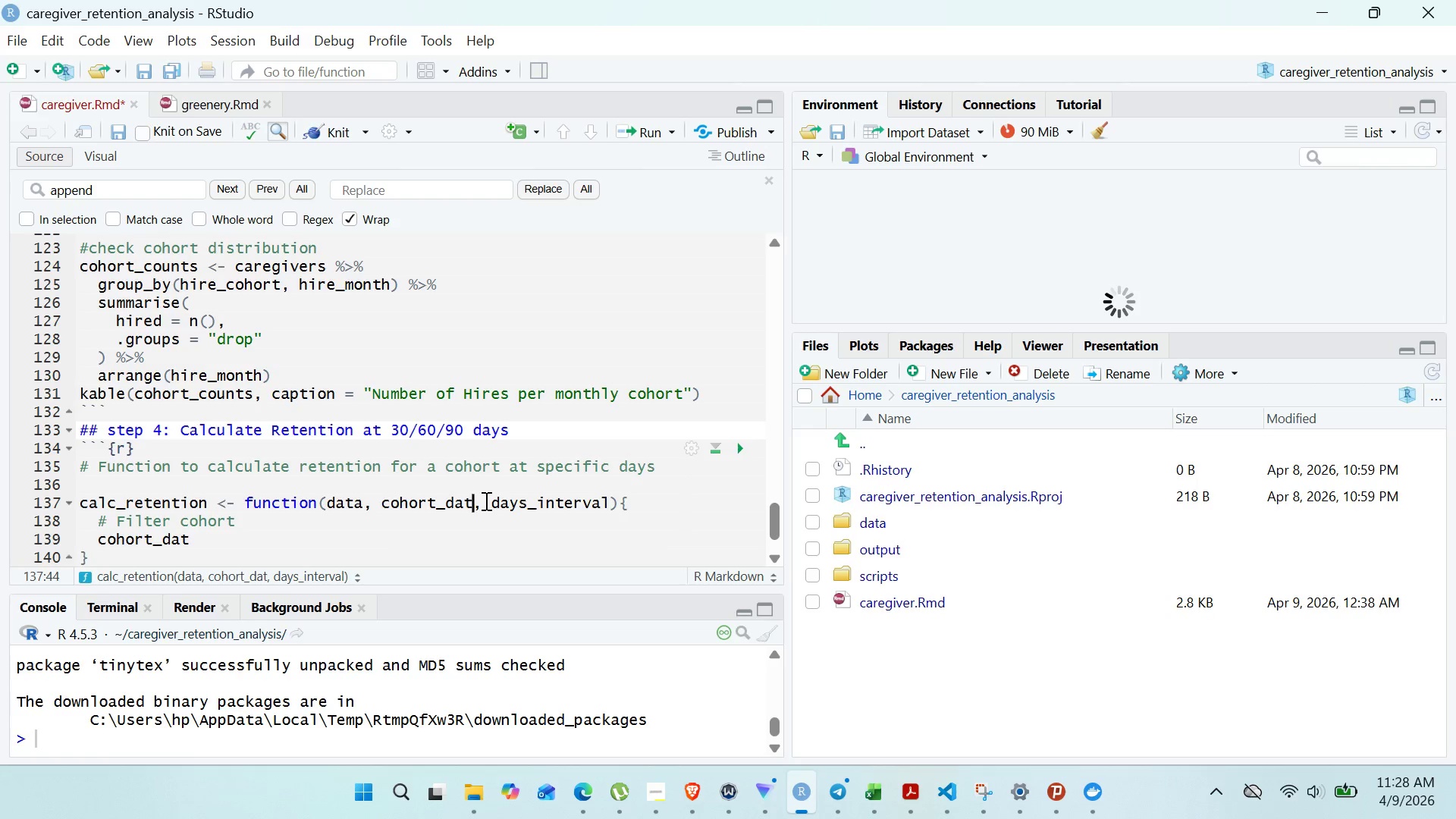 
key(E)
 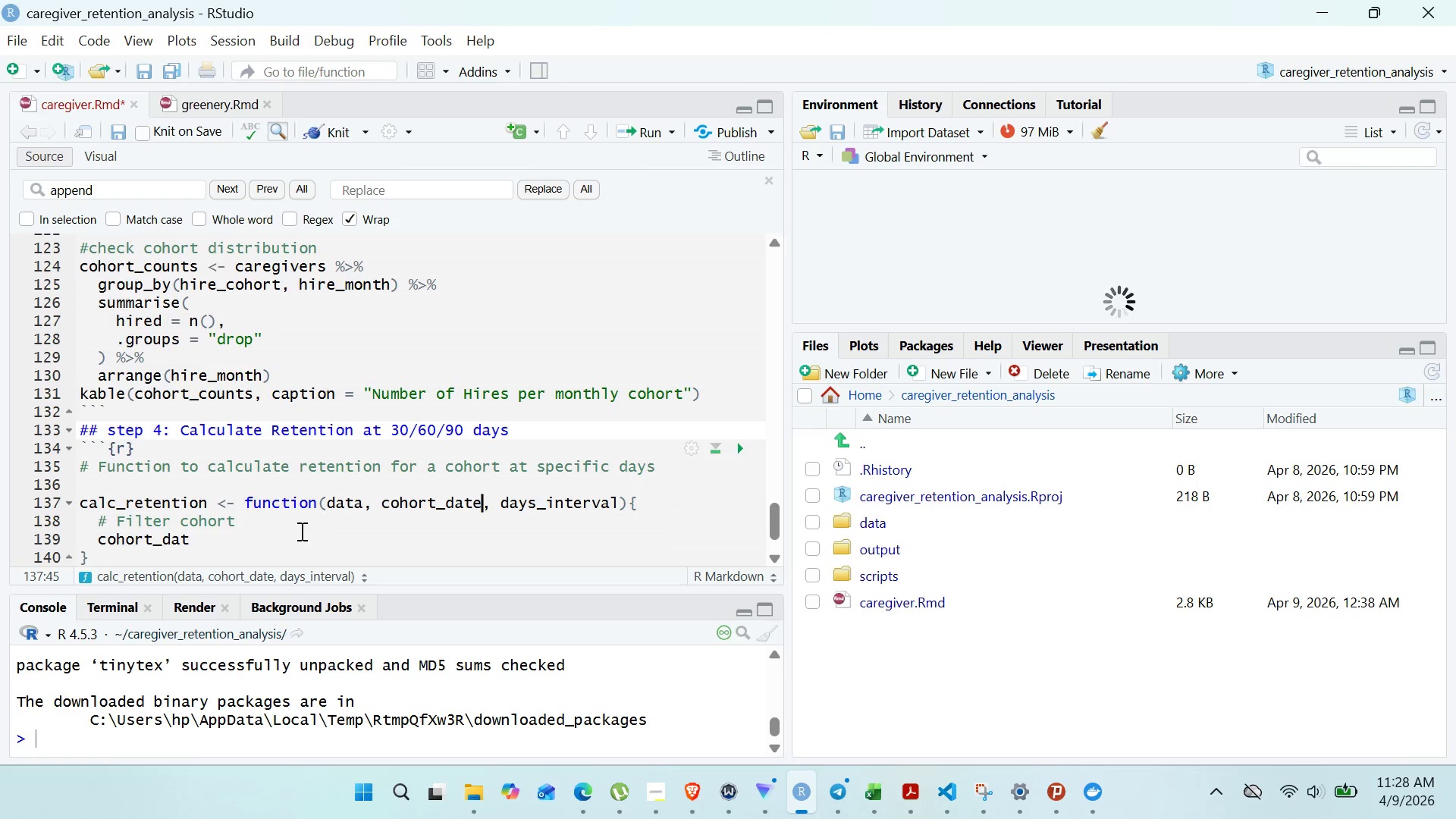 
left_click([286, 537])
 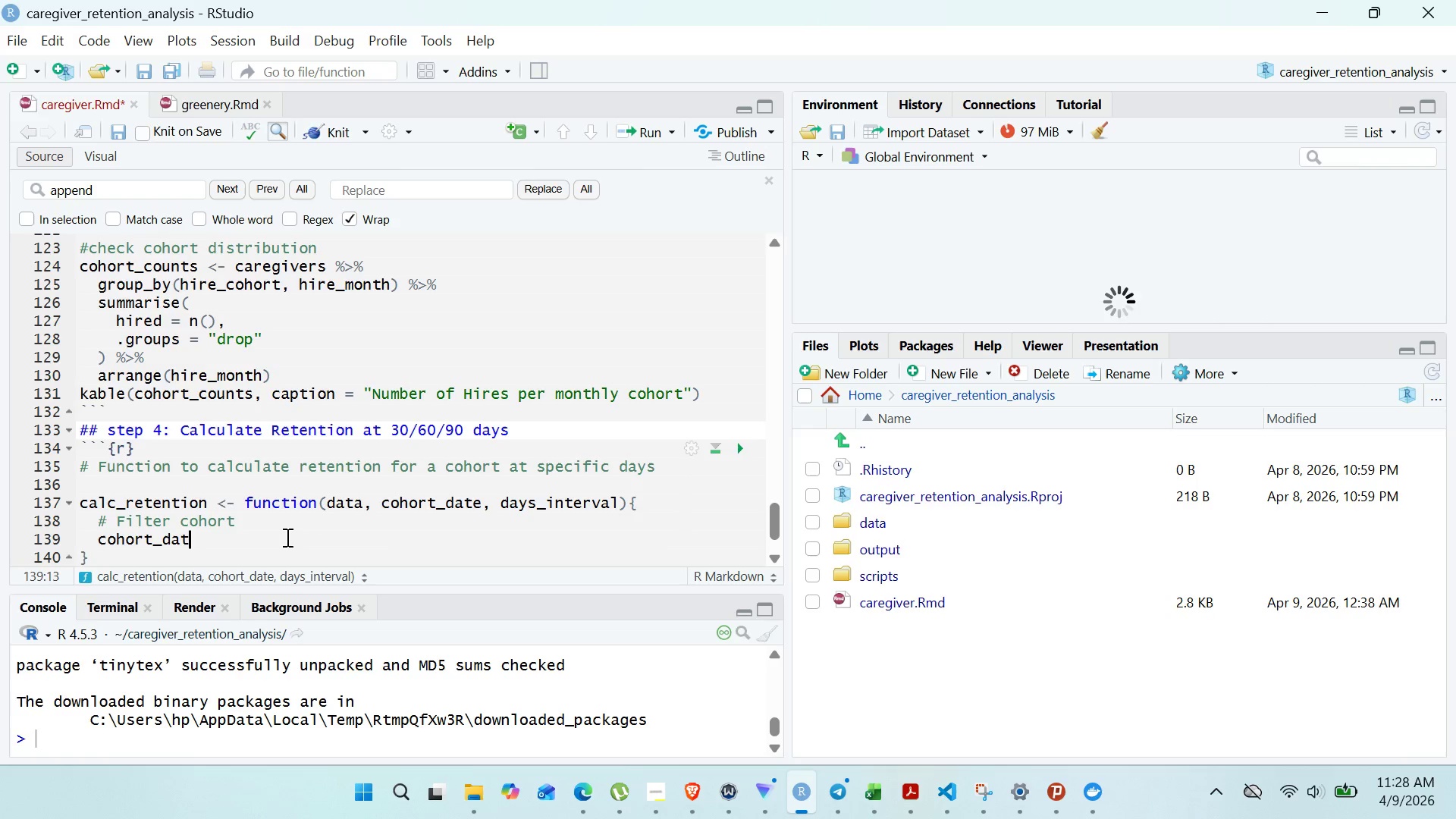 
type(a <- data %>% filter(hire_month == cohort_date)
 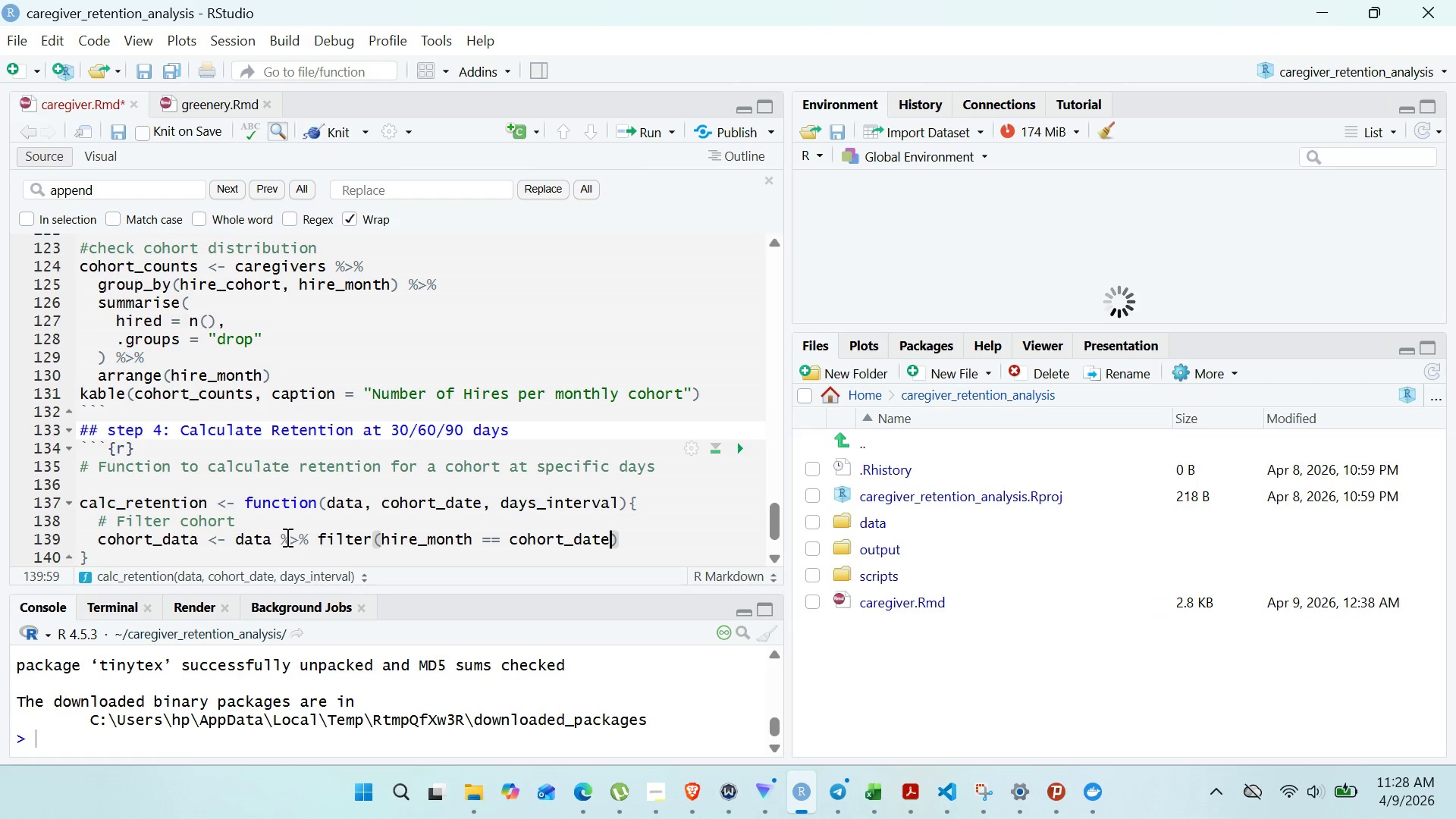 
key(ArrowRight)
 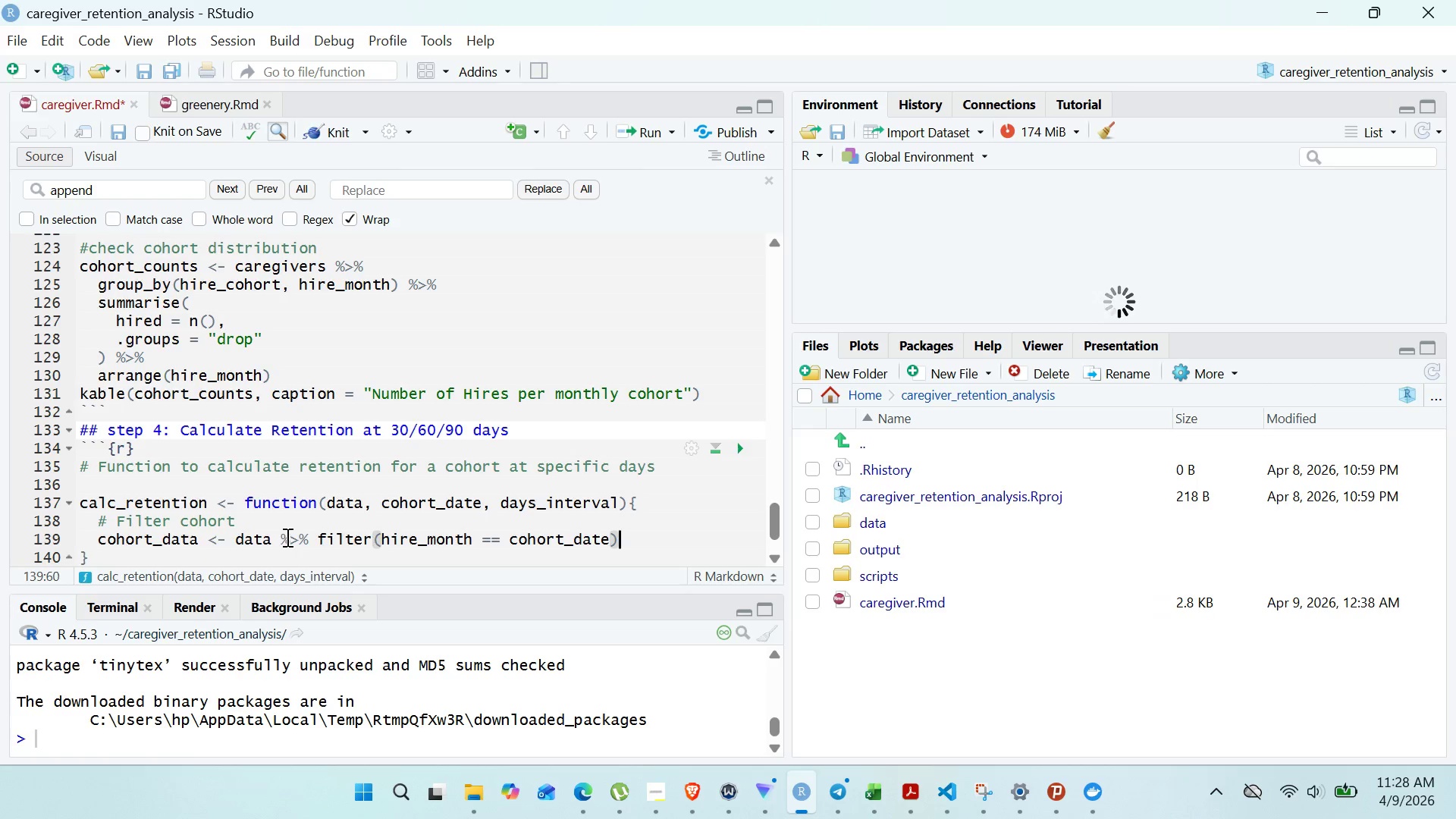 
key(Enter)
 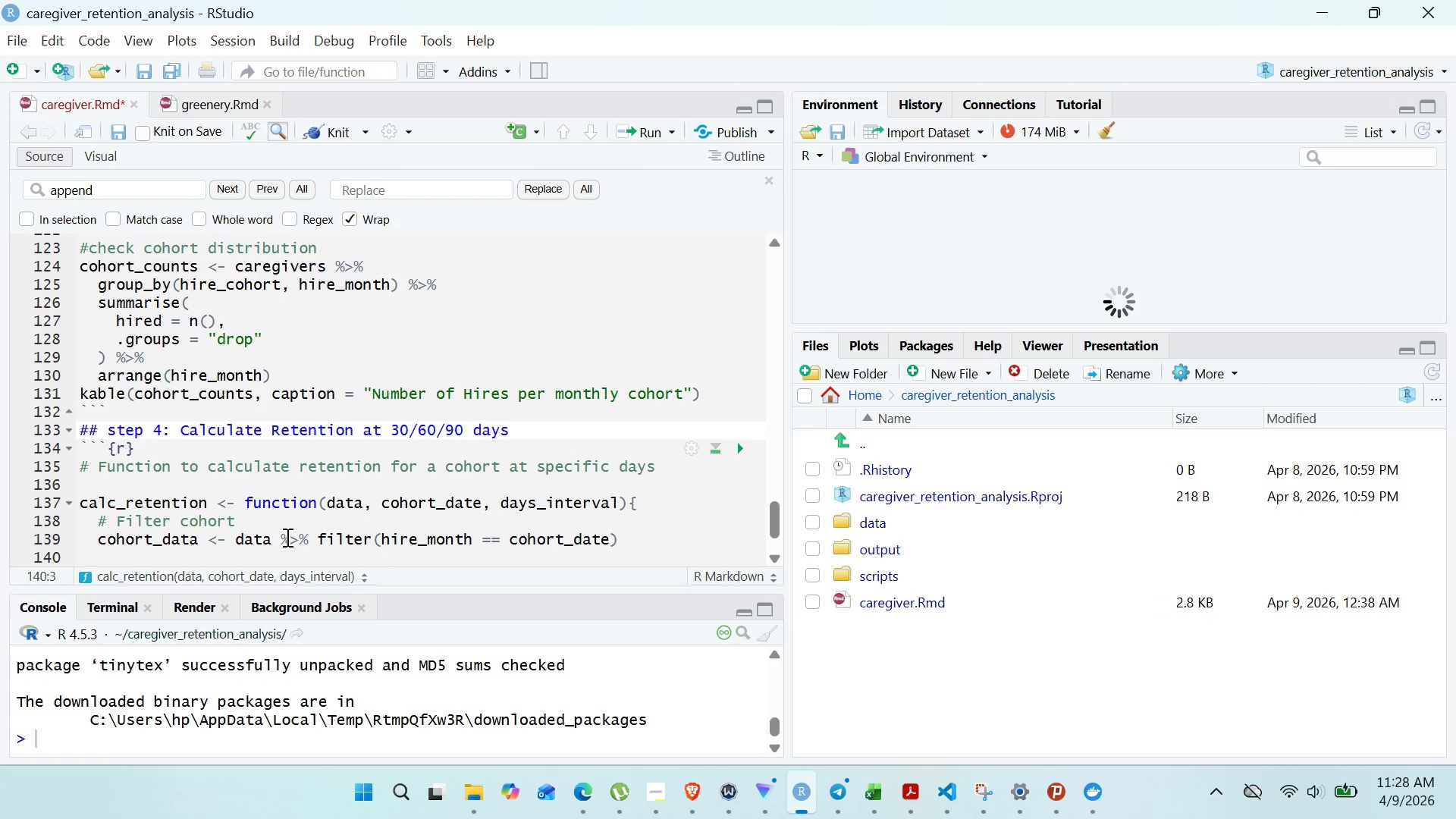 
key(Enter)
 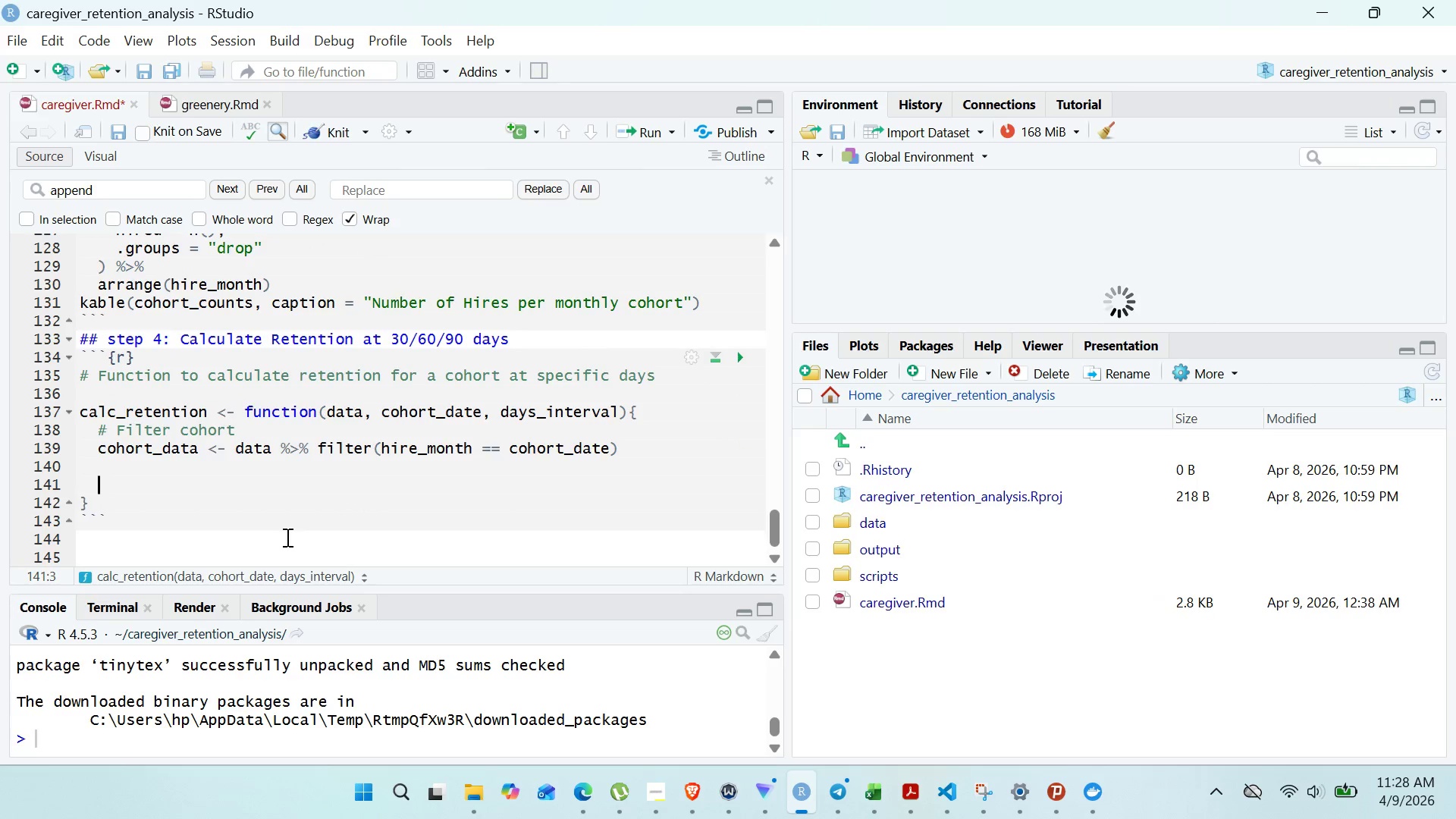 
type(if )
key(Backspace)
type(())
 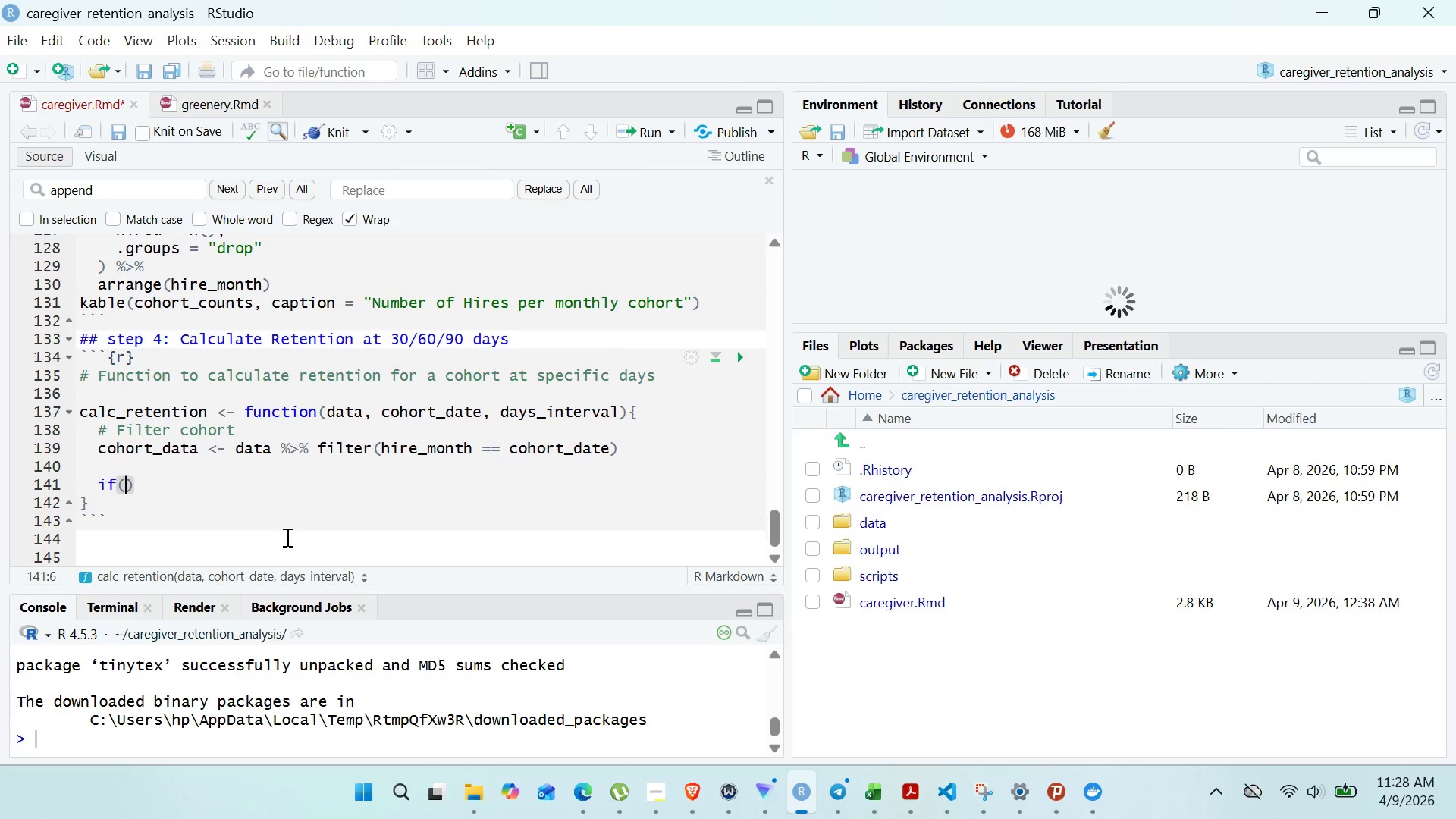 
 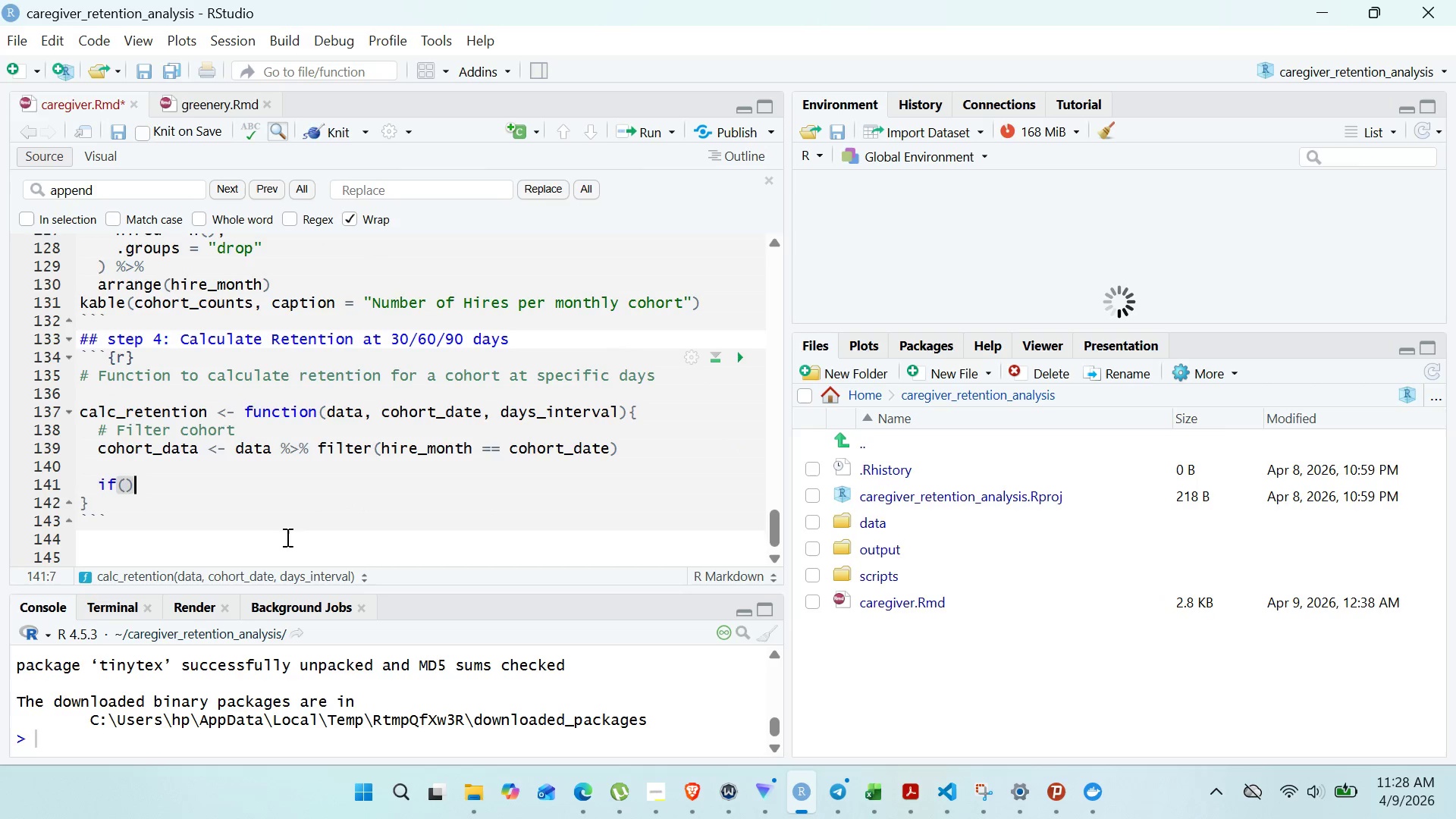 
key(ArrowLeft)
 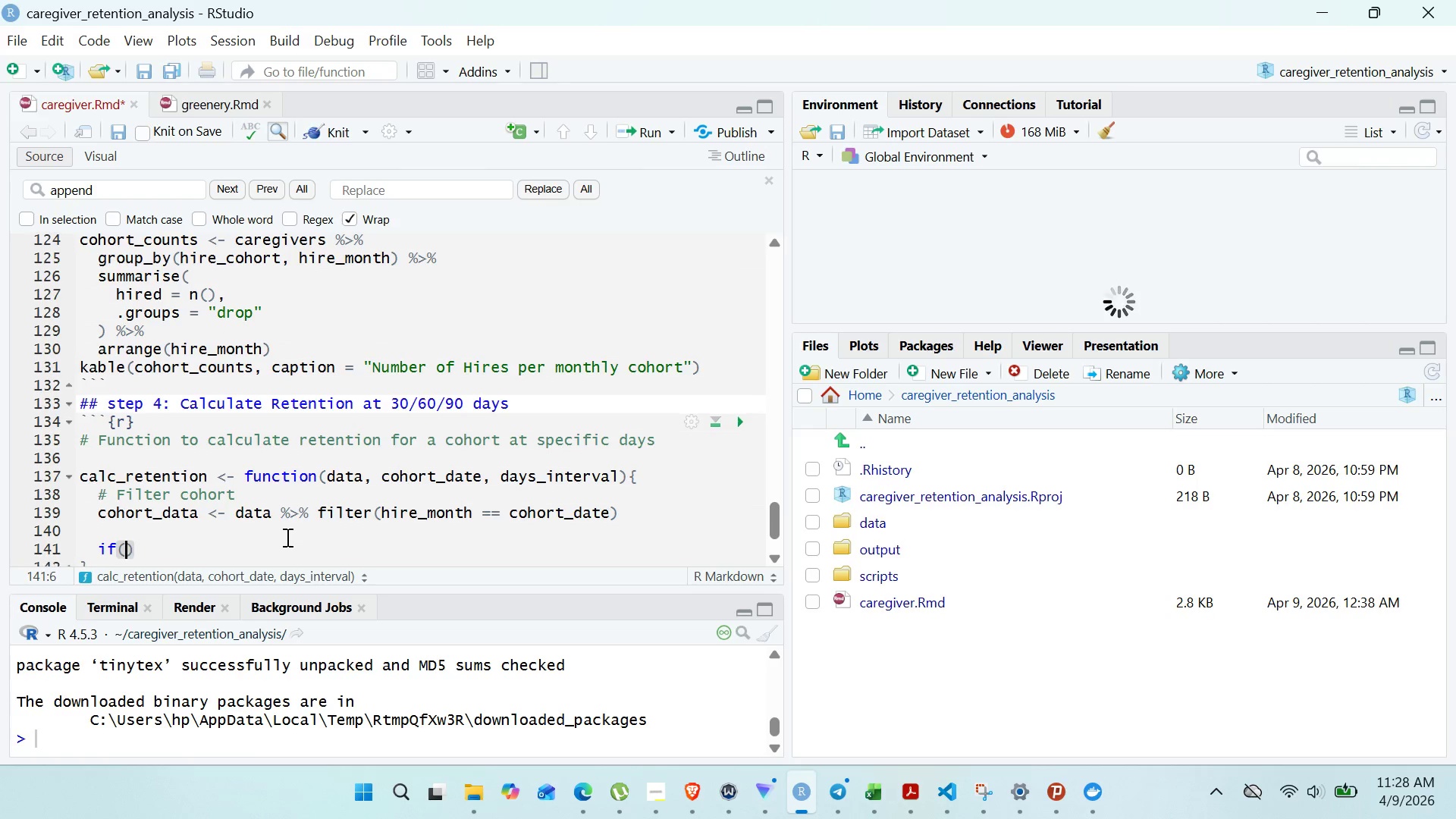 
wait(6.22)
 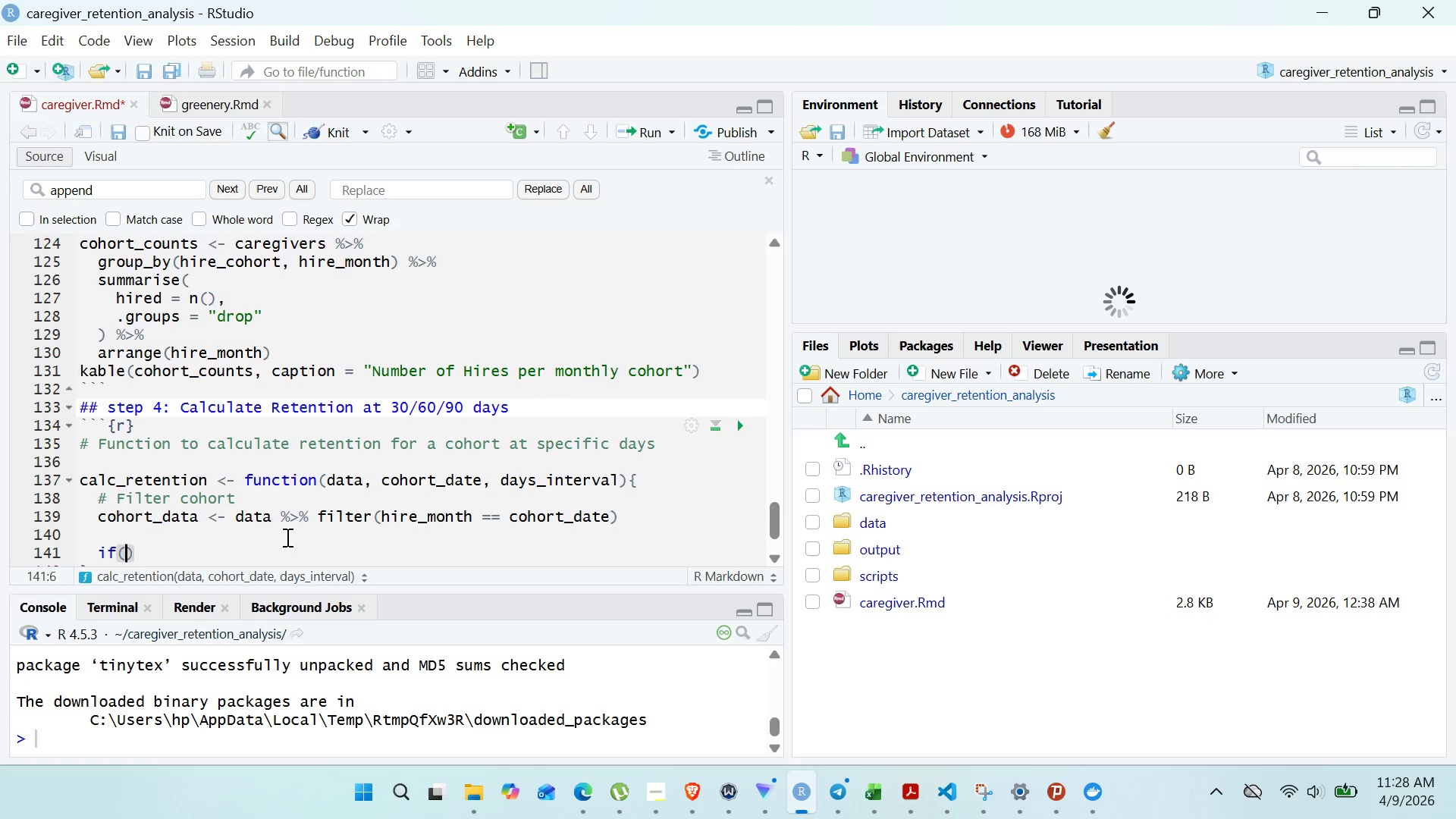 
left_click([513, 406])
 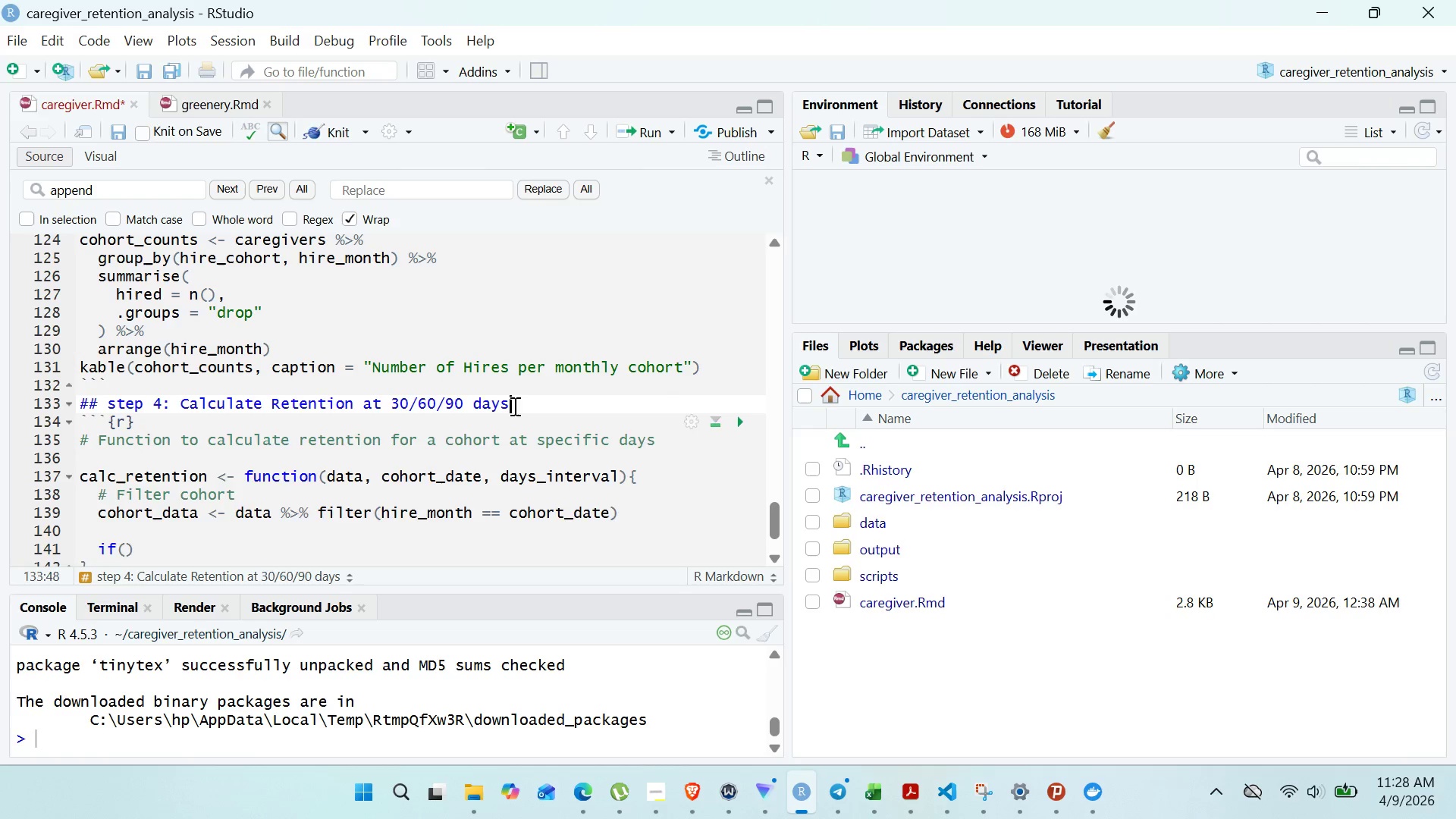 
key(Enter)
 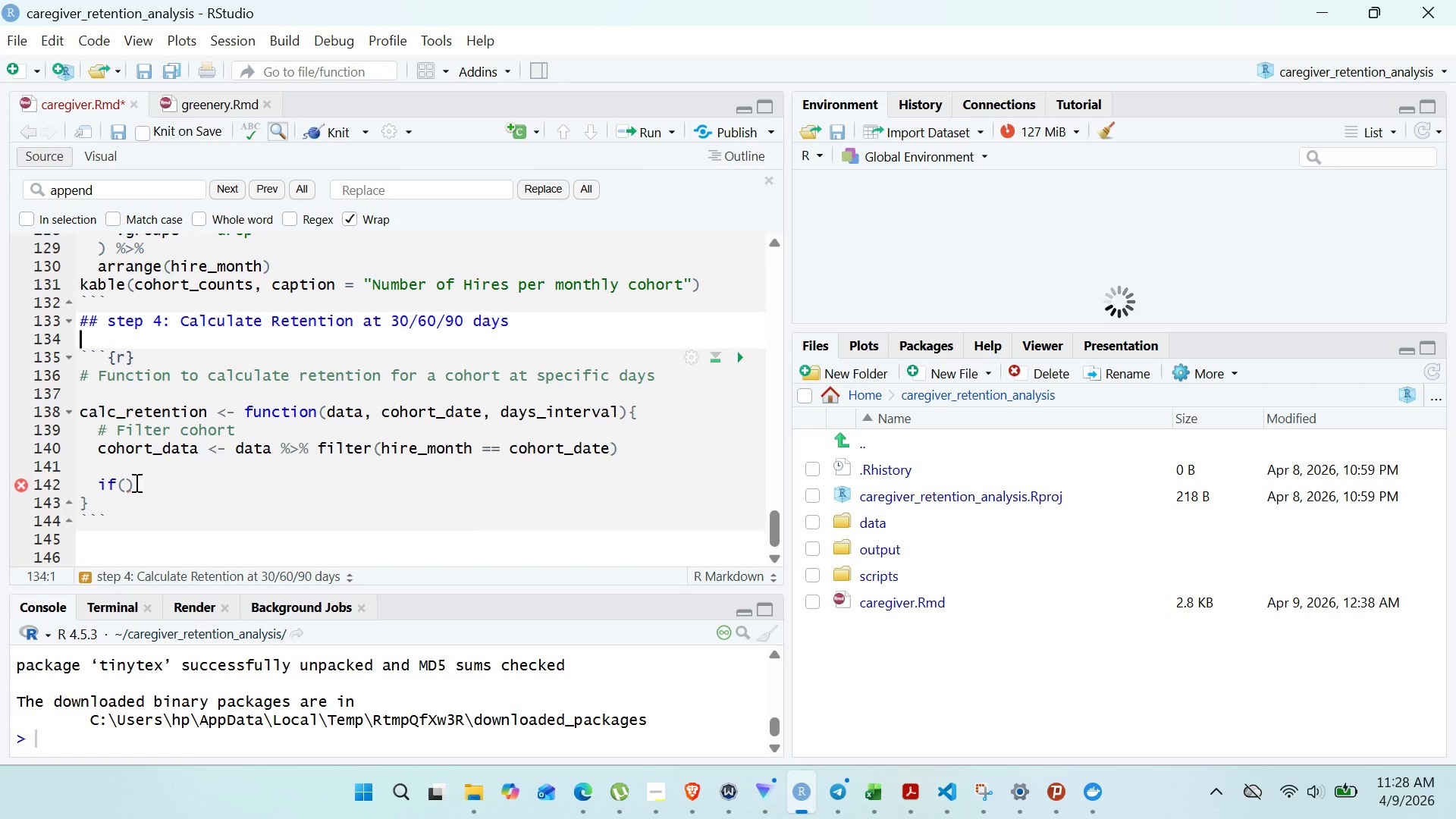 
wait(5.64)
 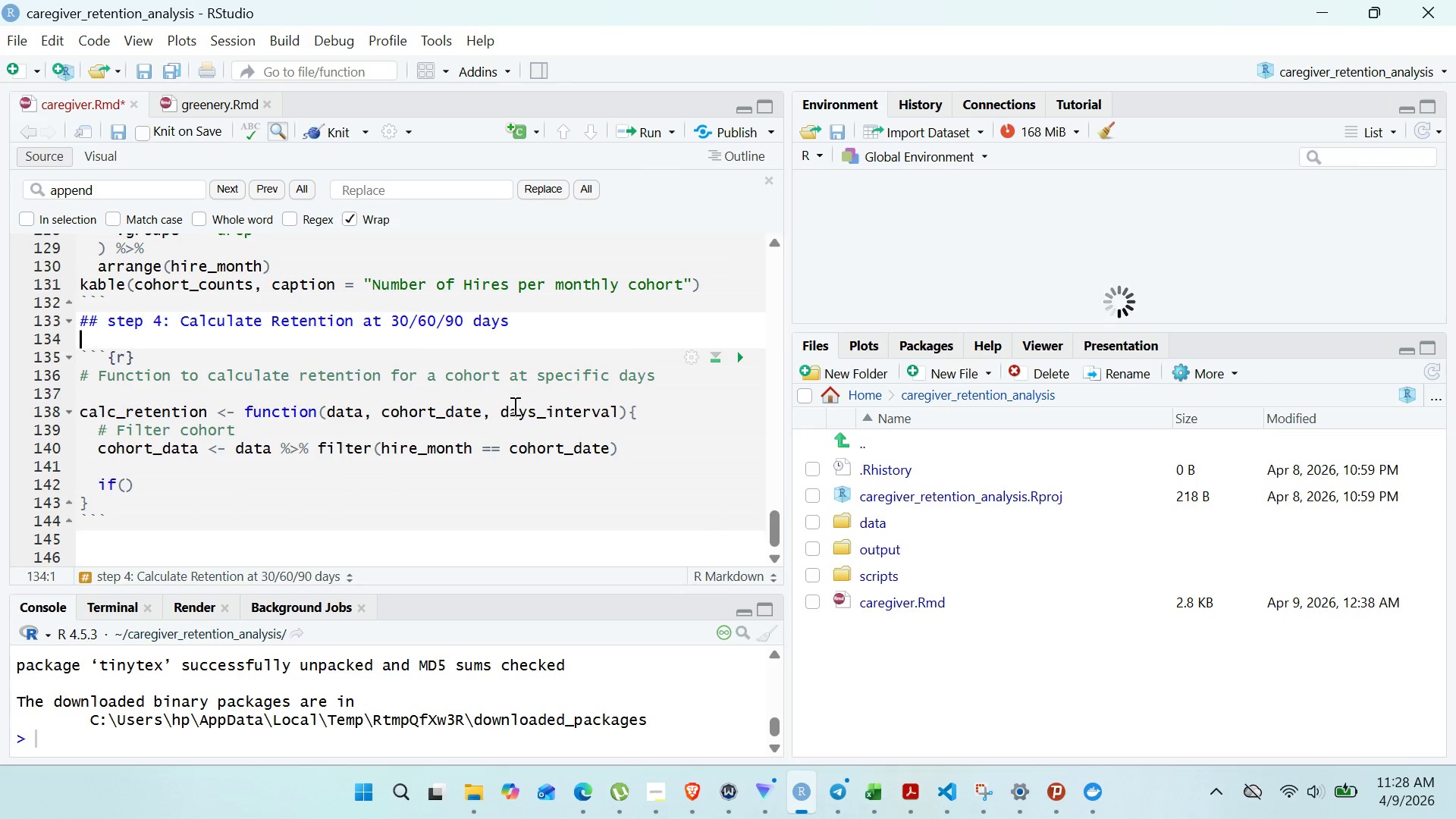 
left_click([126, 483])
 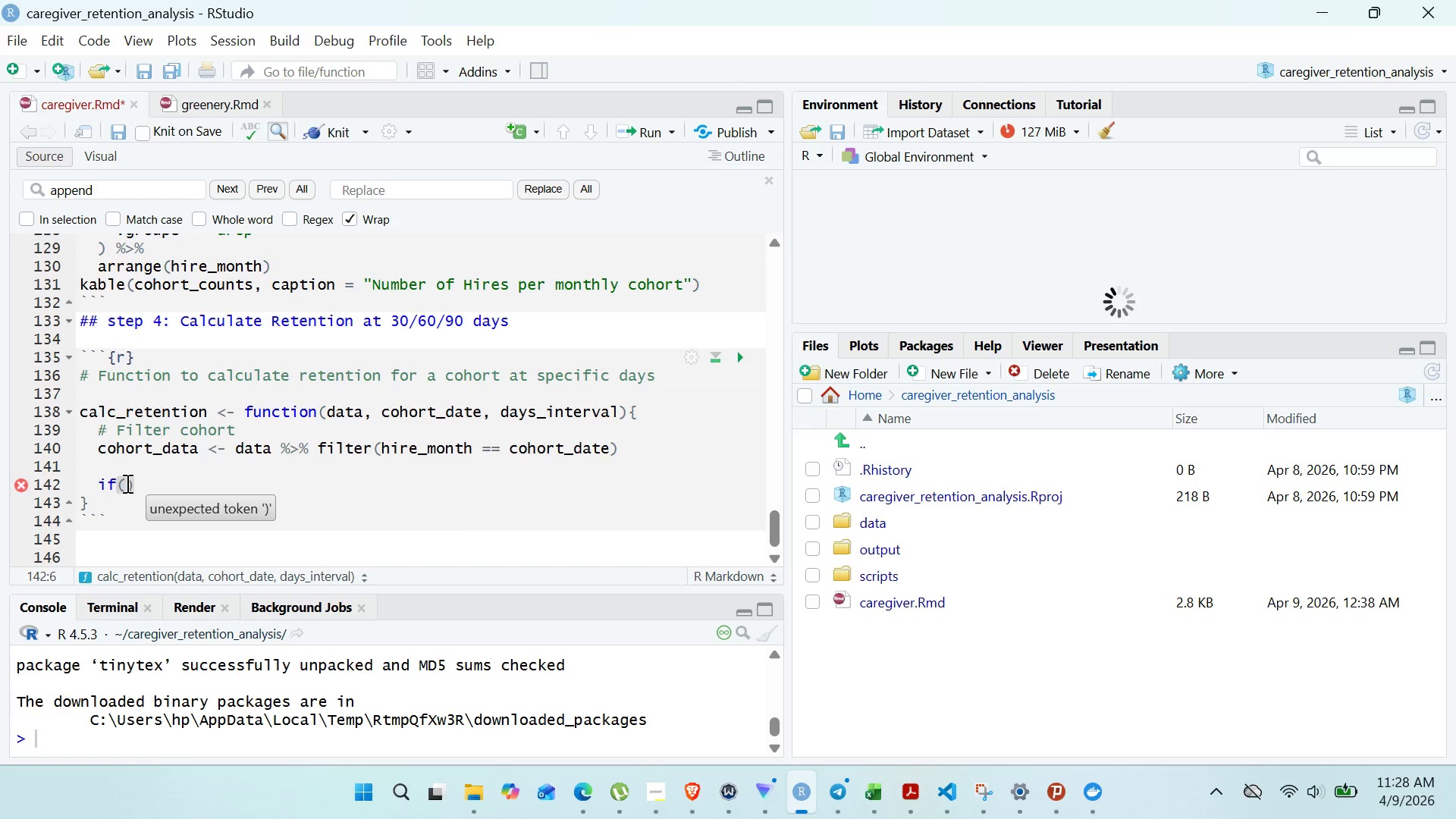 
type(nrow)
 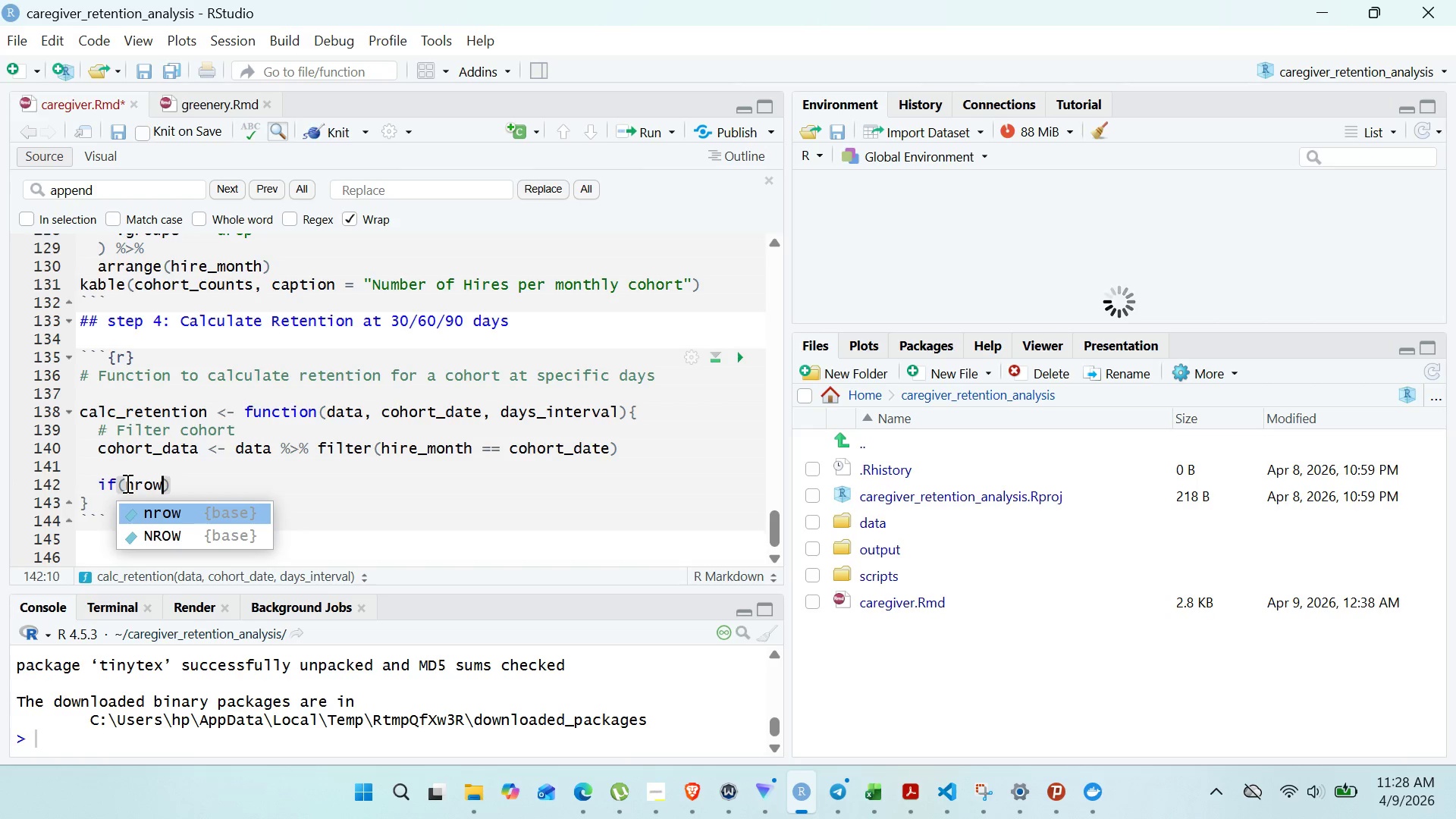 
key(Enter)
 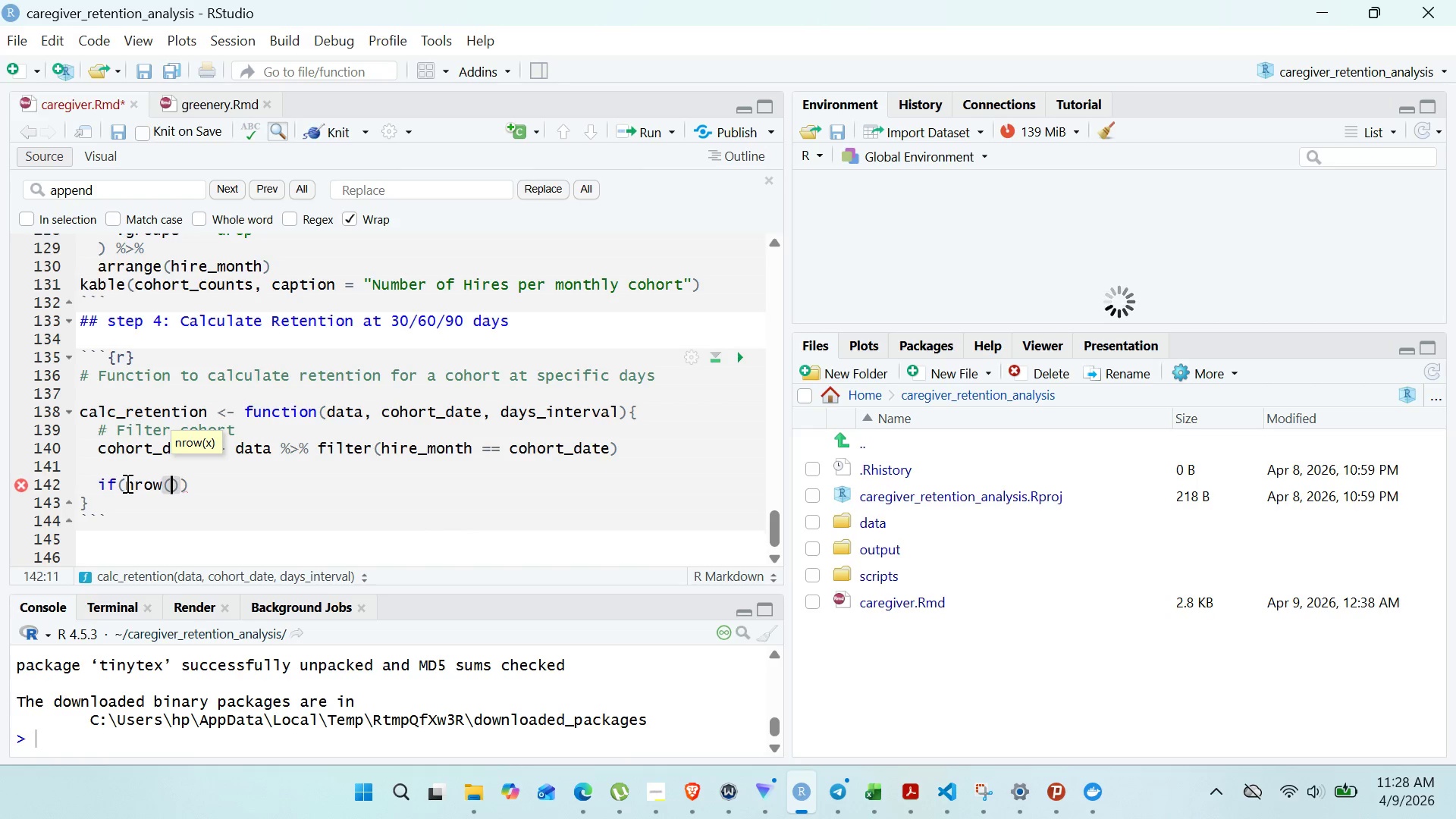 
type(cohort)
 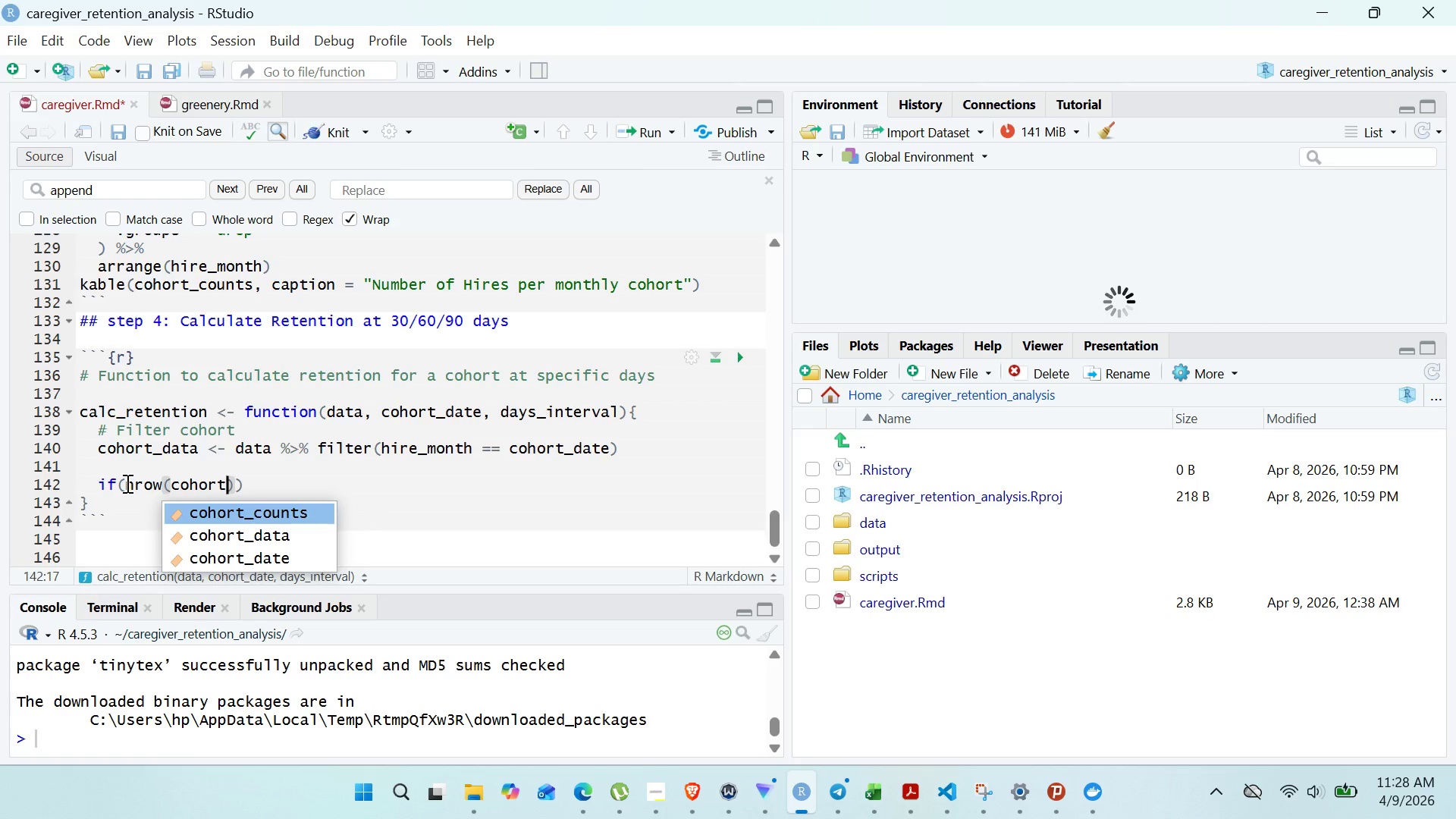 
key(ArrowDown)
 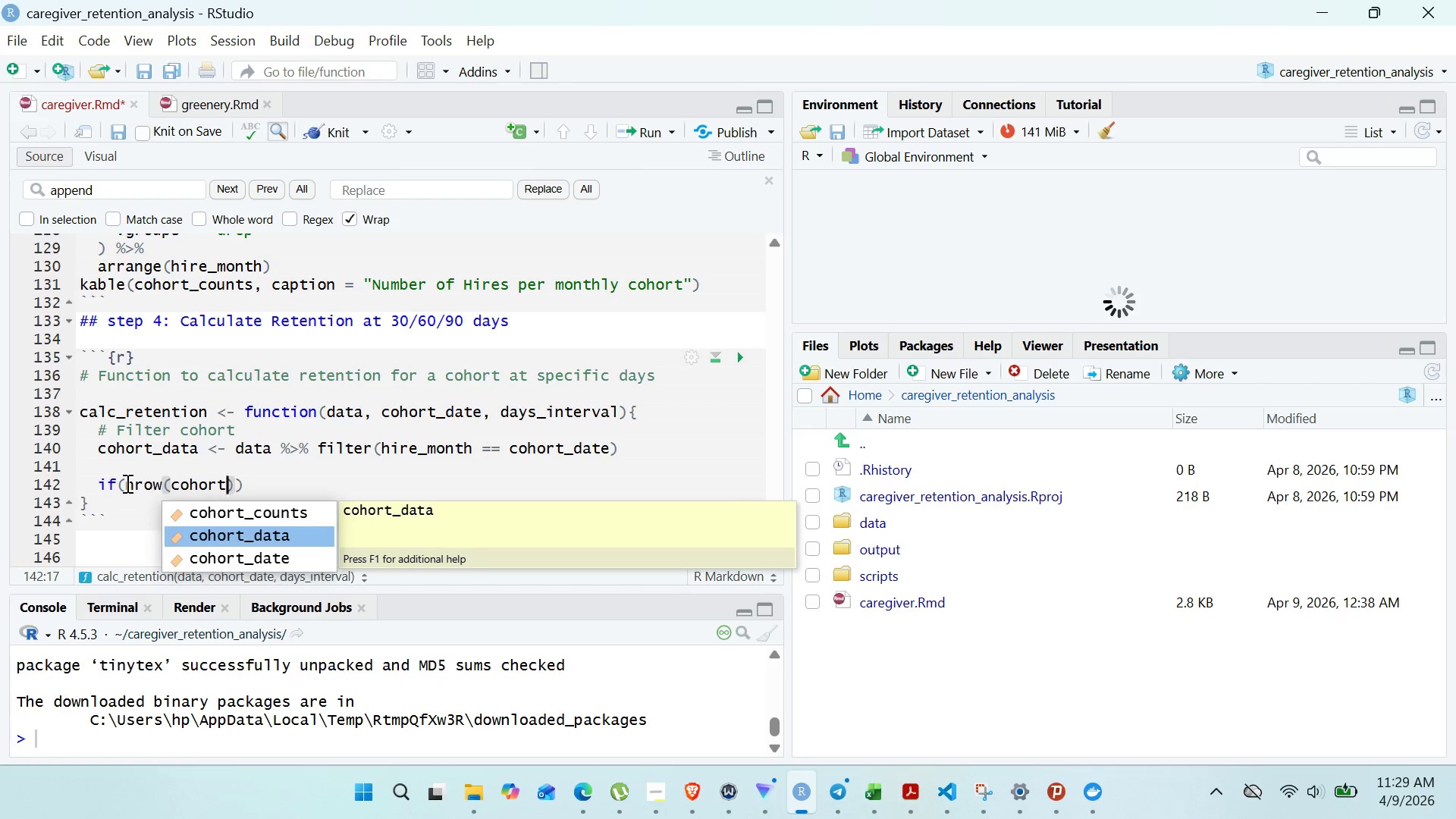 
key(Enter)
 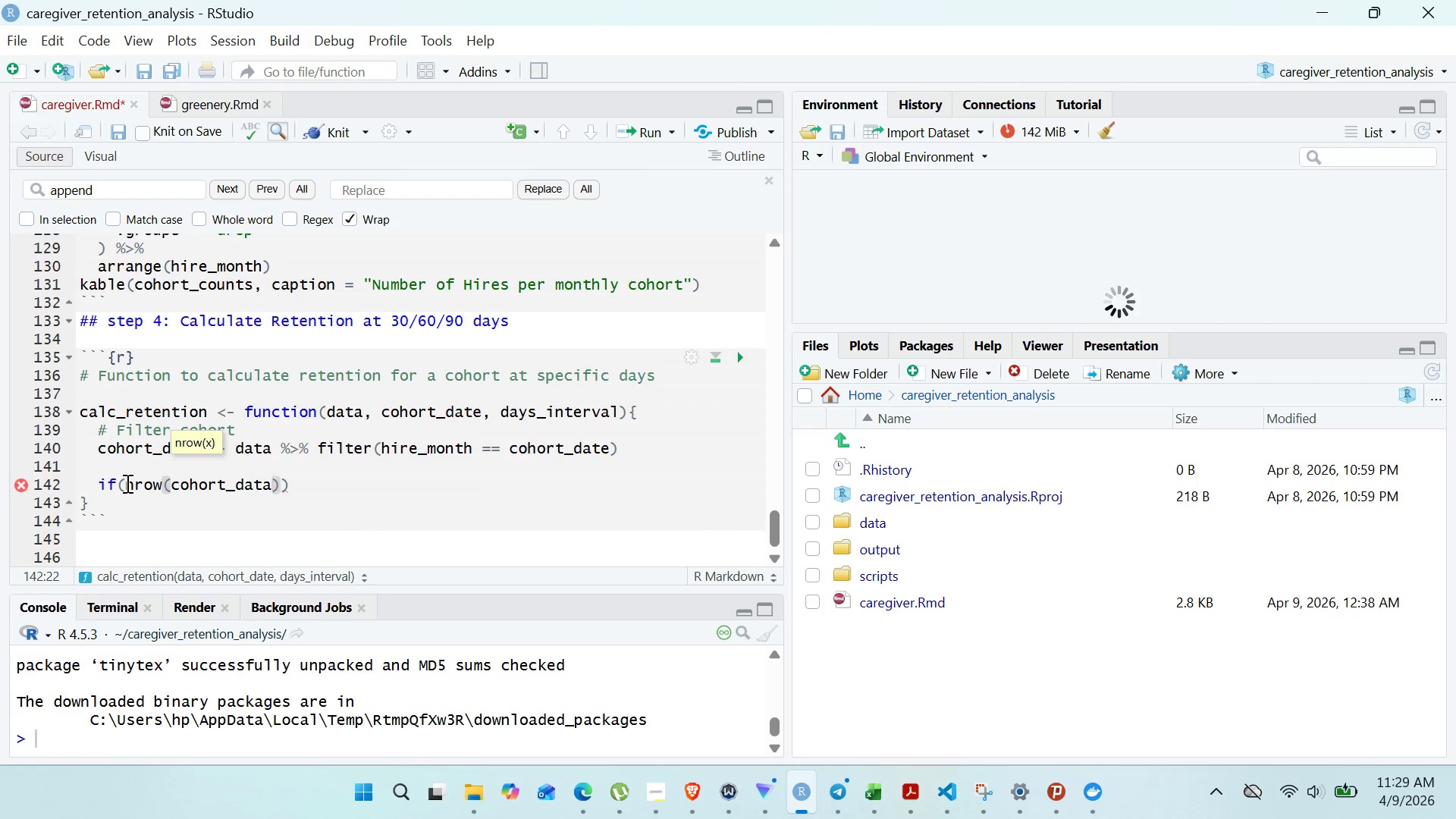 
key(ArrowRight)
 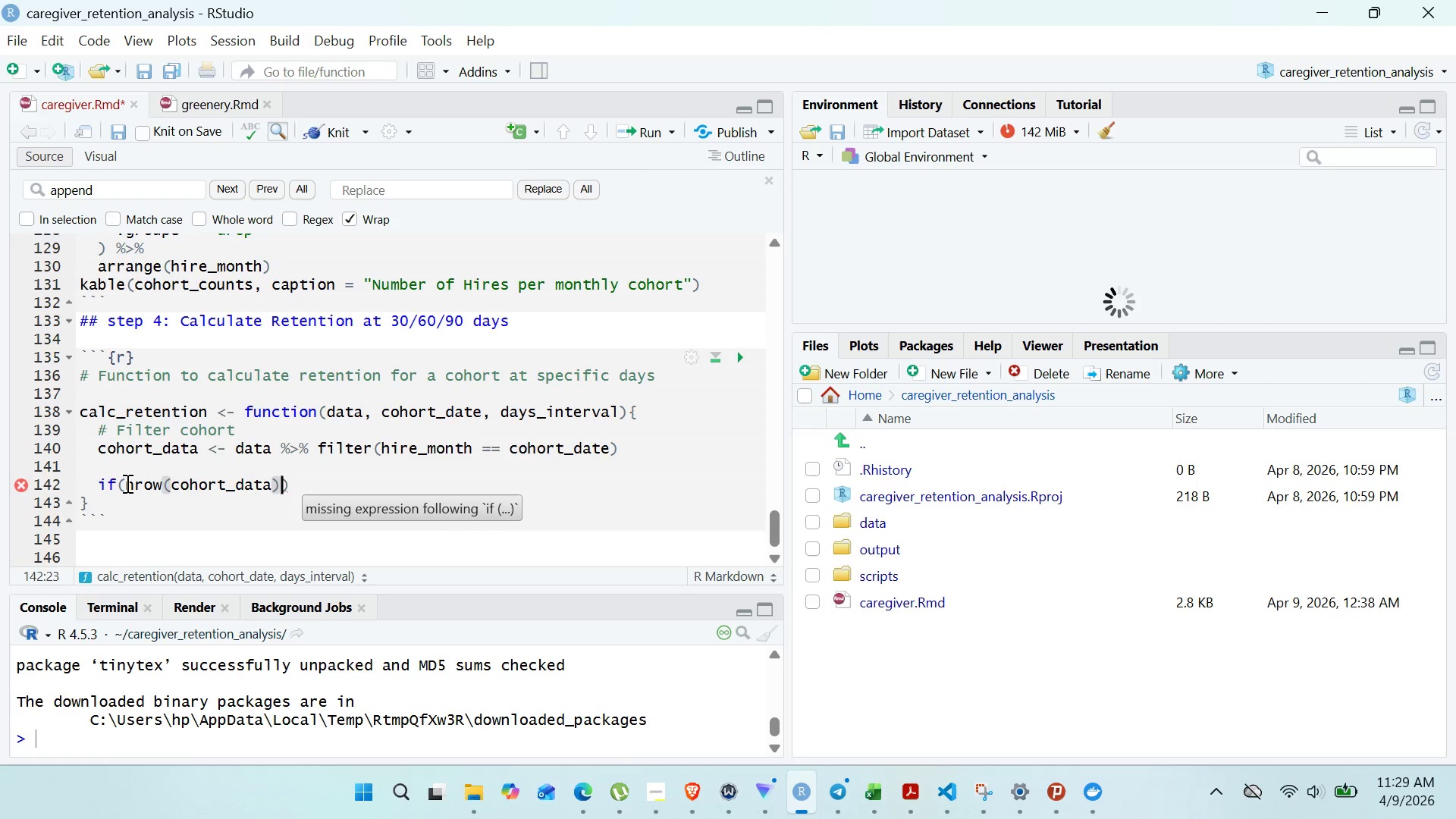 
key(Equal)
 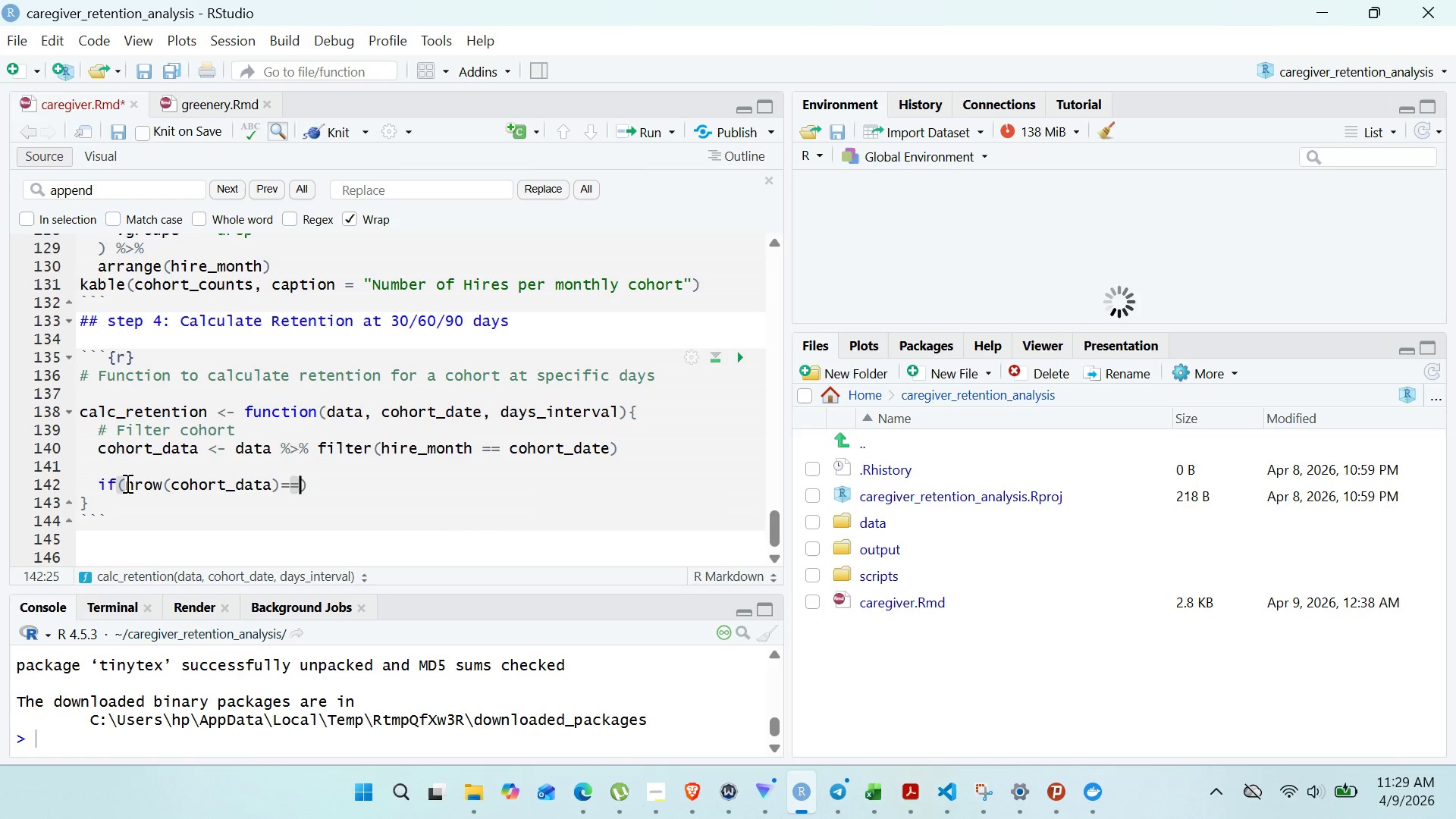 
key(Equal)
 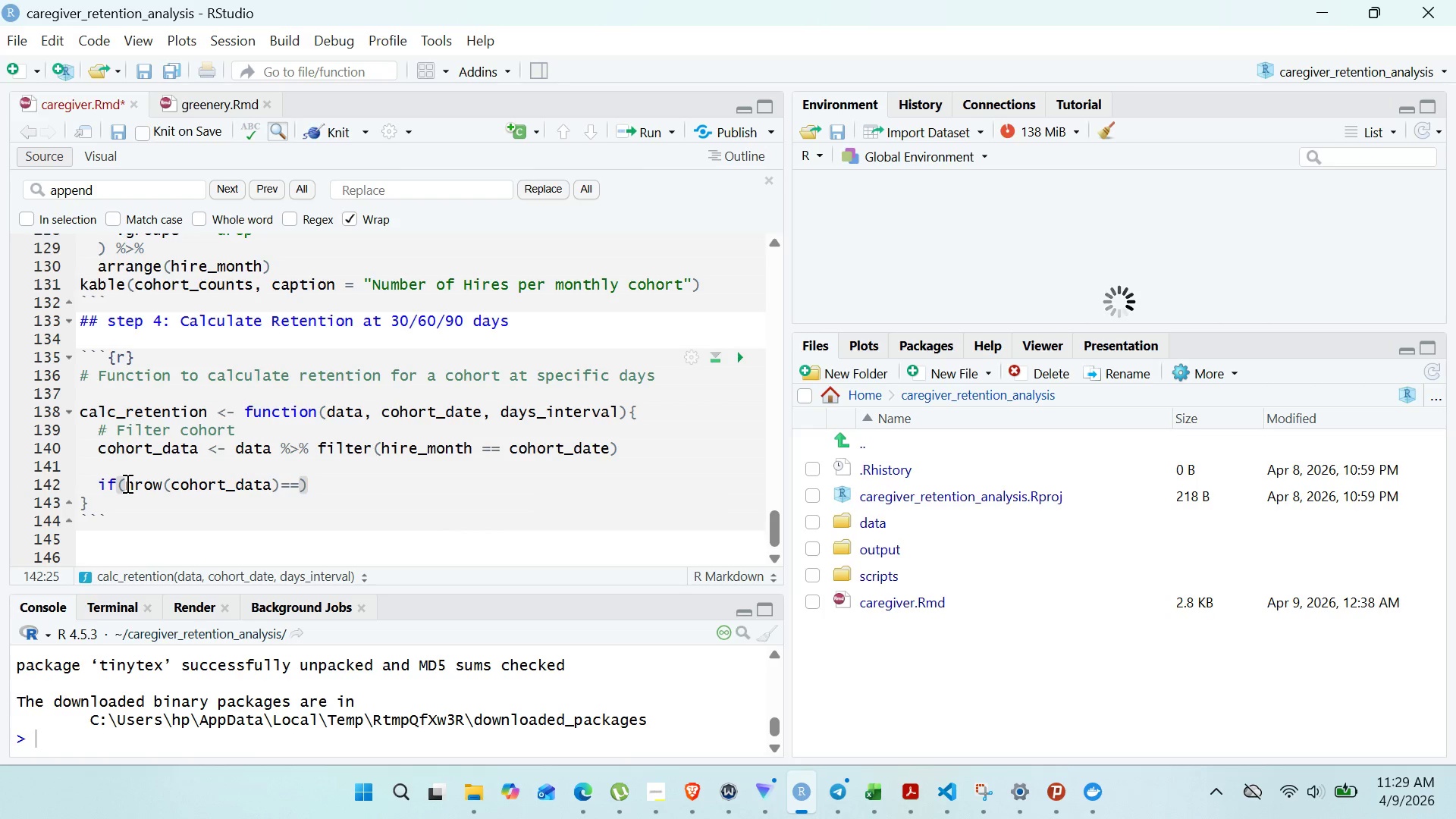 
key(0)
 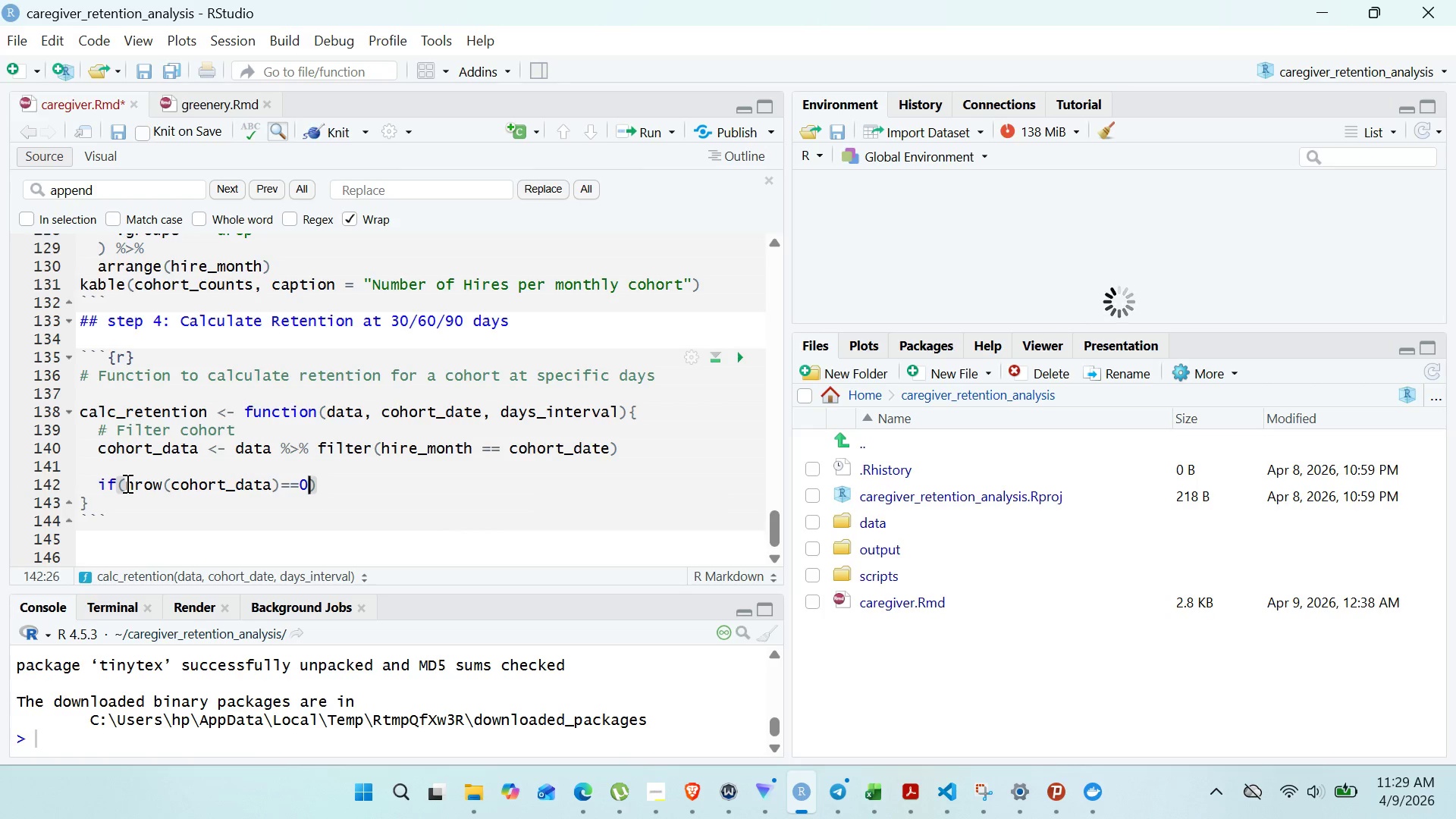 
key(ArrowRight)
 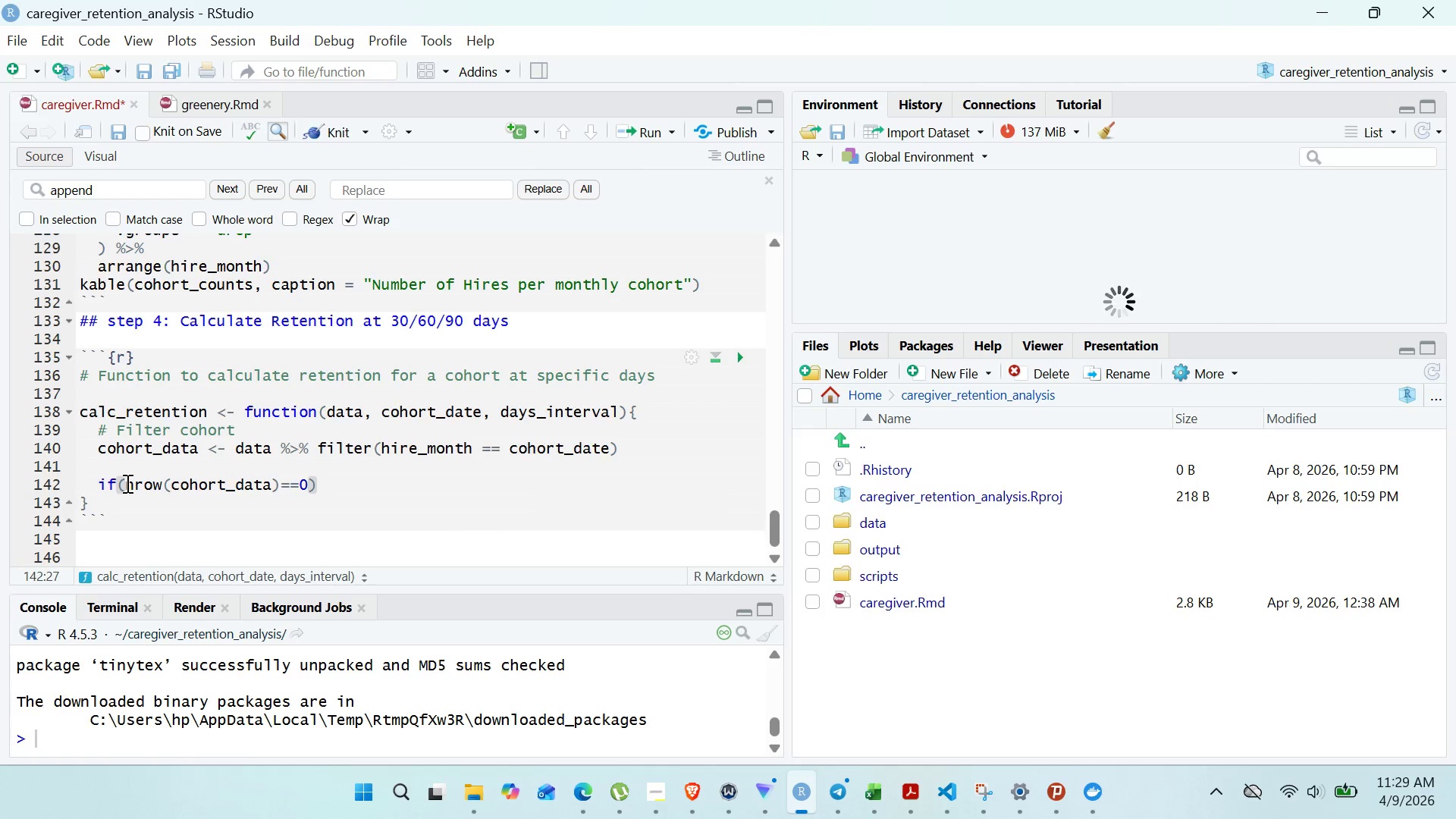 
type( return)
 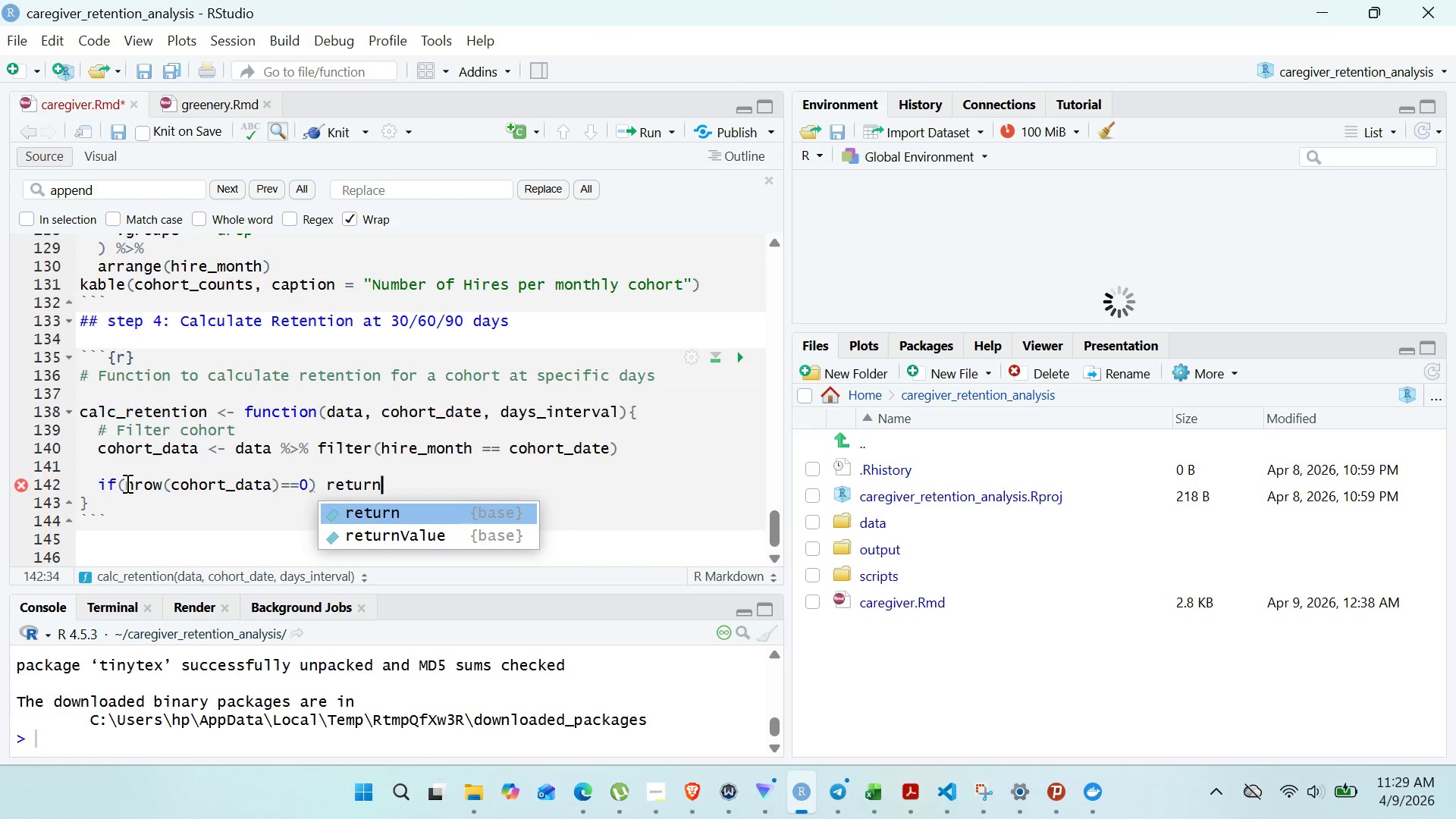 
key(Enter)
 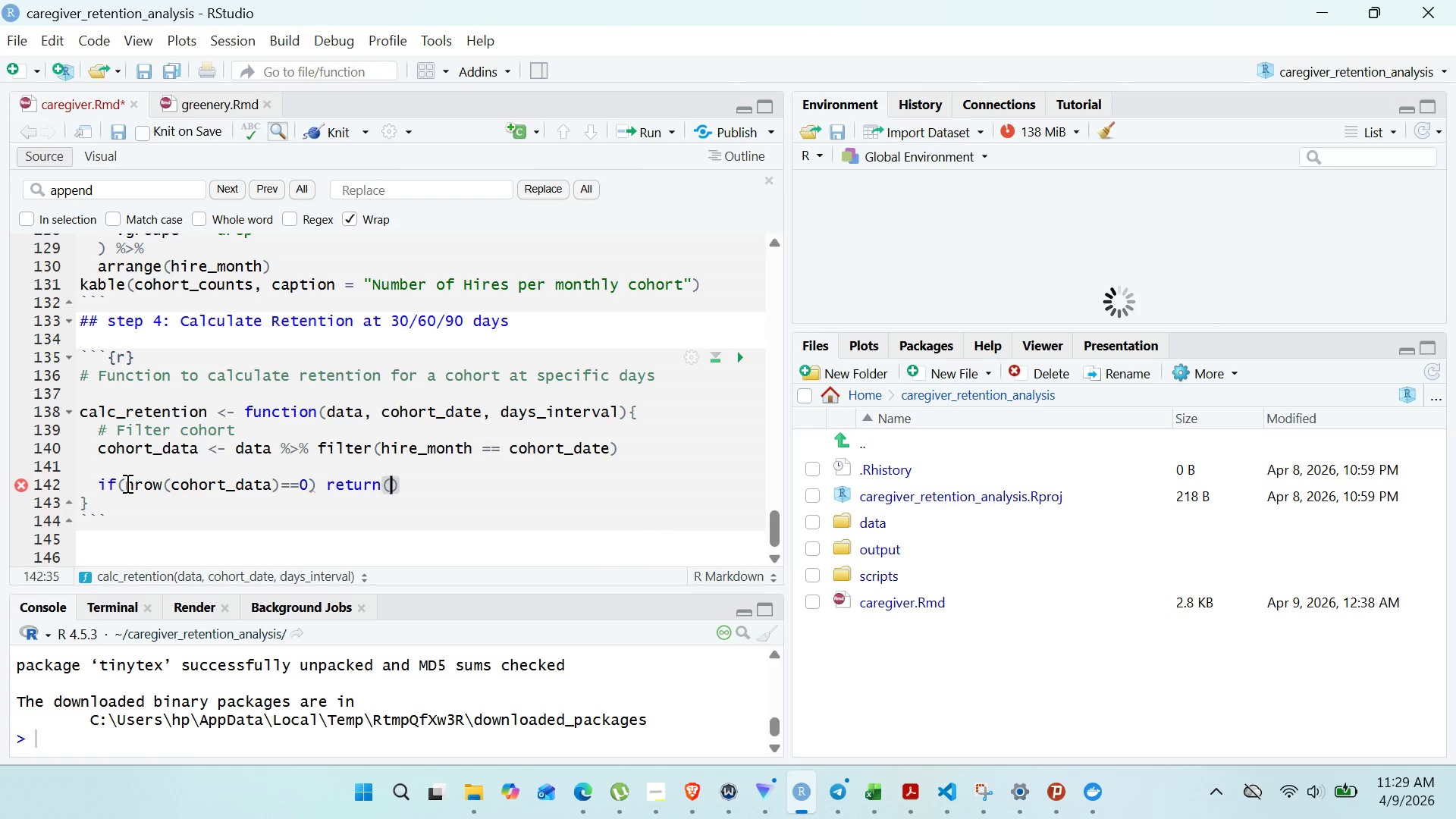 
type(NA)
 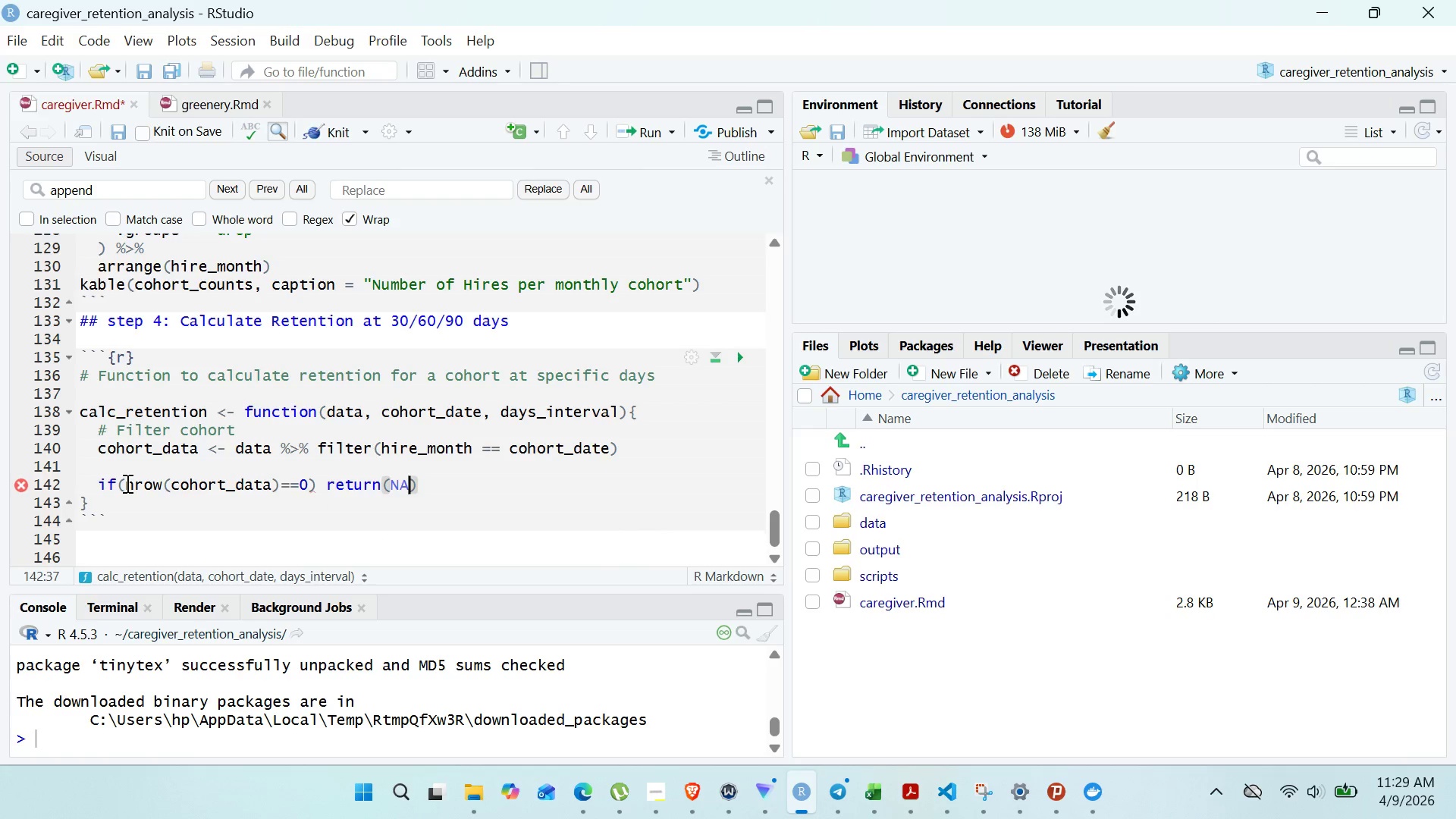 
key(ArrowRight)
 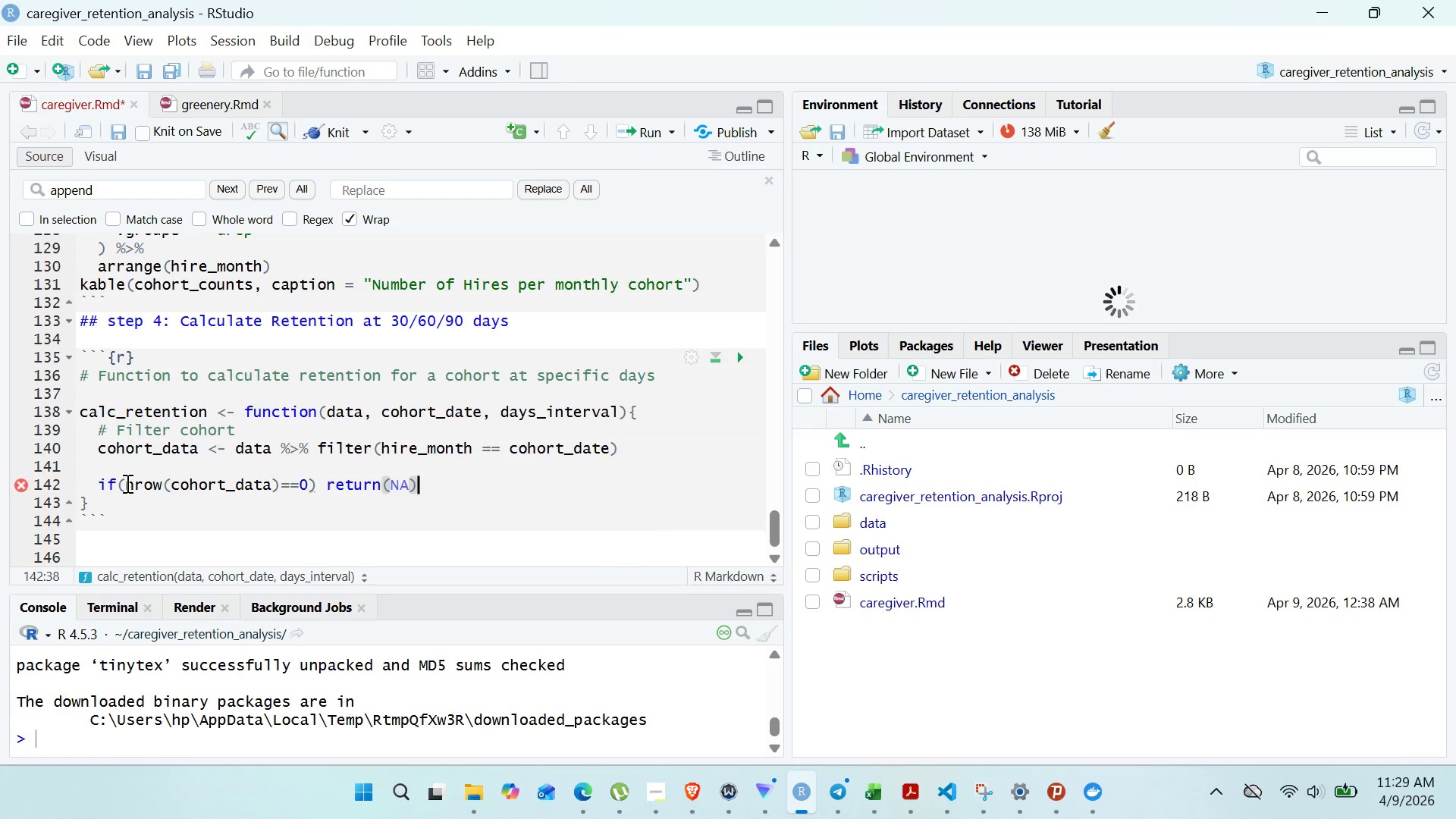 
key(Enter)
 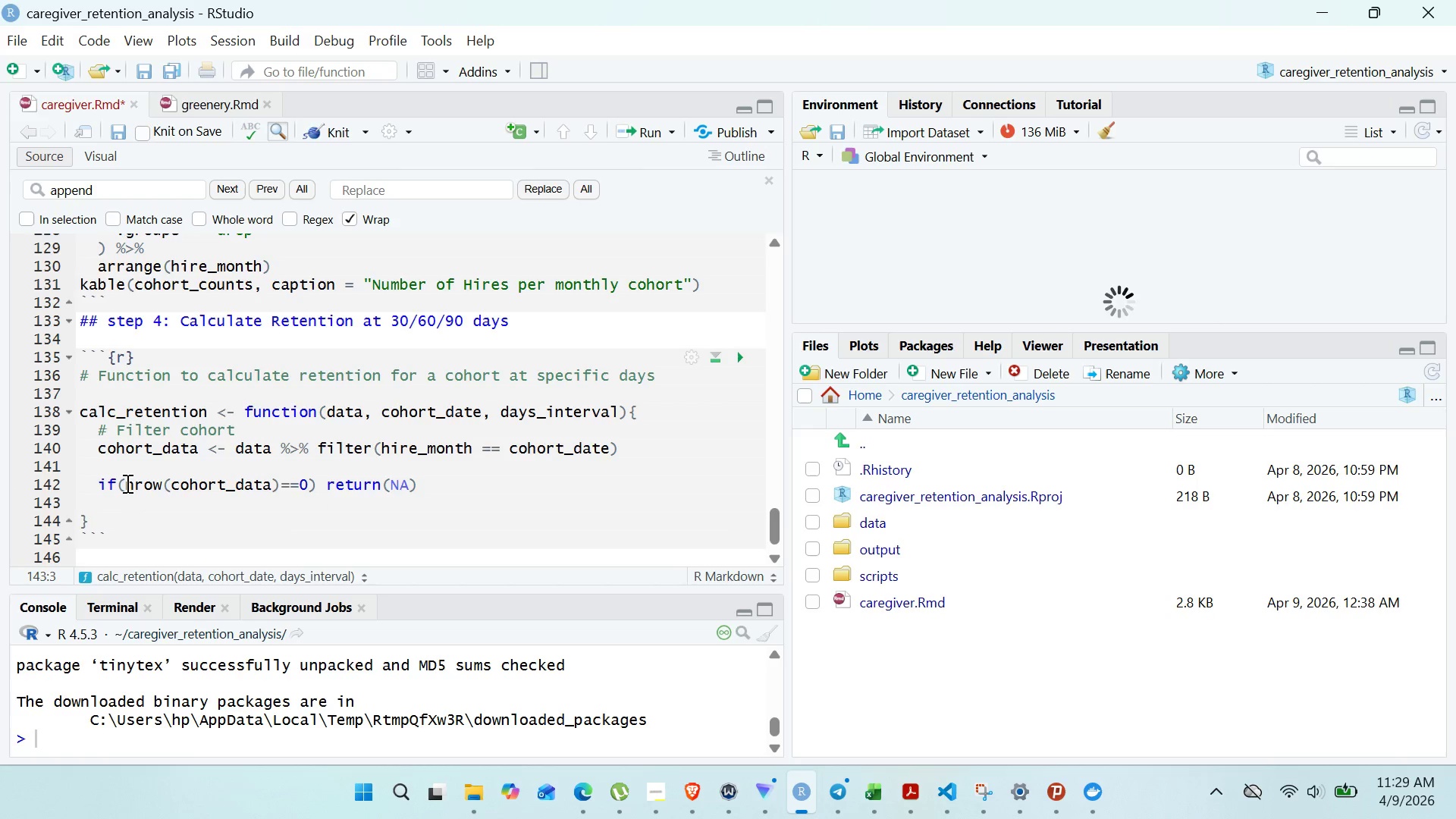 
key(Enter)
 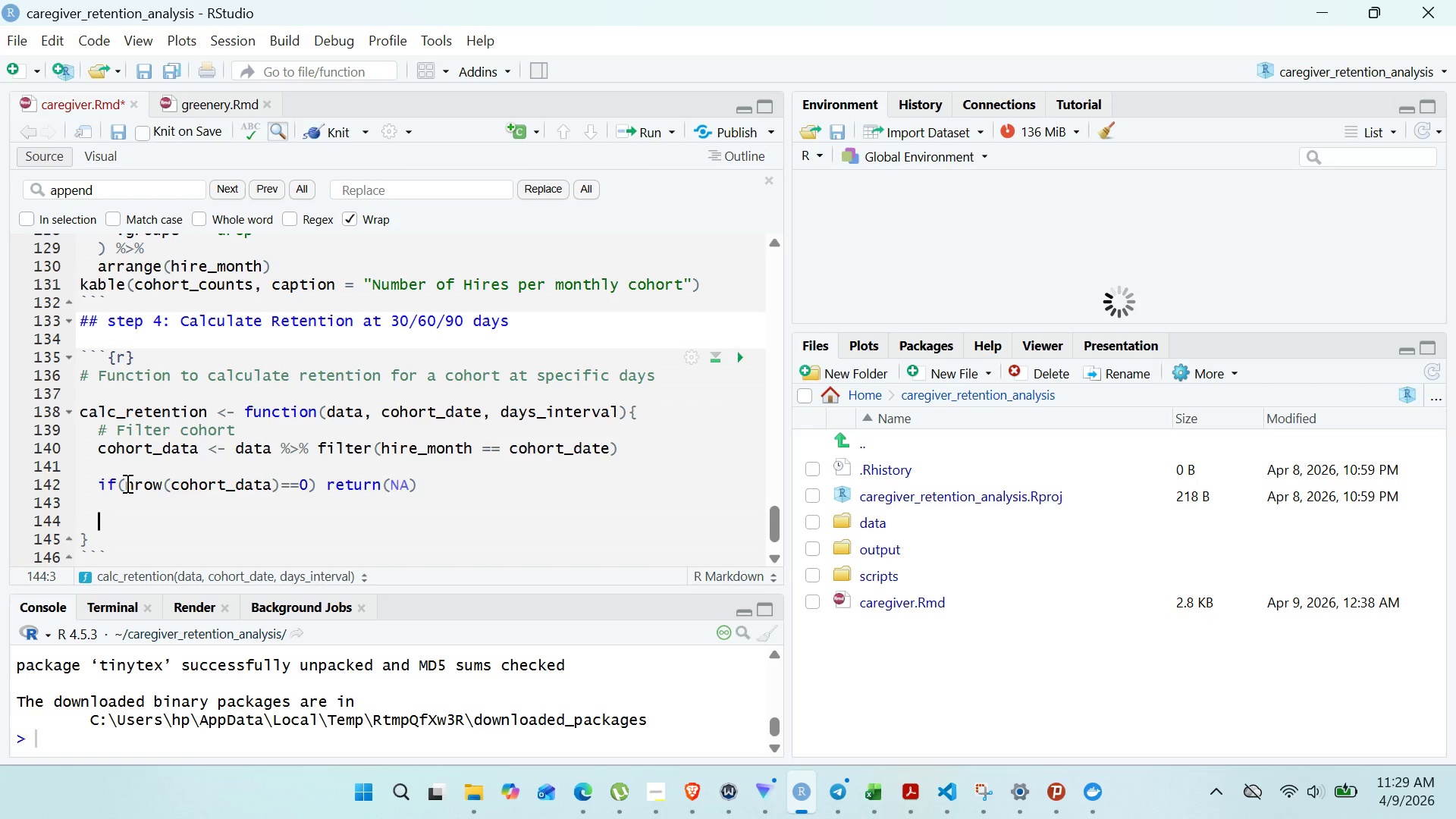 
type(#Calculation)
key(Backspace)
key(Backspace)
key(Backspace)
type(e retention)
 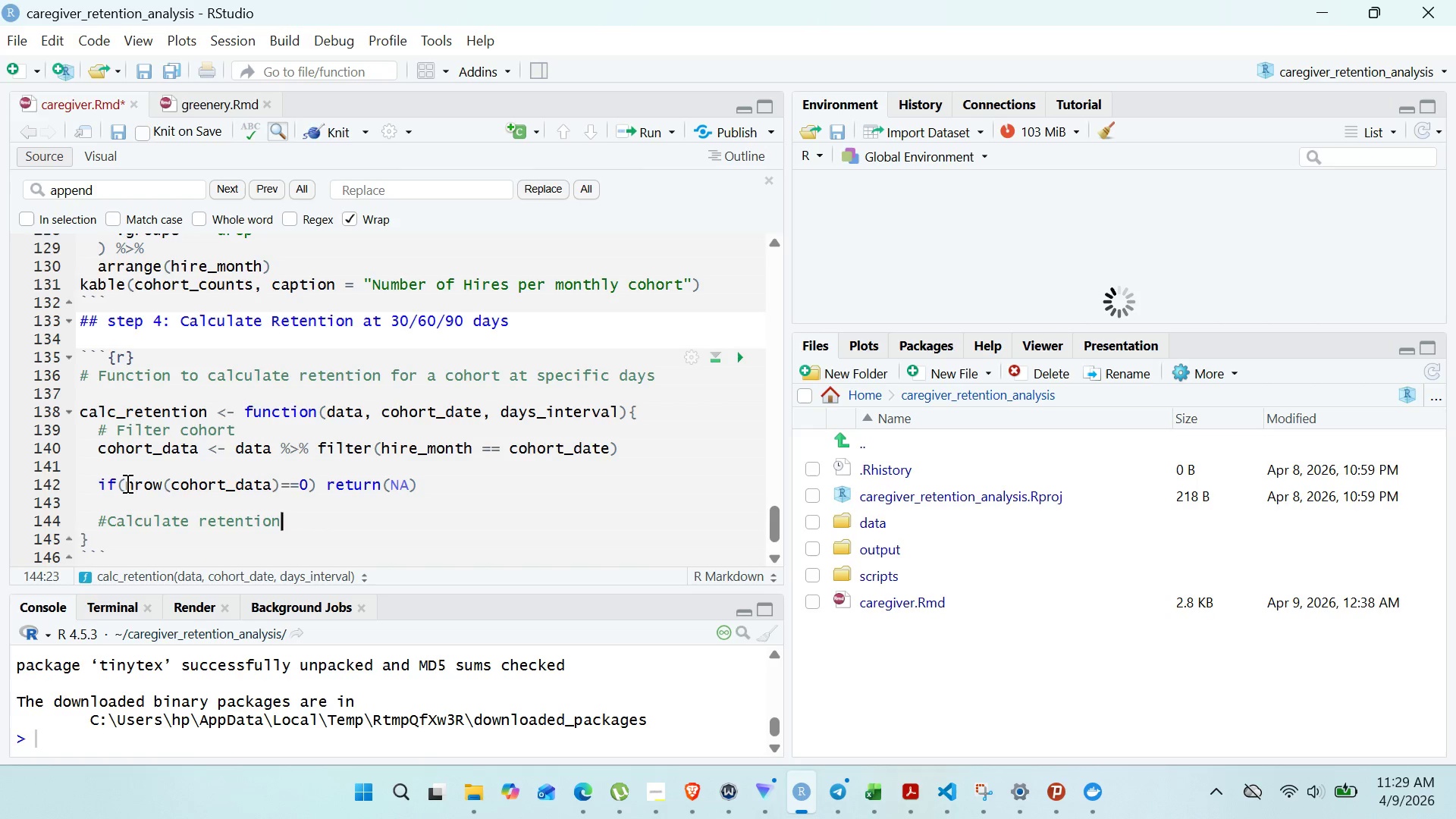 
key(Enter)
 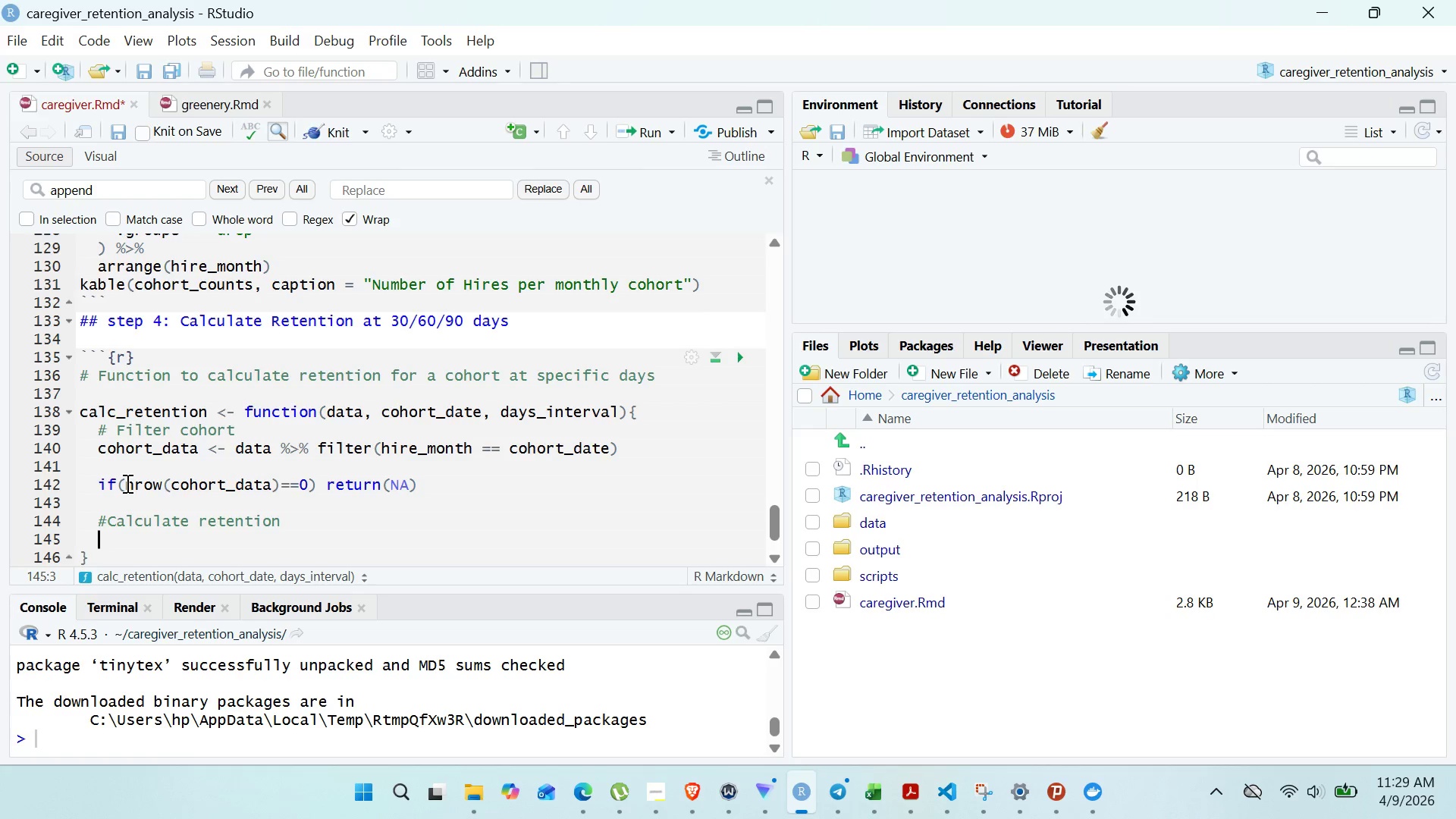 
type(total_hired -)
key(Backspace)
type(<- ne)
key(Backspace)
type(row)
key(Backspace)
 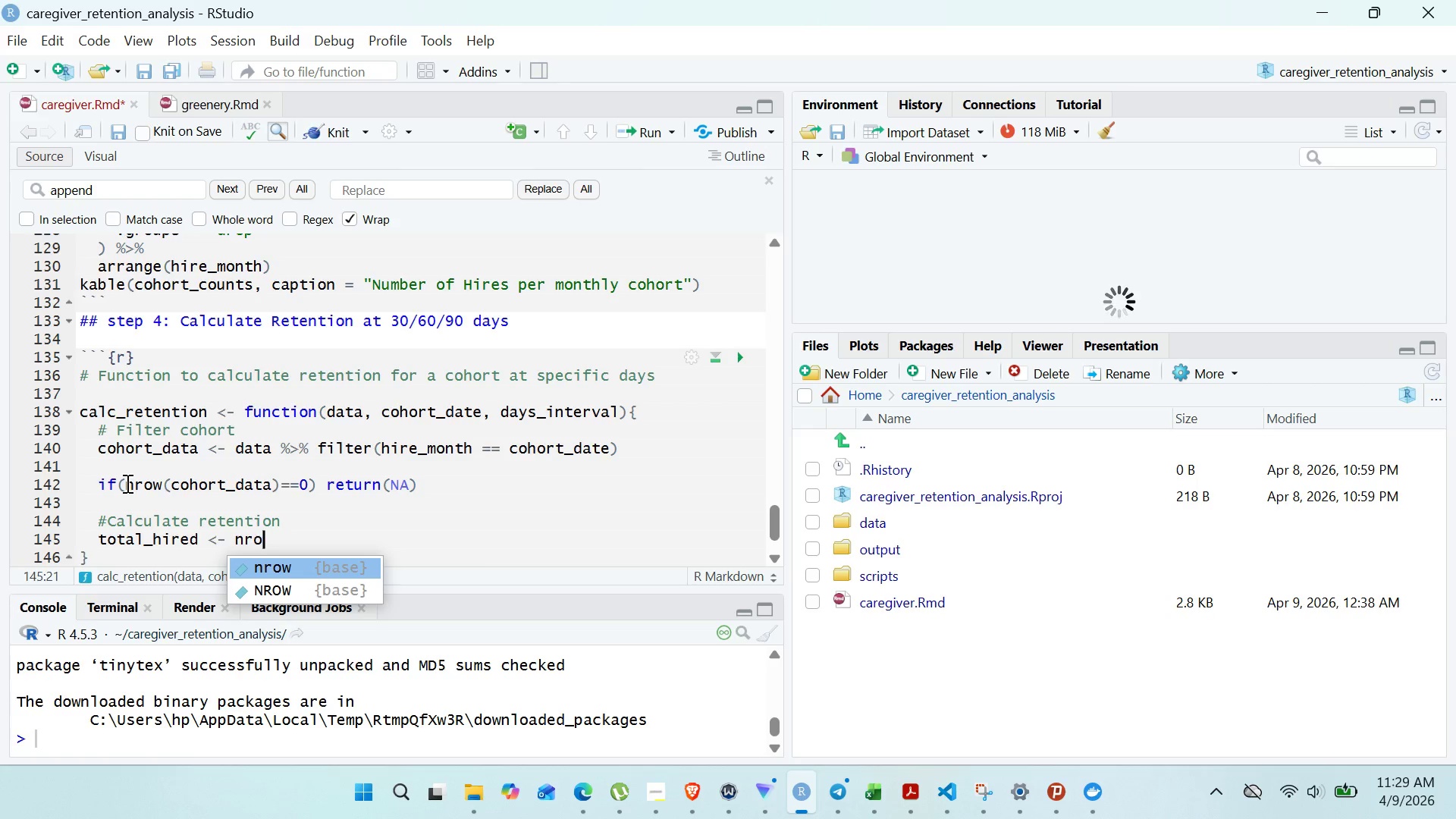 
key(Enter)
 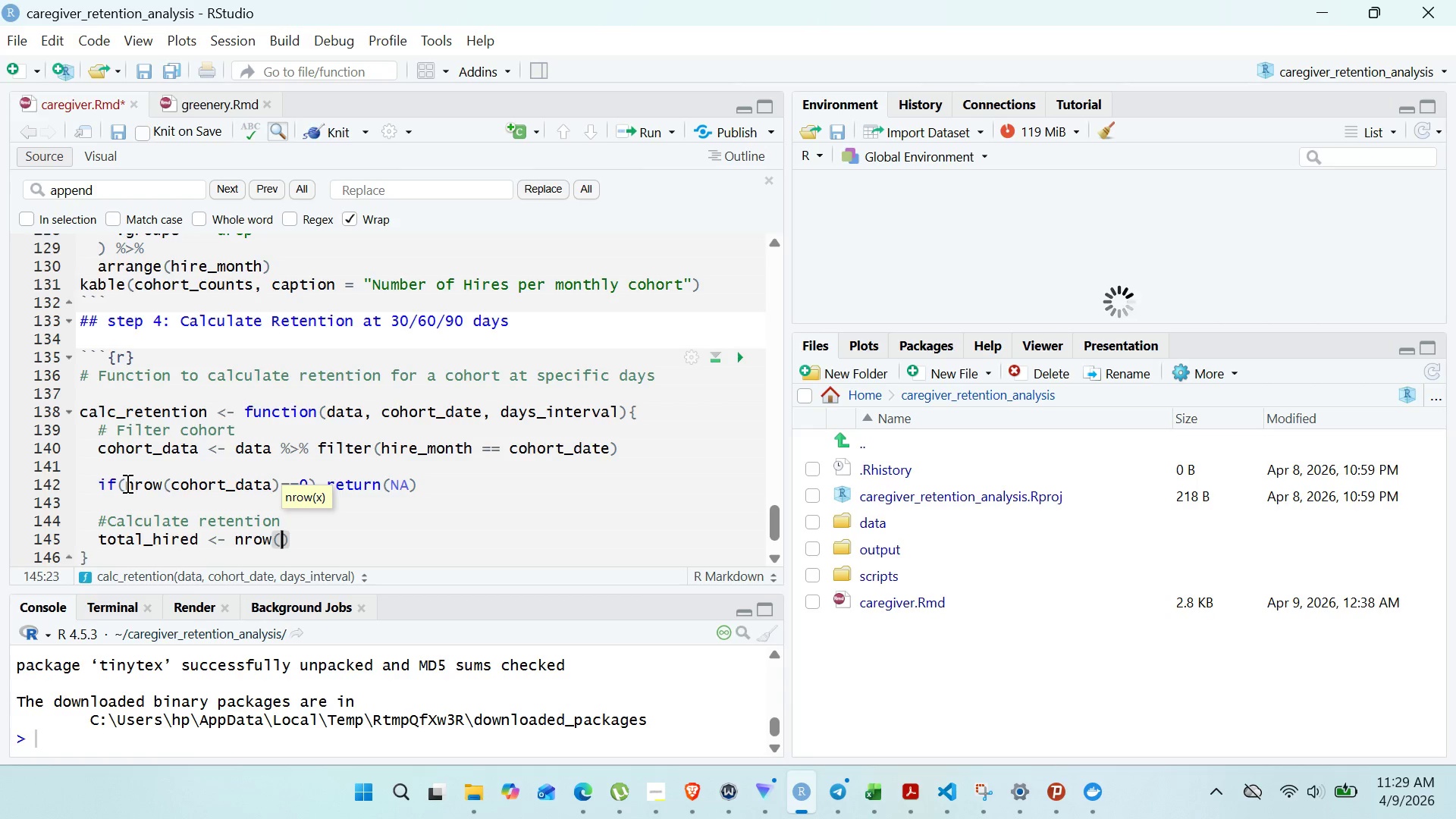 
type(cohort_data)
 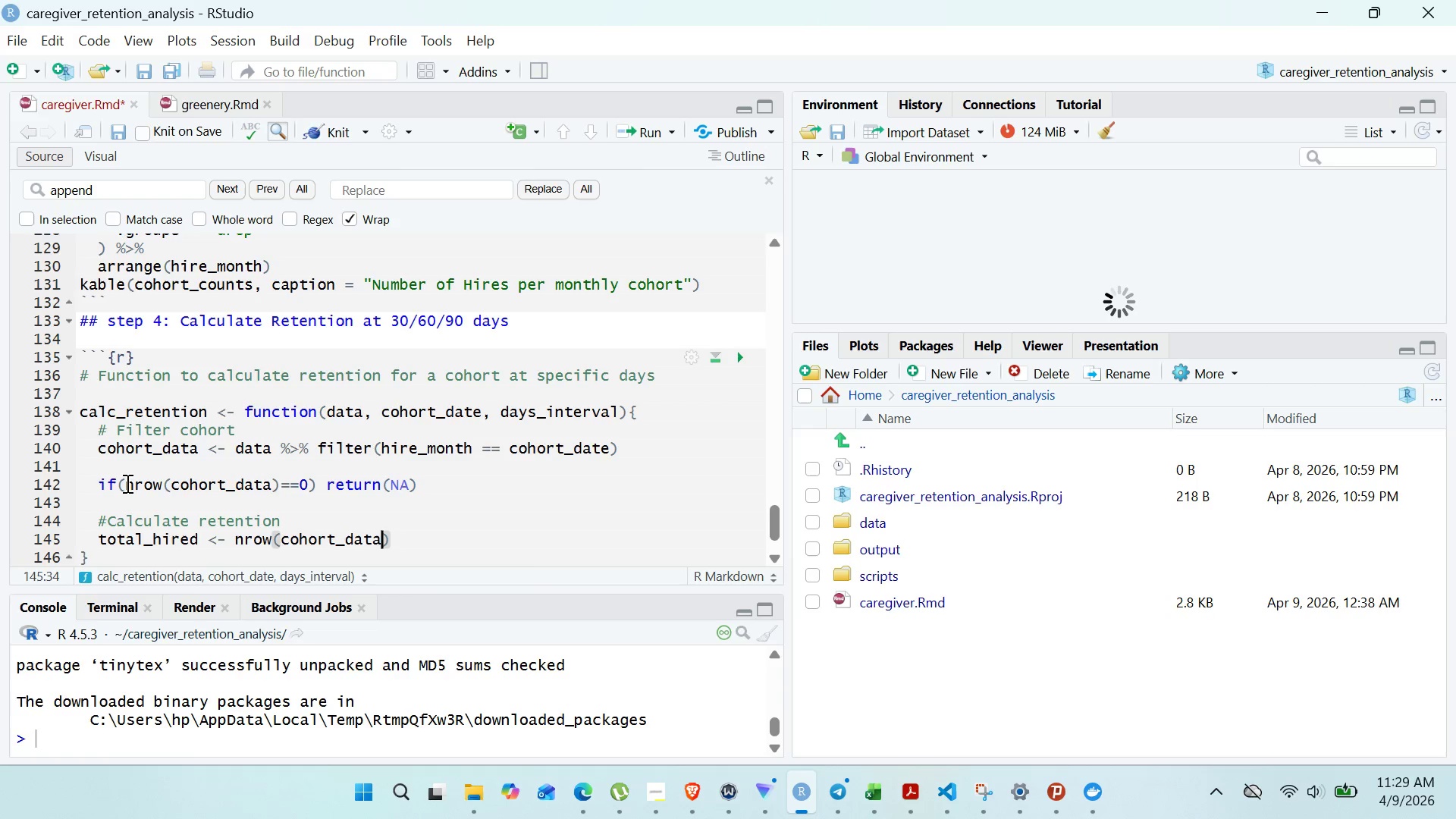 
key(ArrowRight)
 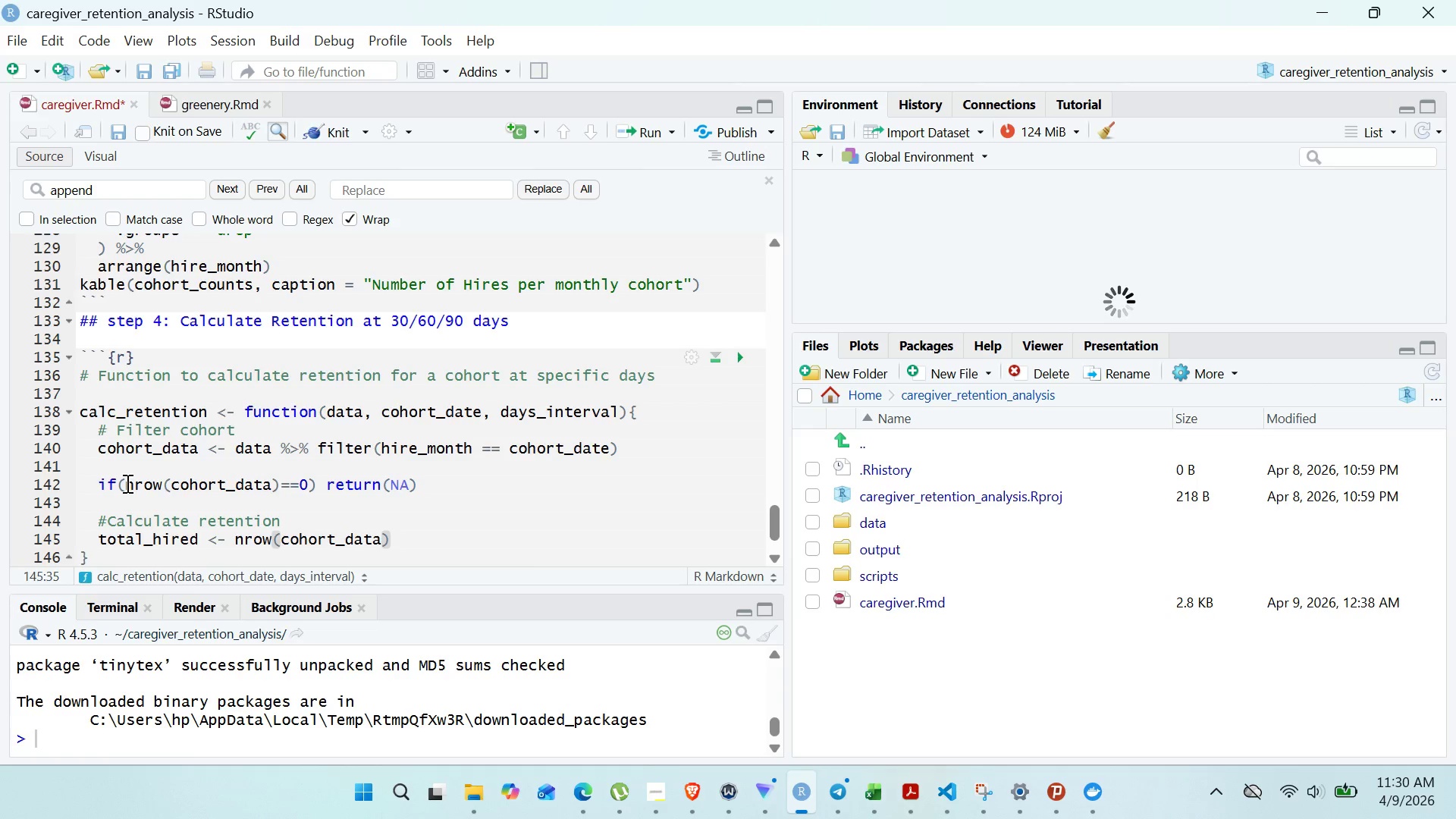 
key(Enter)
 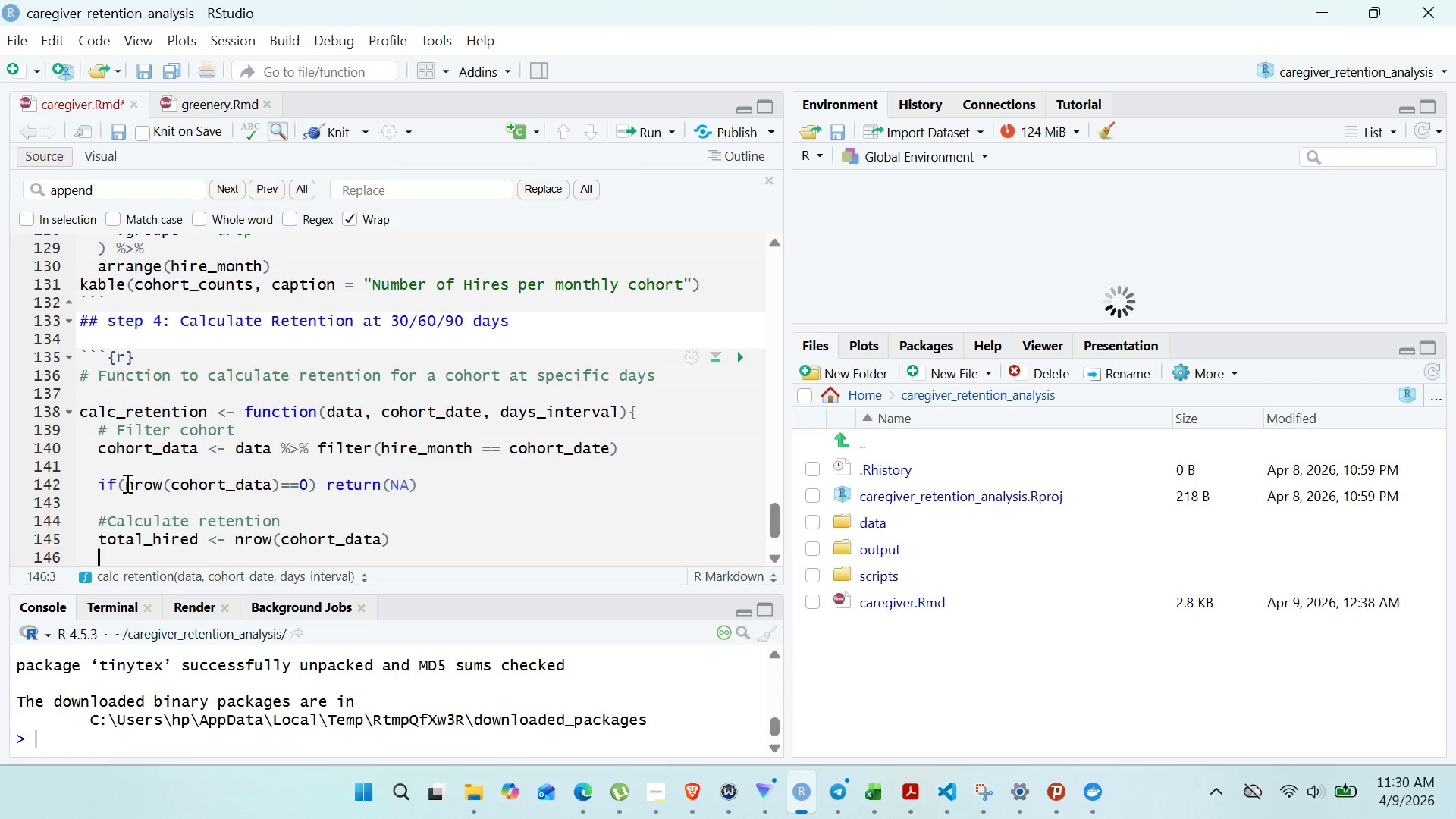 
key(Enter)
 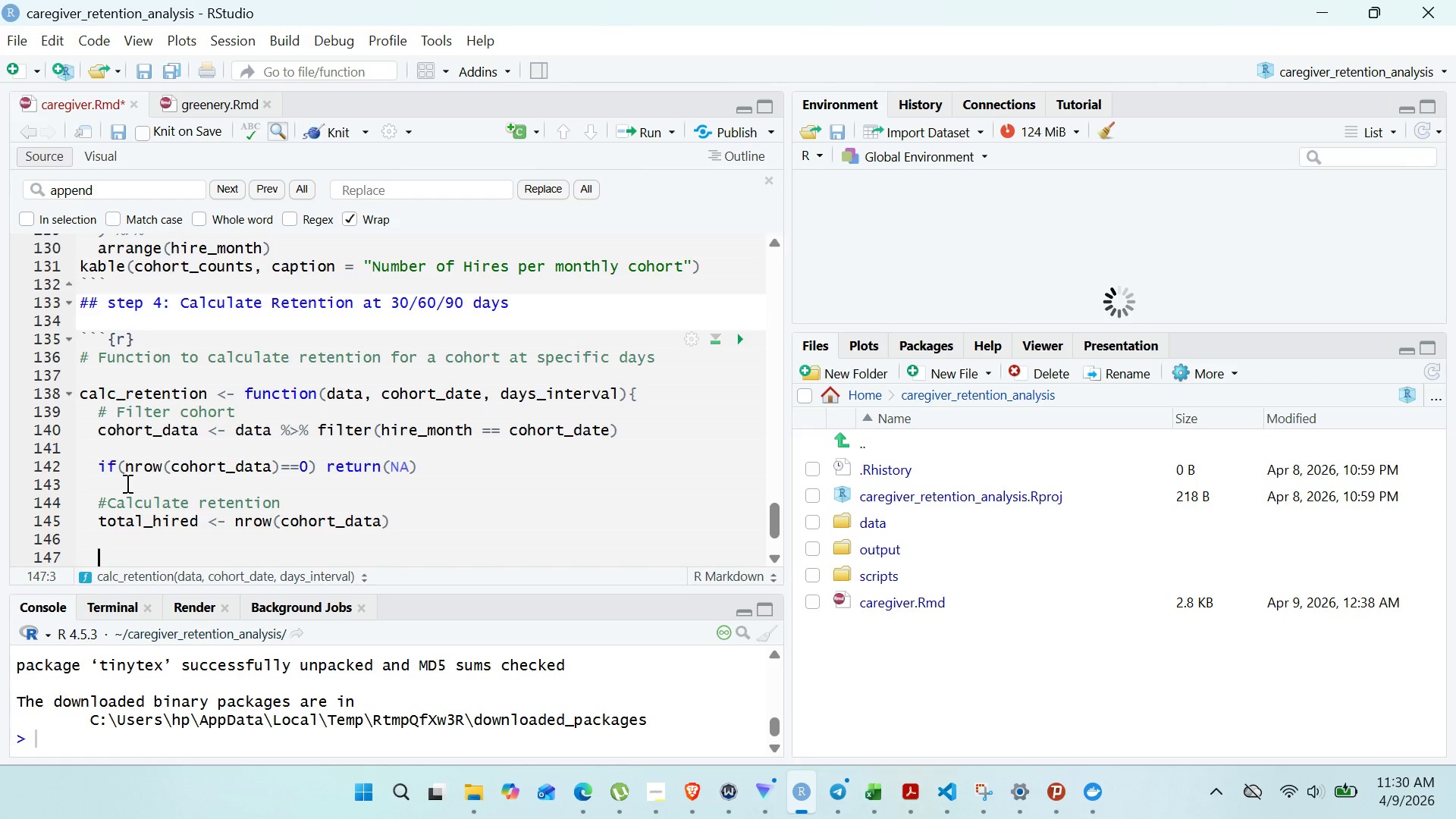 
type(#for each employee determine if they survived '')
 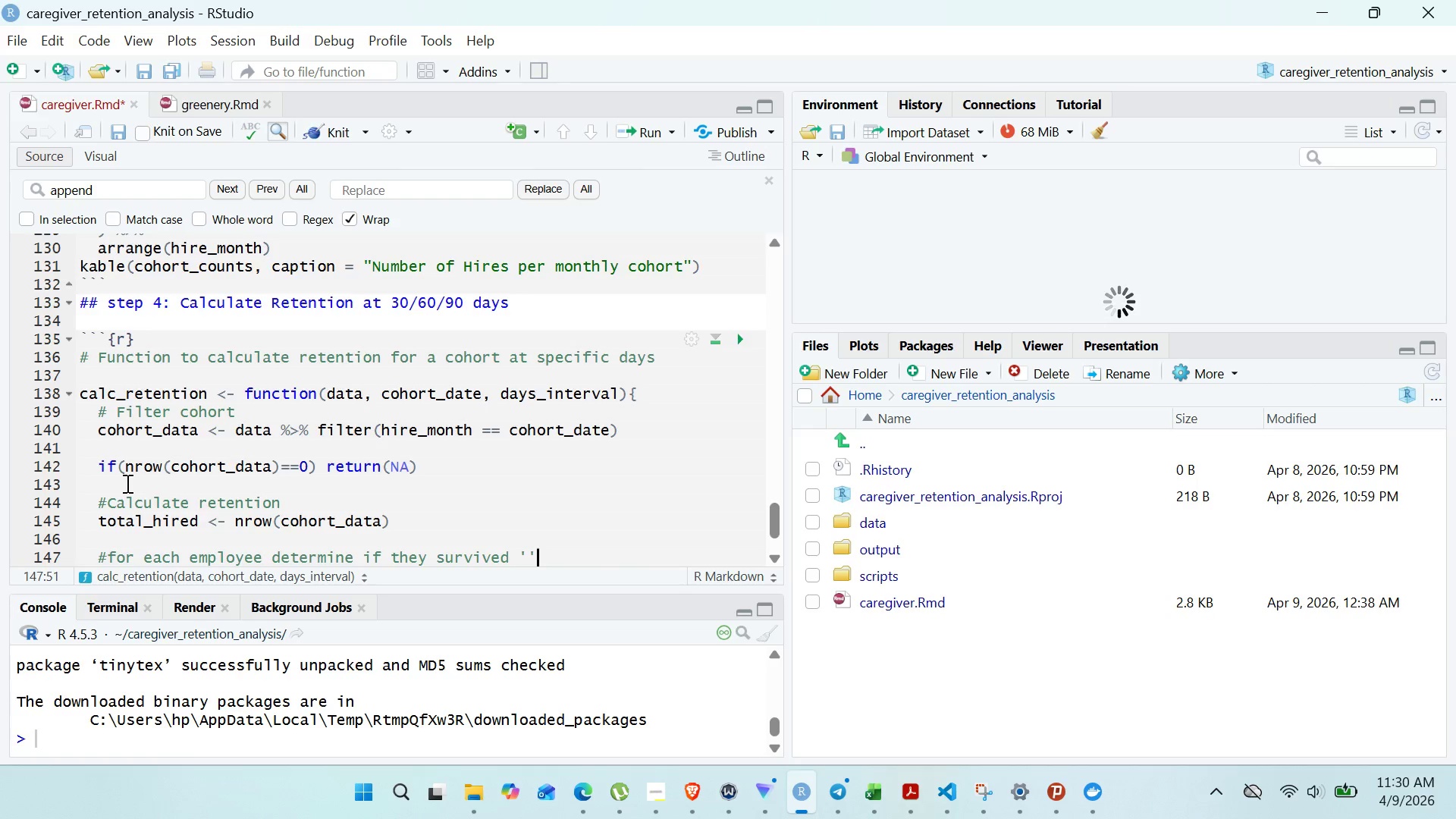 
key(ArrowLeft)
 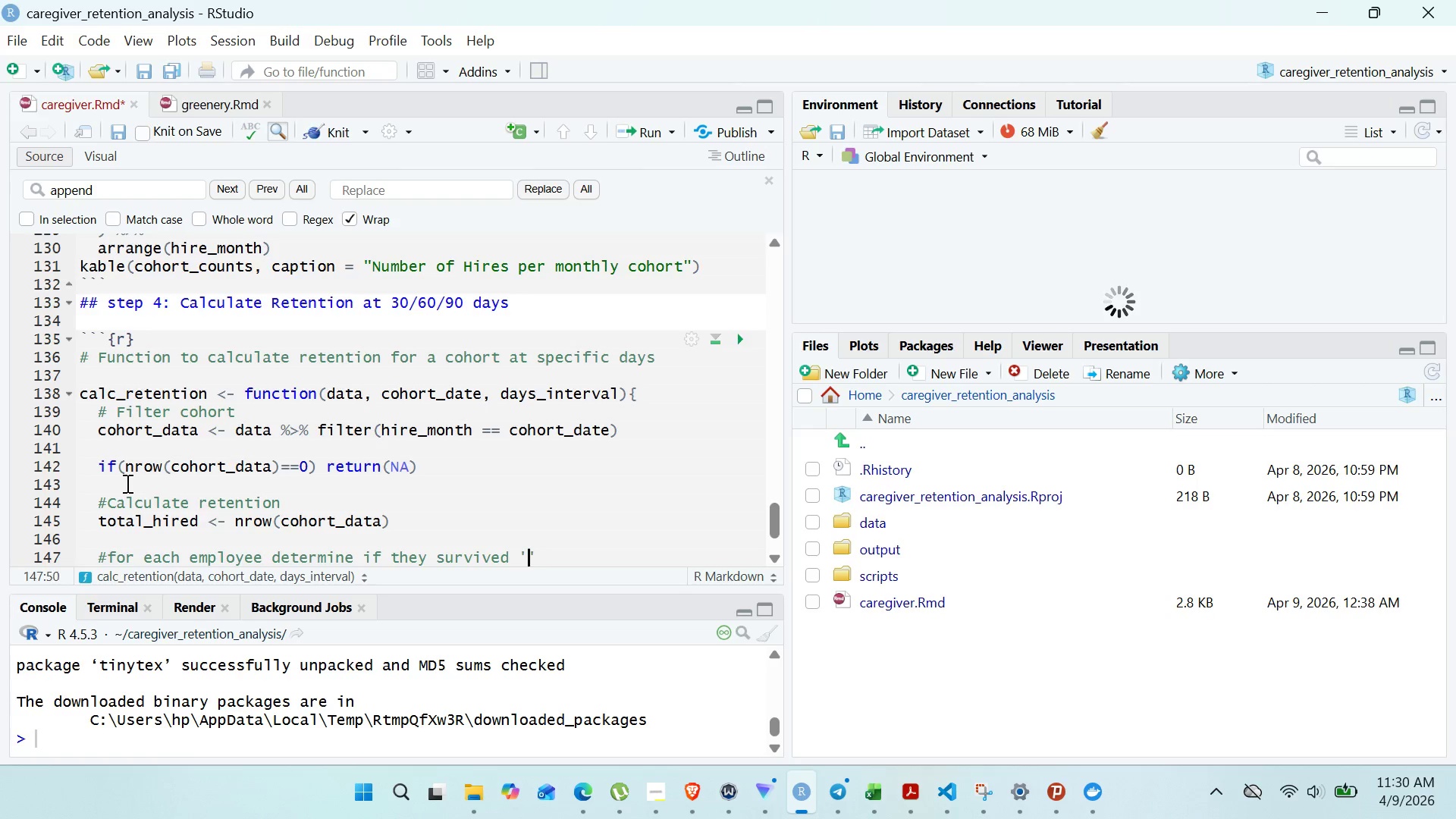 
key(ArrowLeft)
 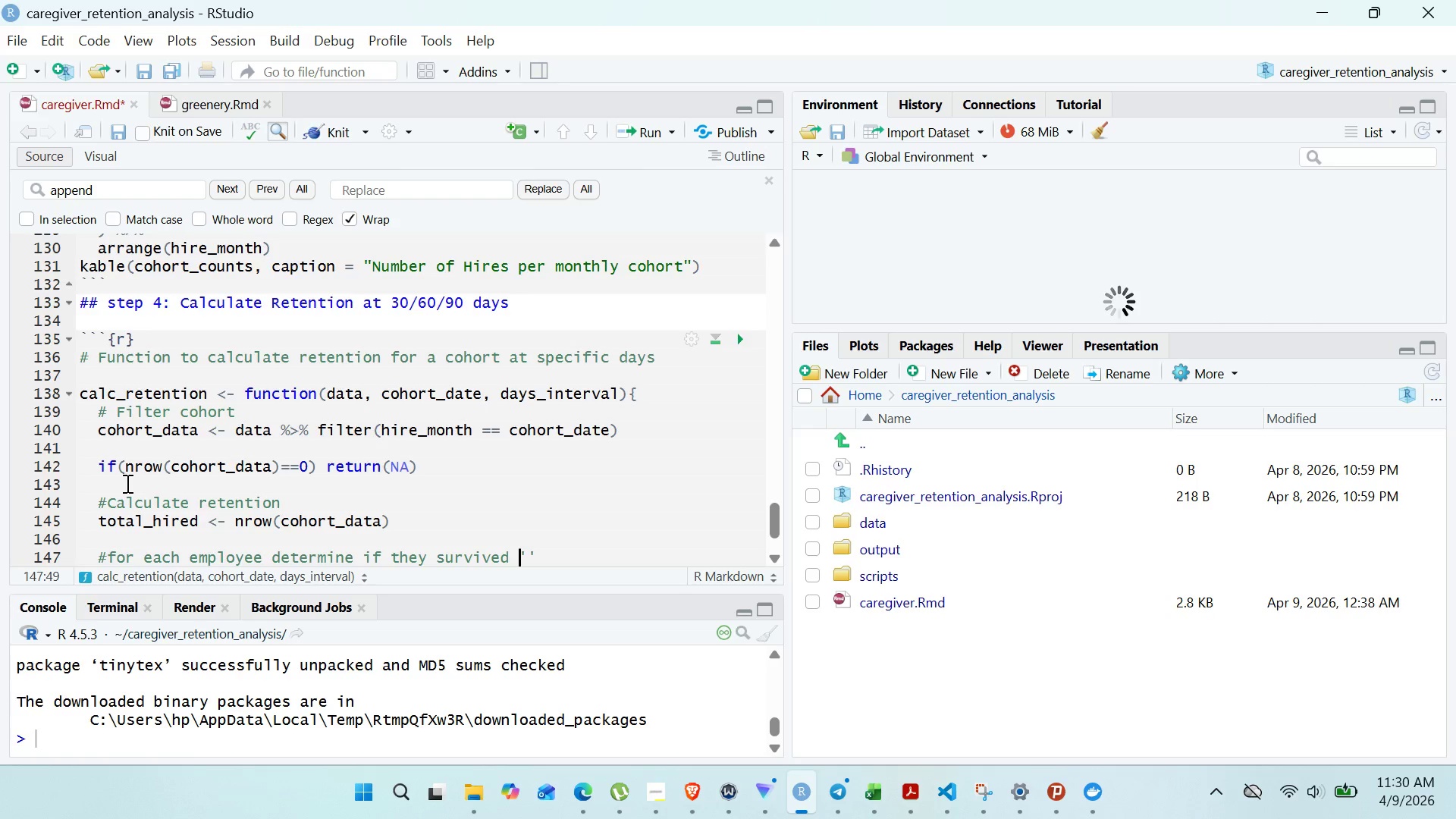 
key(ArrowRight)
 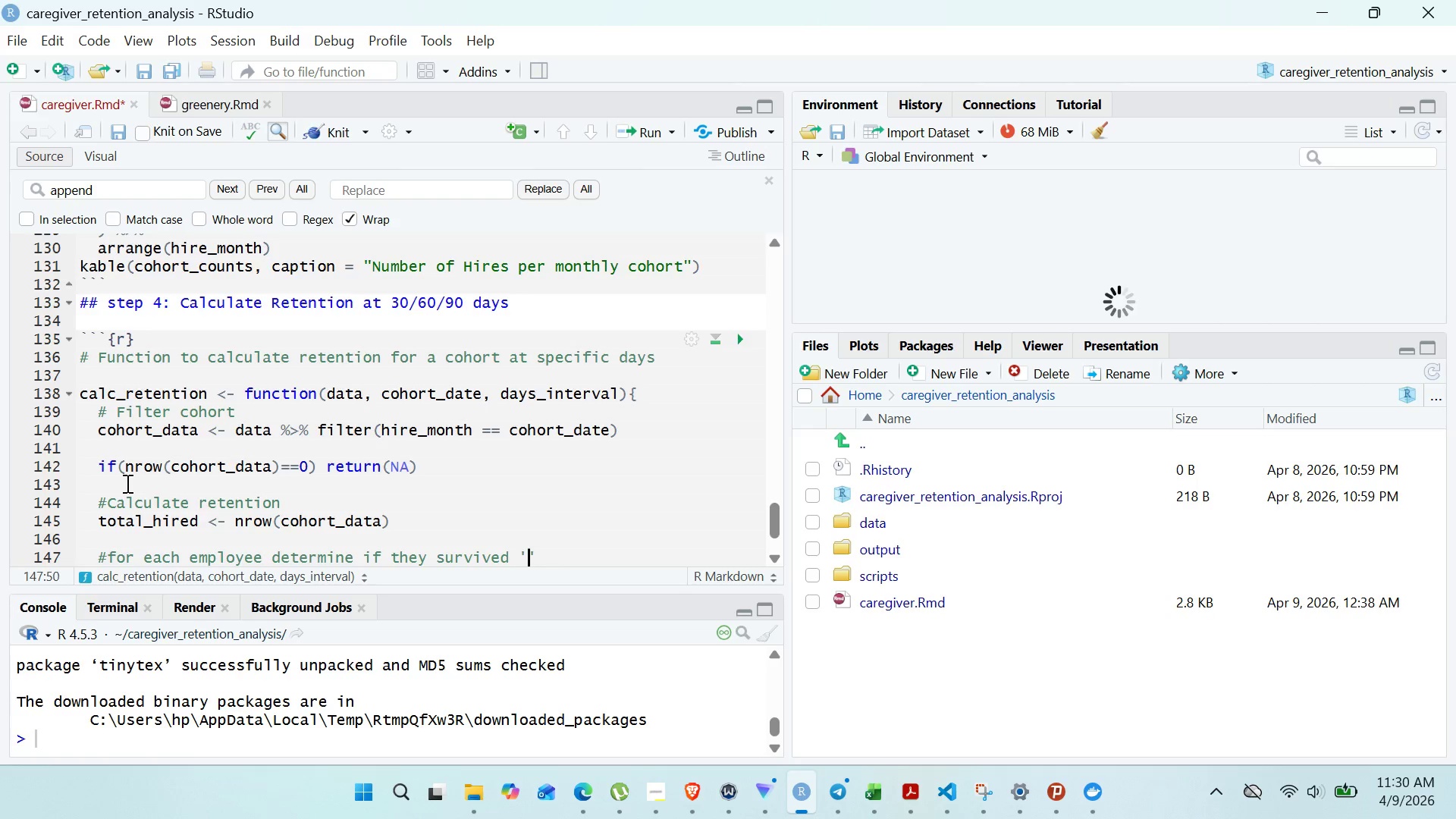 
type(days_interval)
 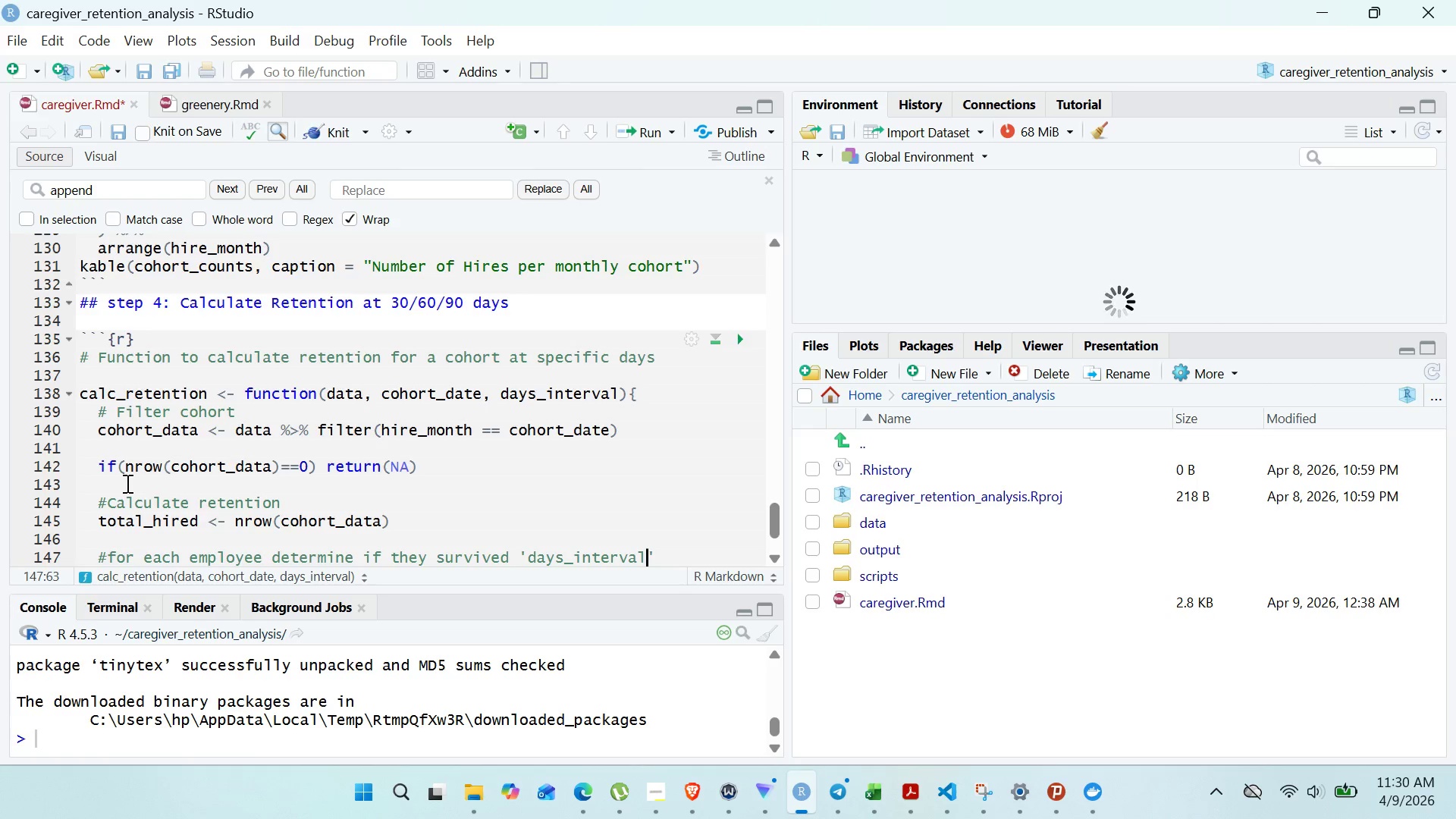 
key(ArrowRight)
 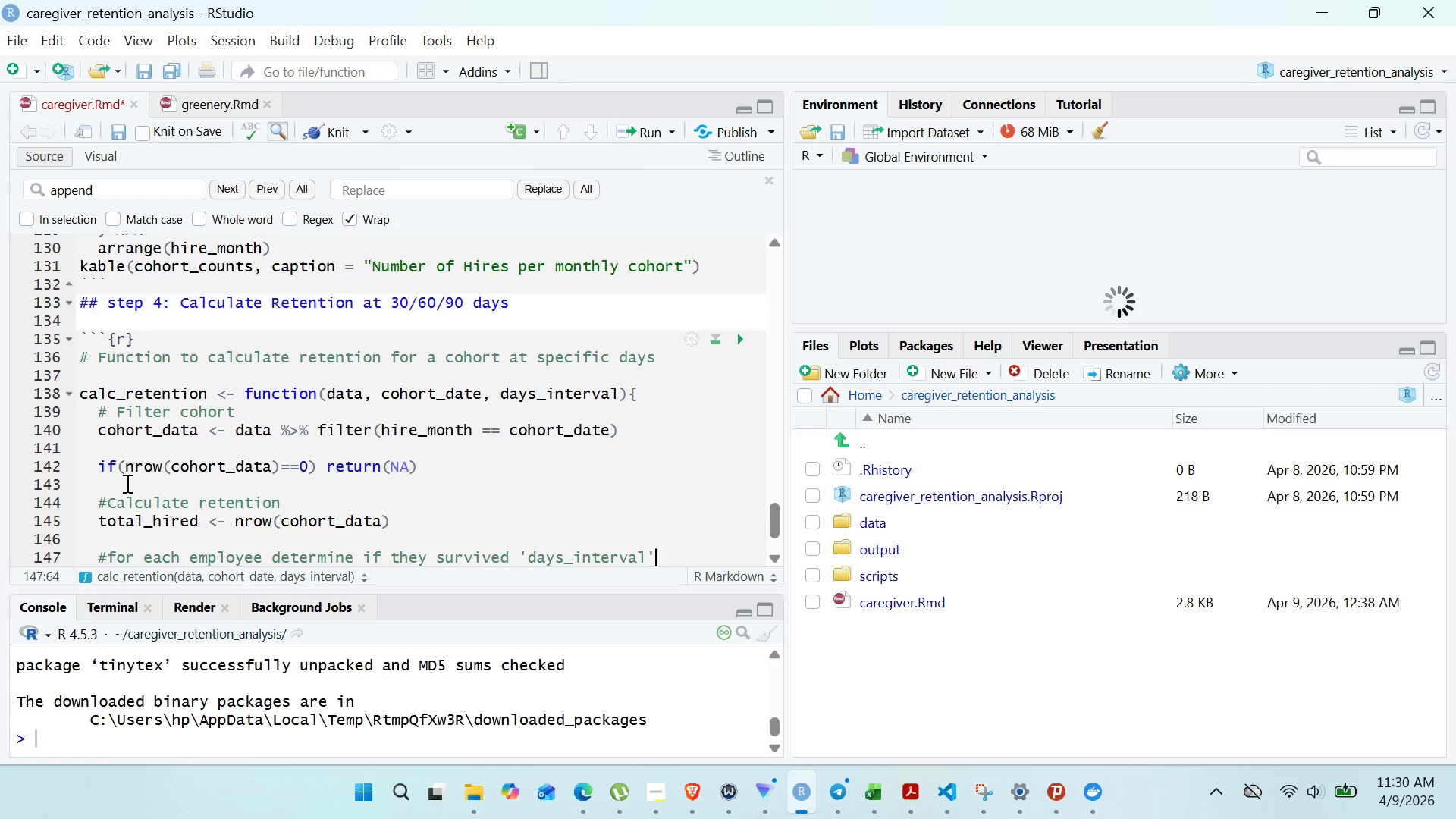 
type( days)
 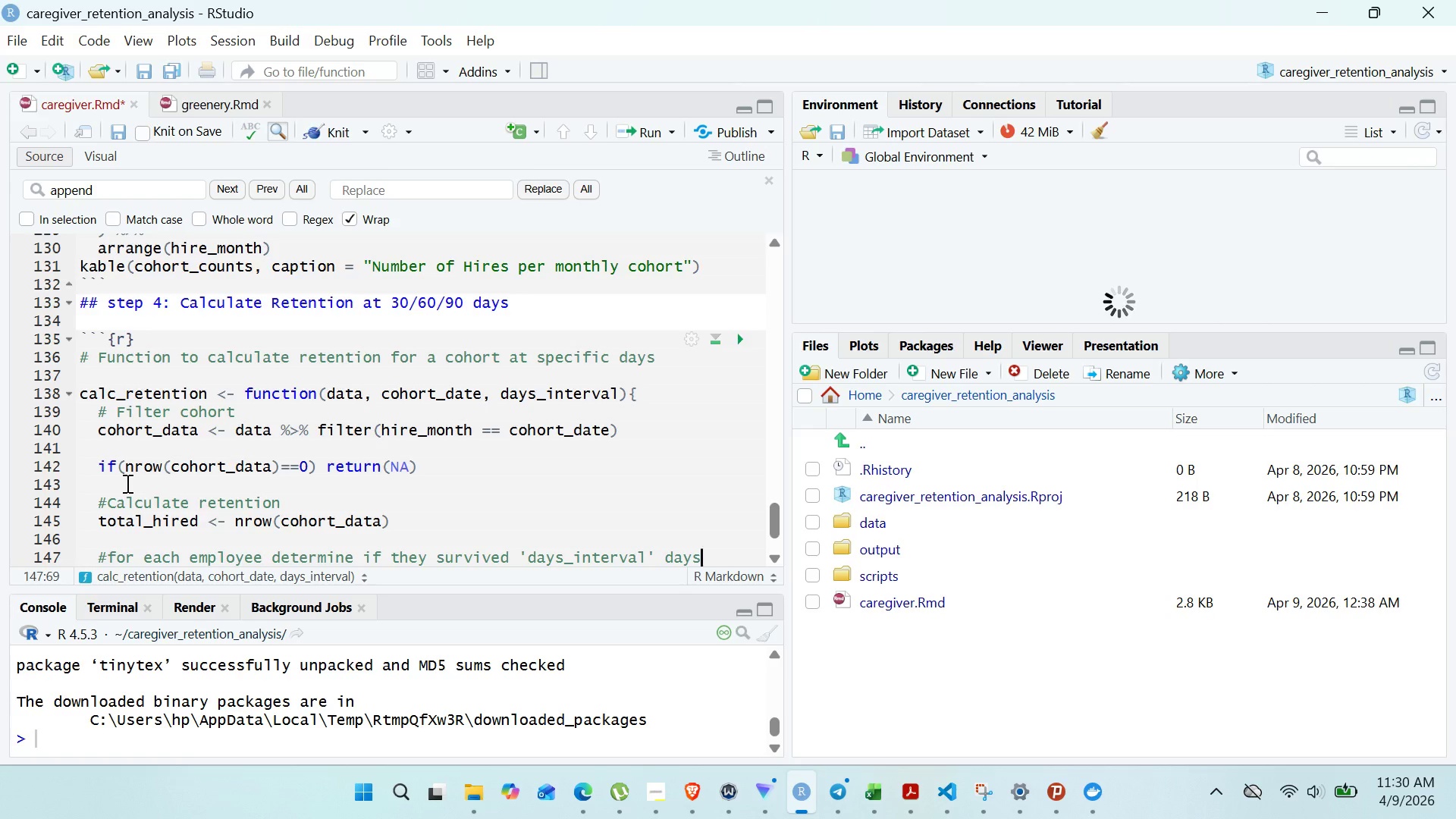 
key(Enter)
 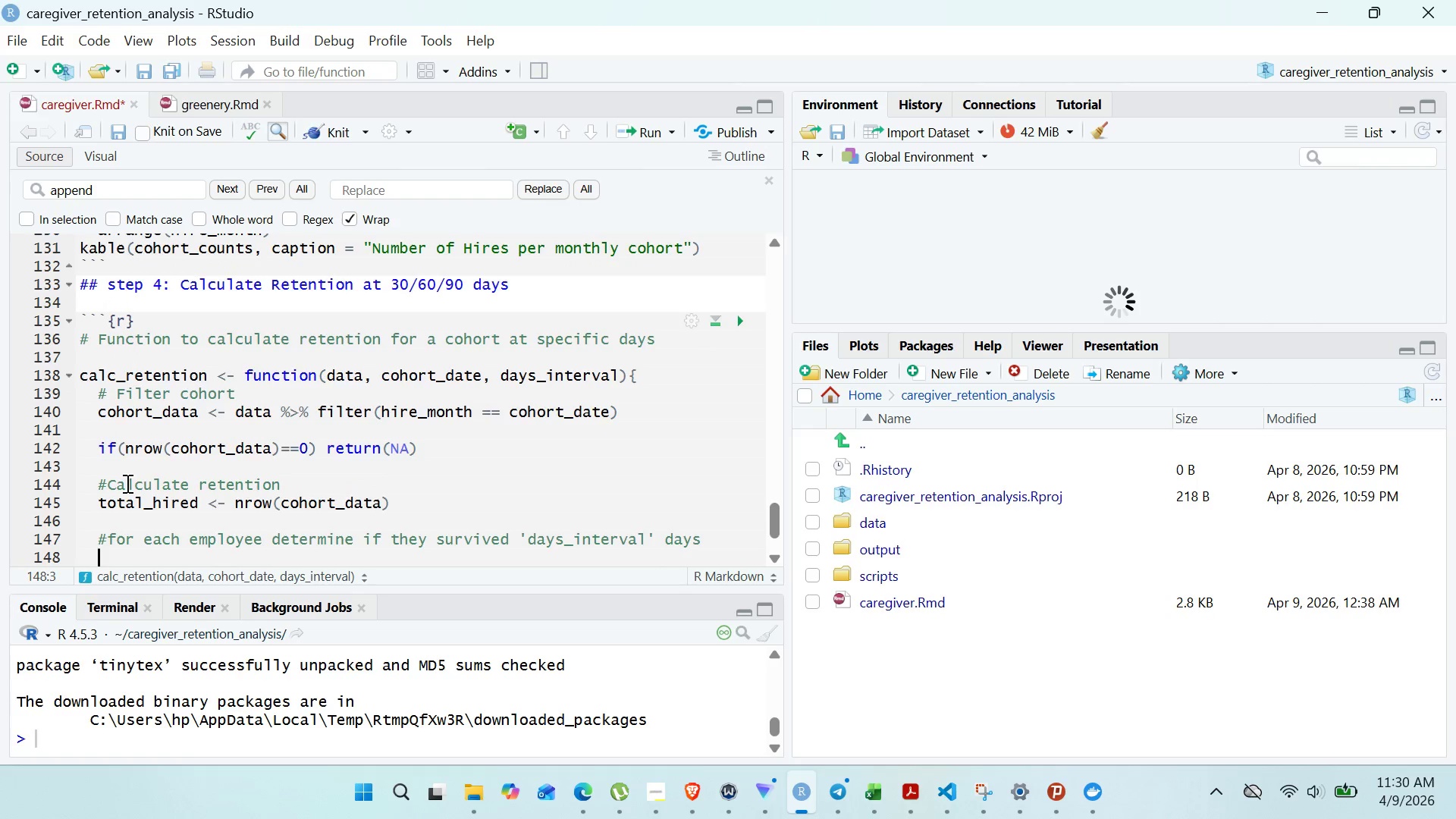 
type(survived <- cohort)
 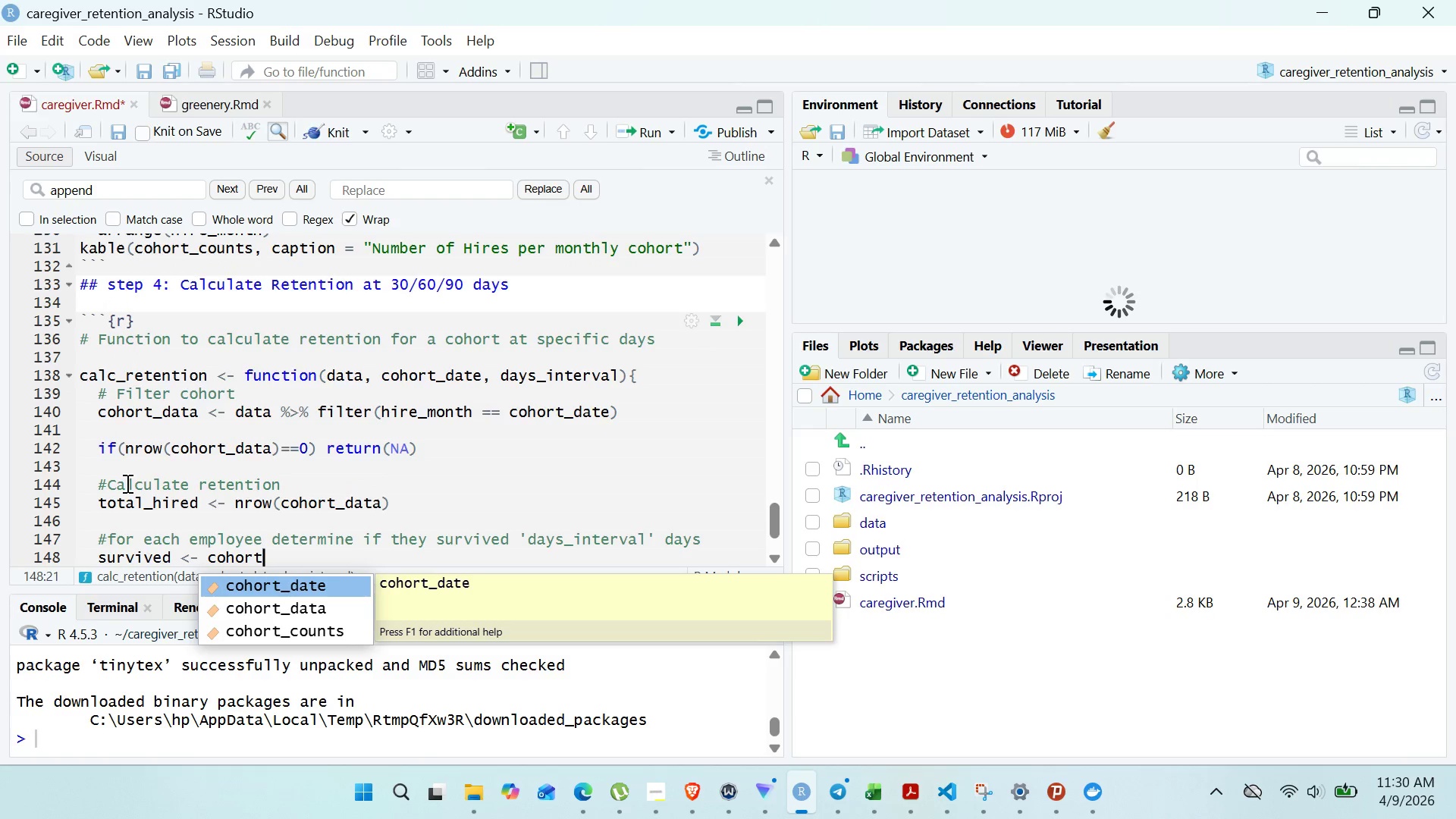 
key(Enter)
 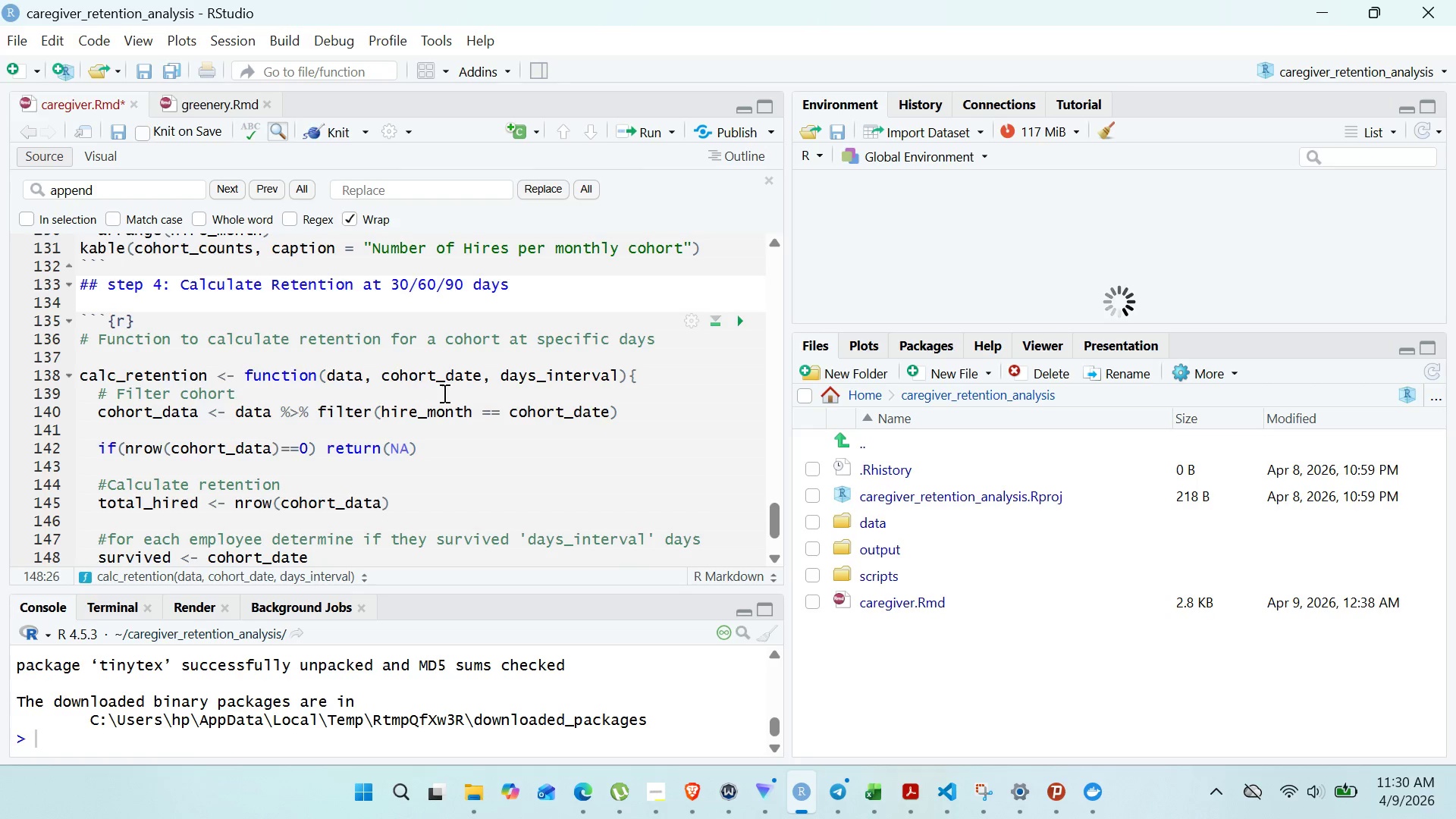 
left_click([476, 375])
 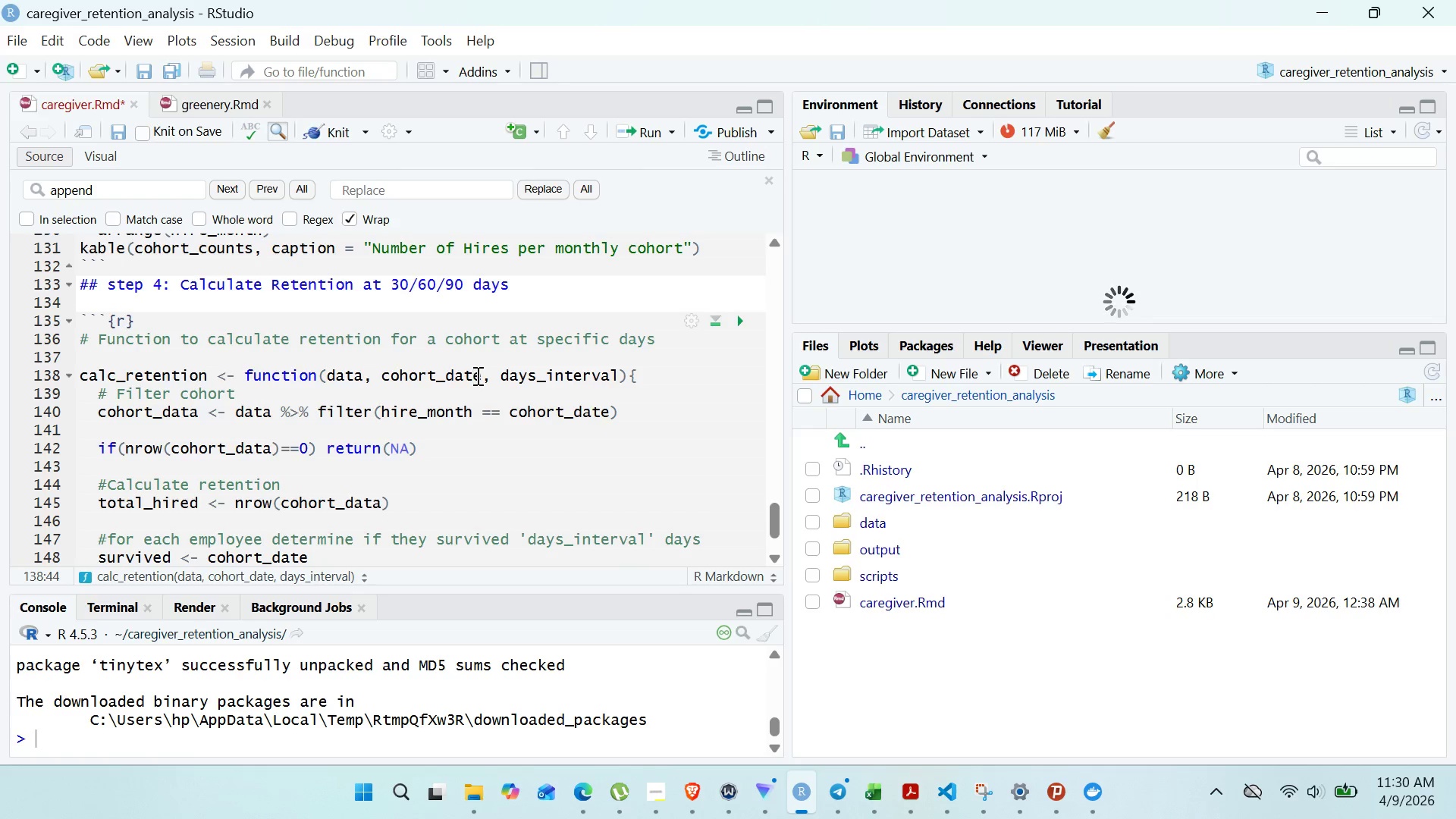 
key(Delete)
 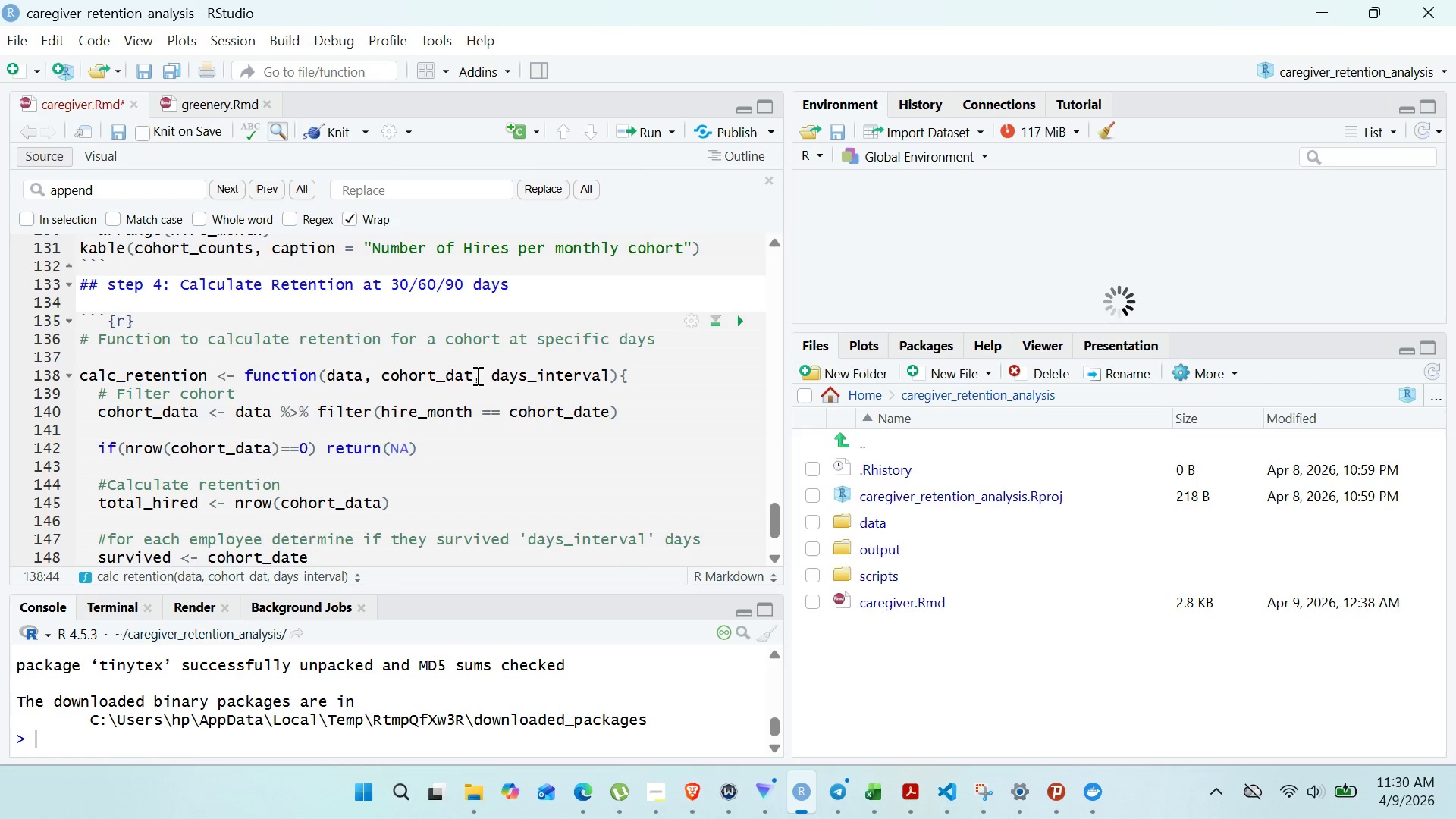 
key(A)
 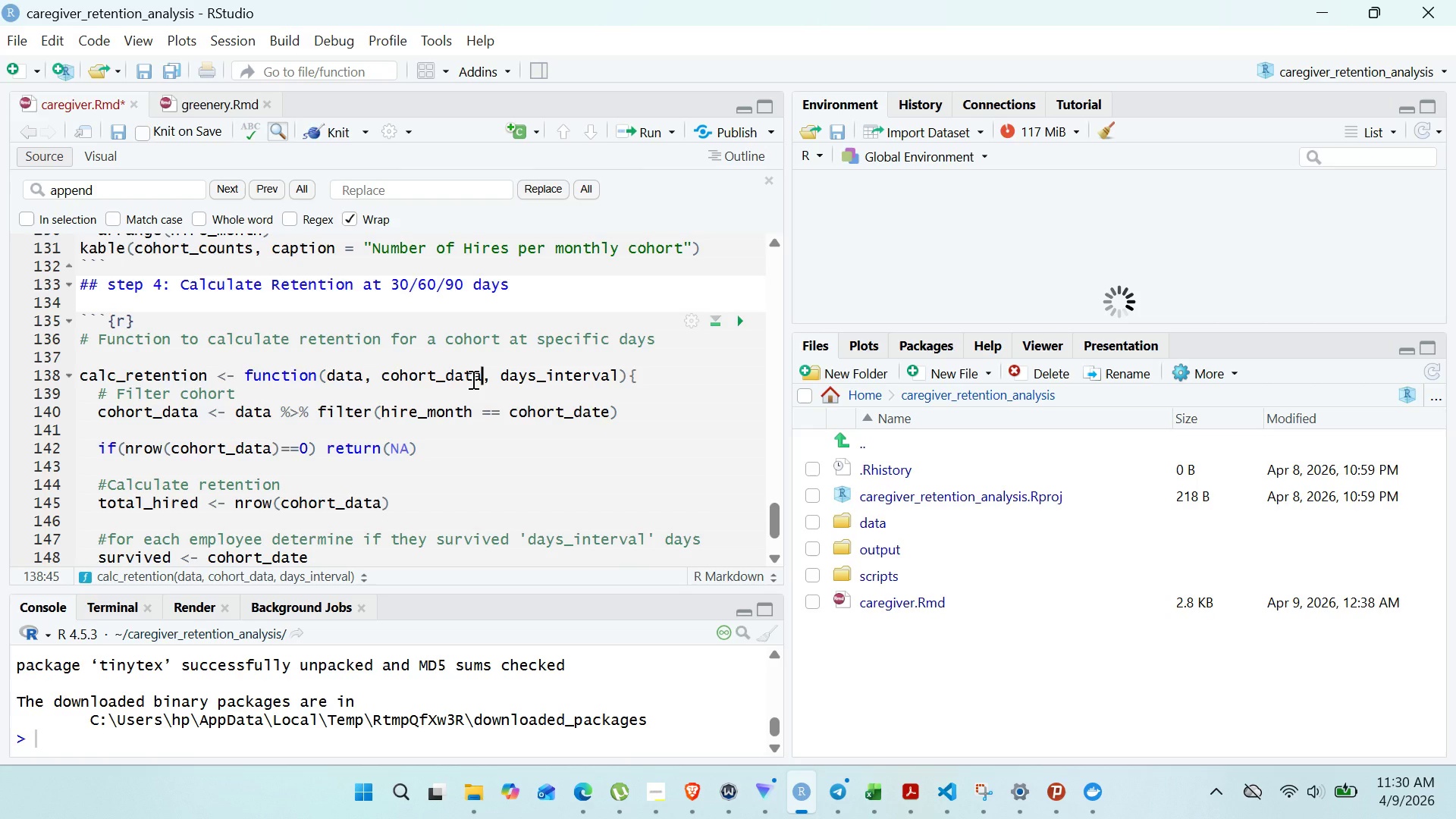 
left_click([308, 557])
 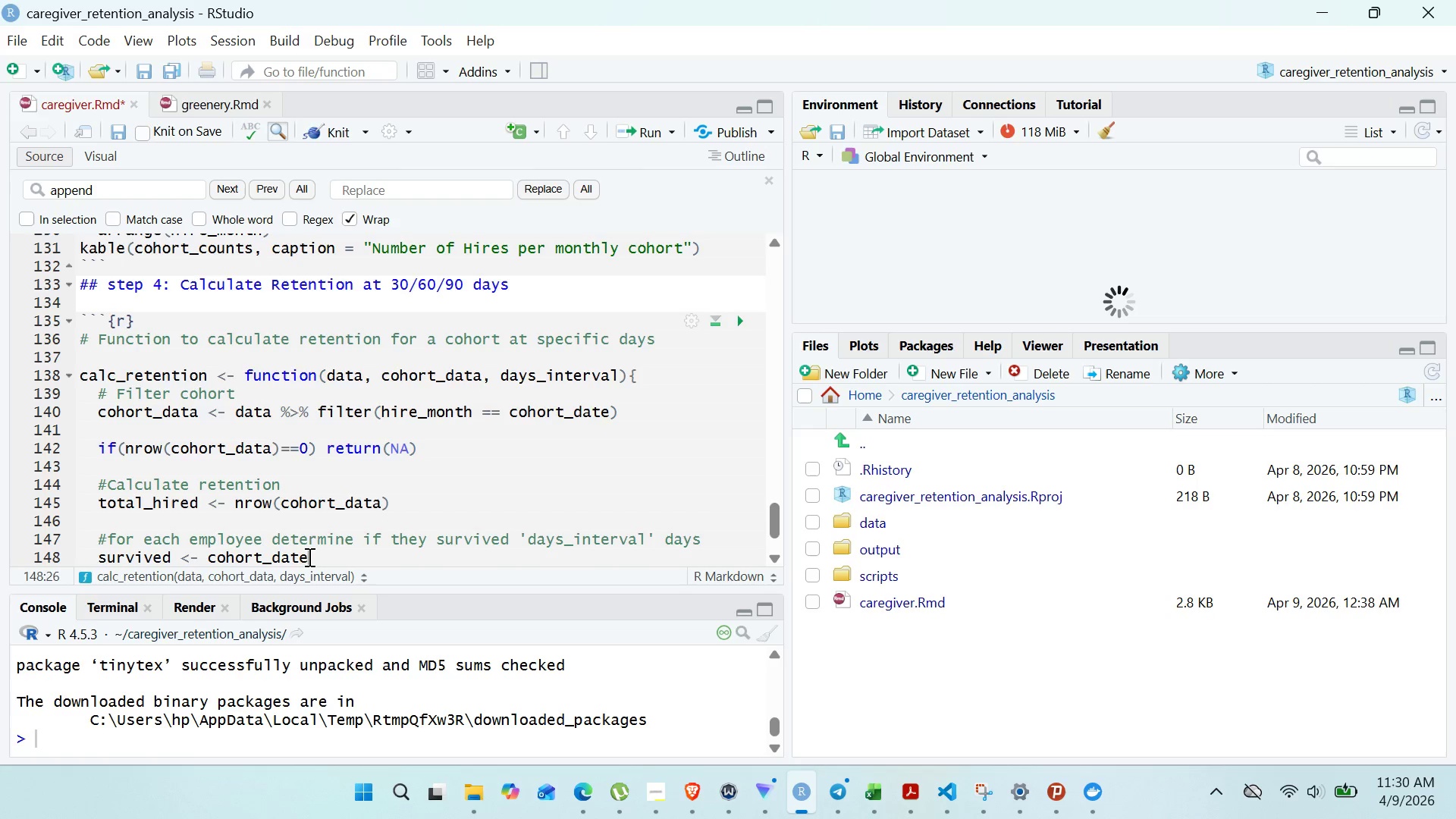 
key(Backspace)
 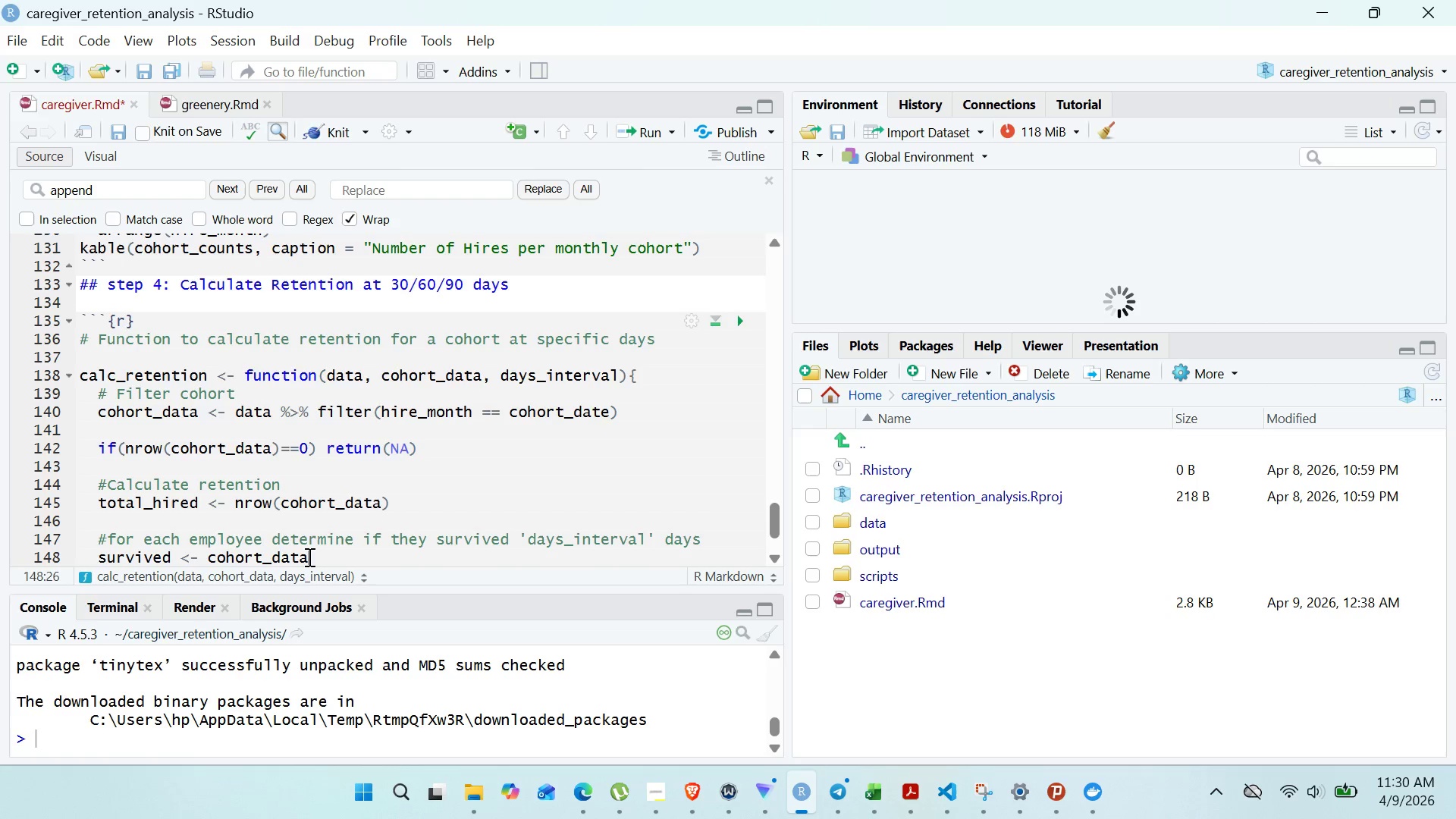 
key(A)
 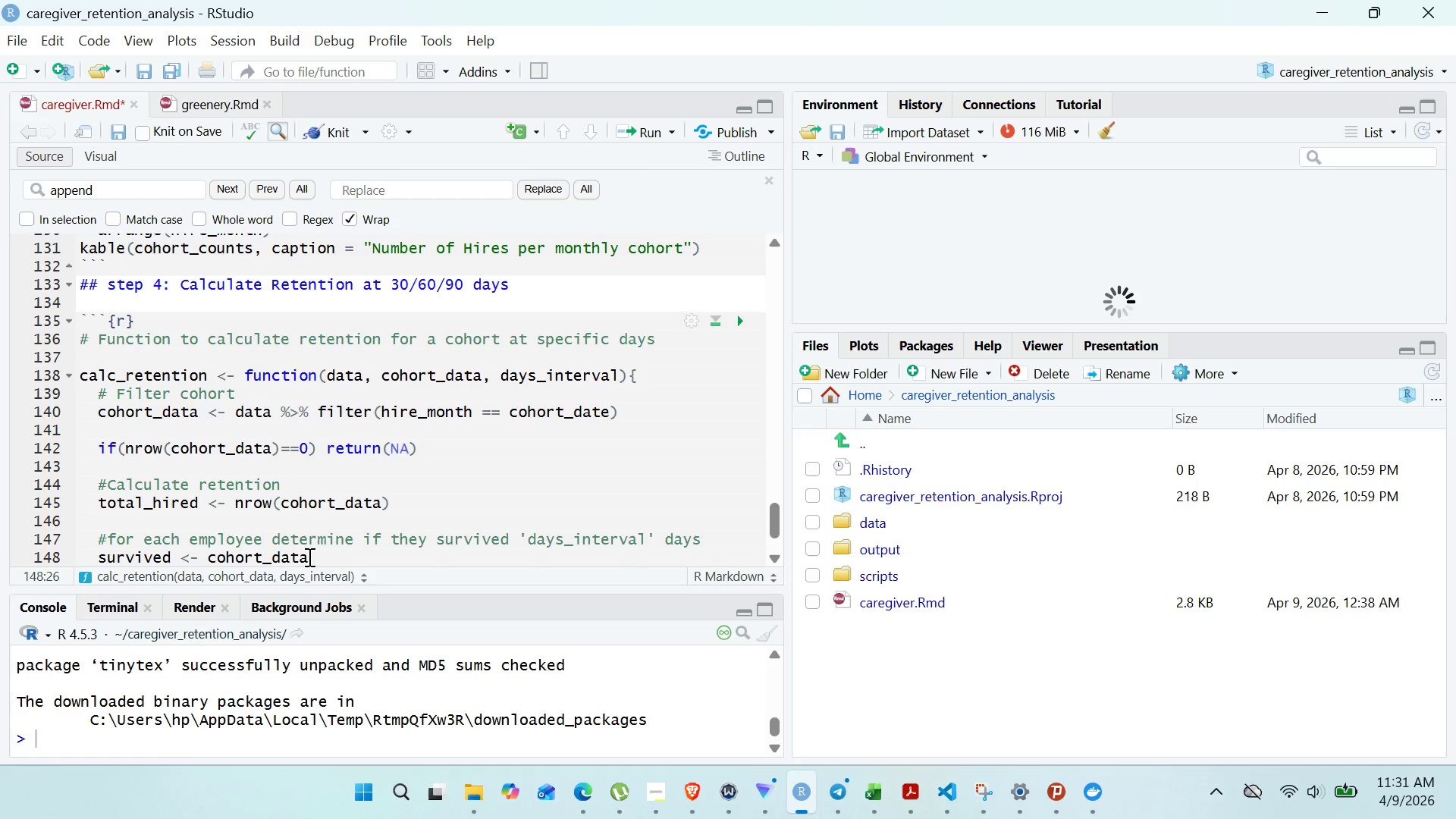 
wait(11.97)
 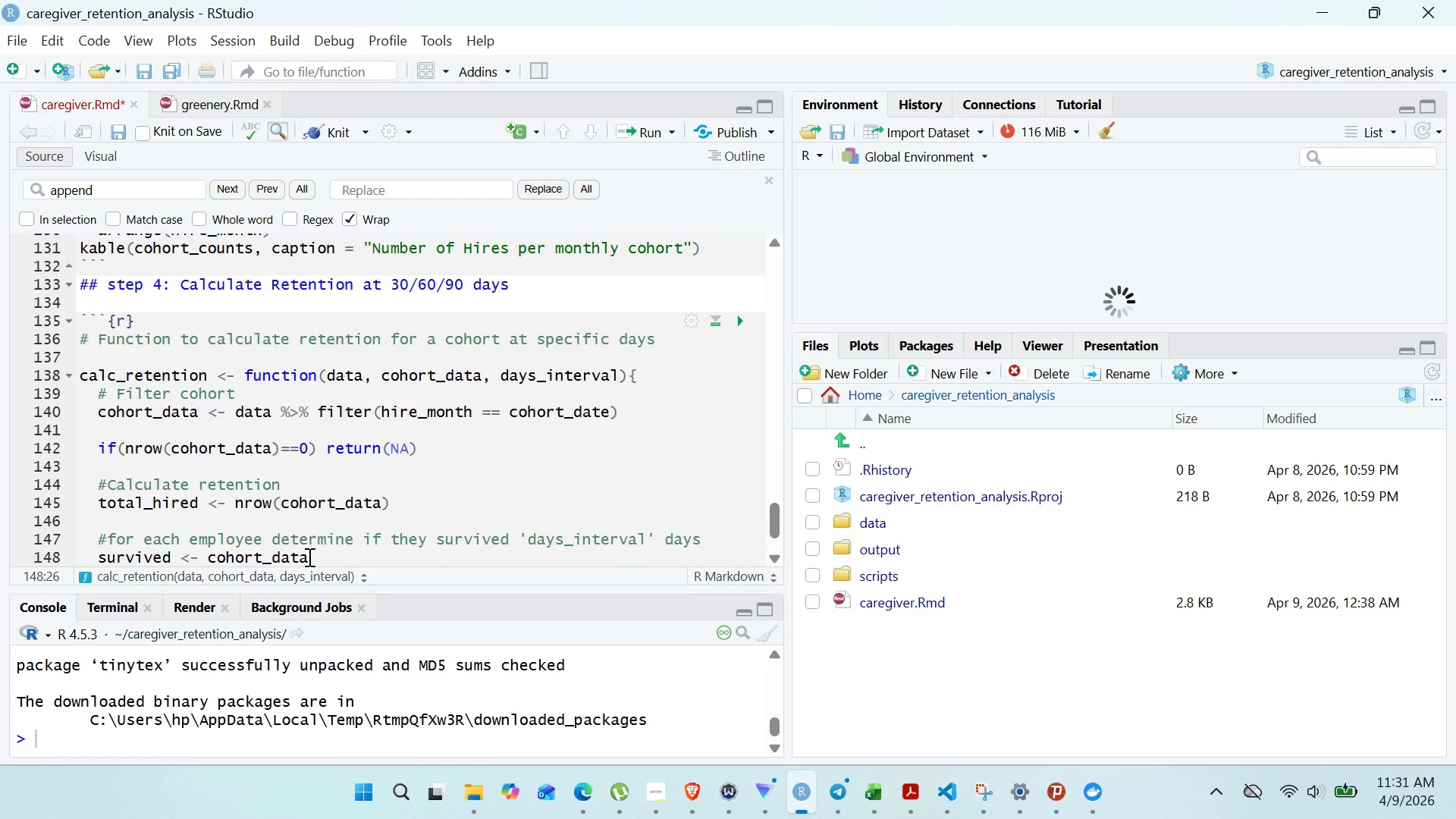 
key(Space)
 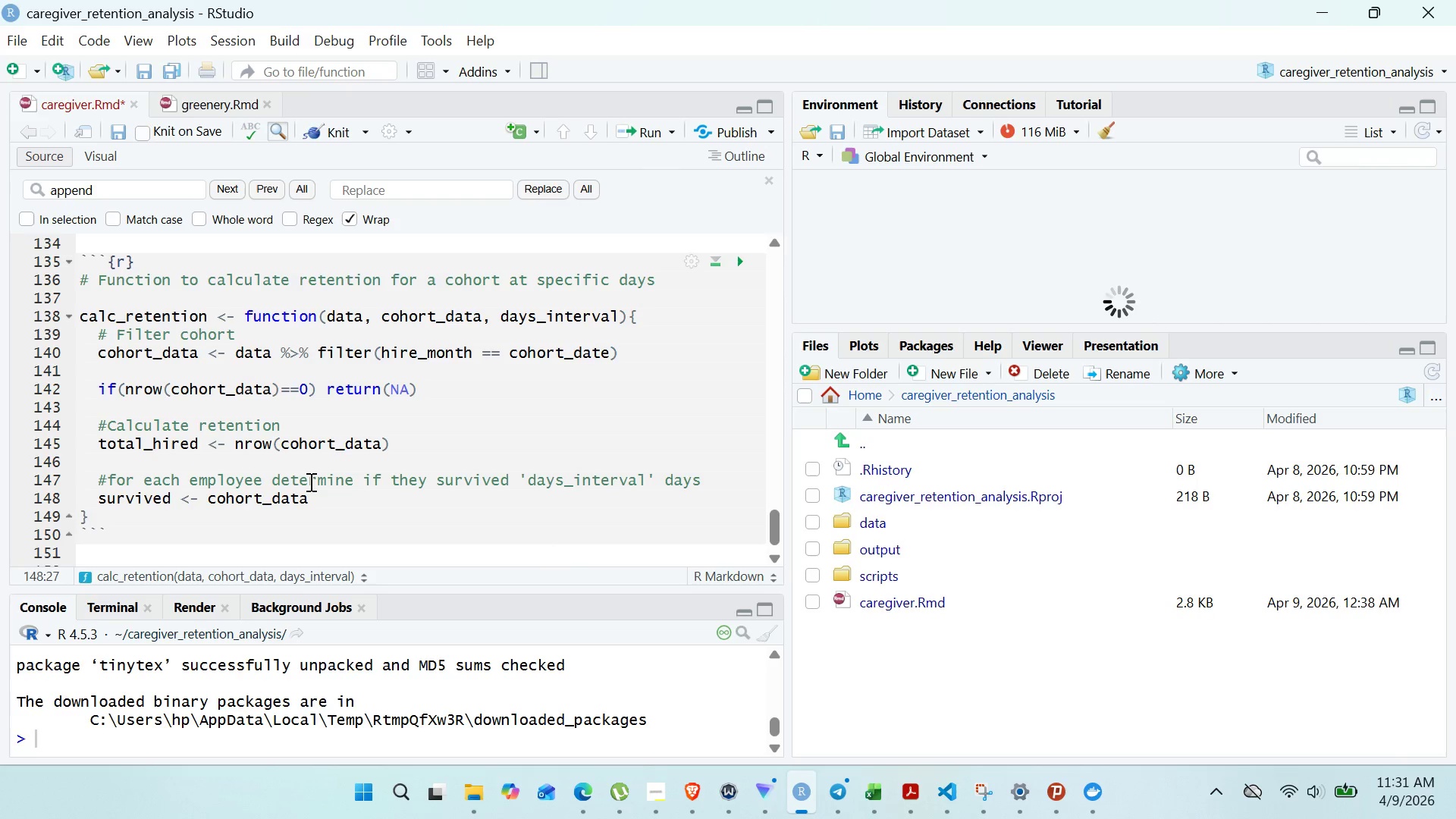 
key(Shift+5)
 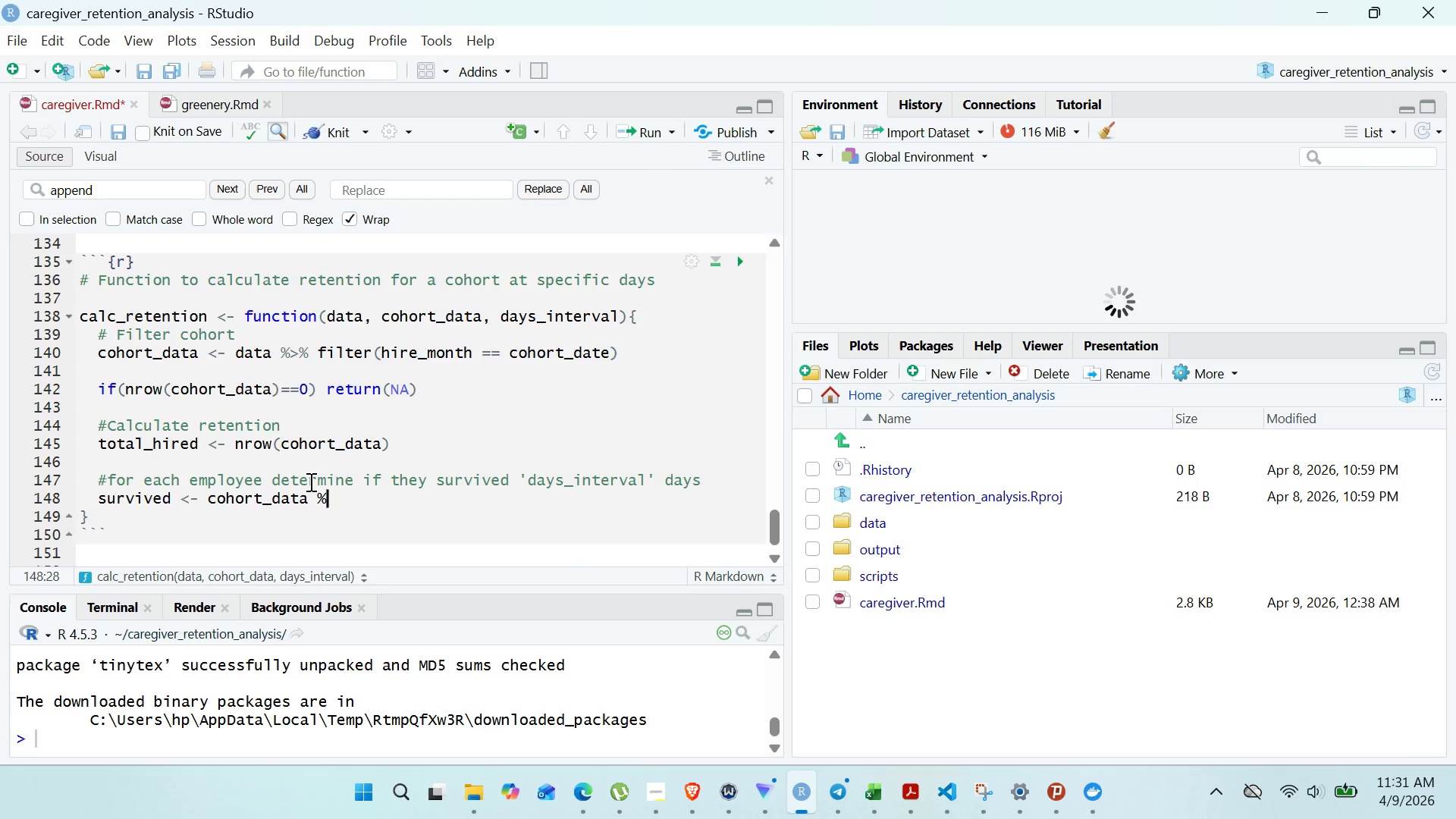 
key(Shift+Period)
 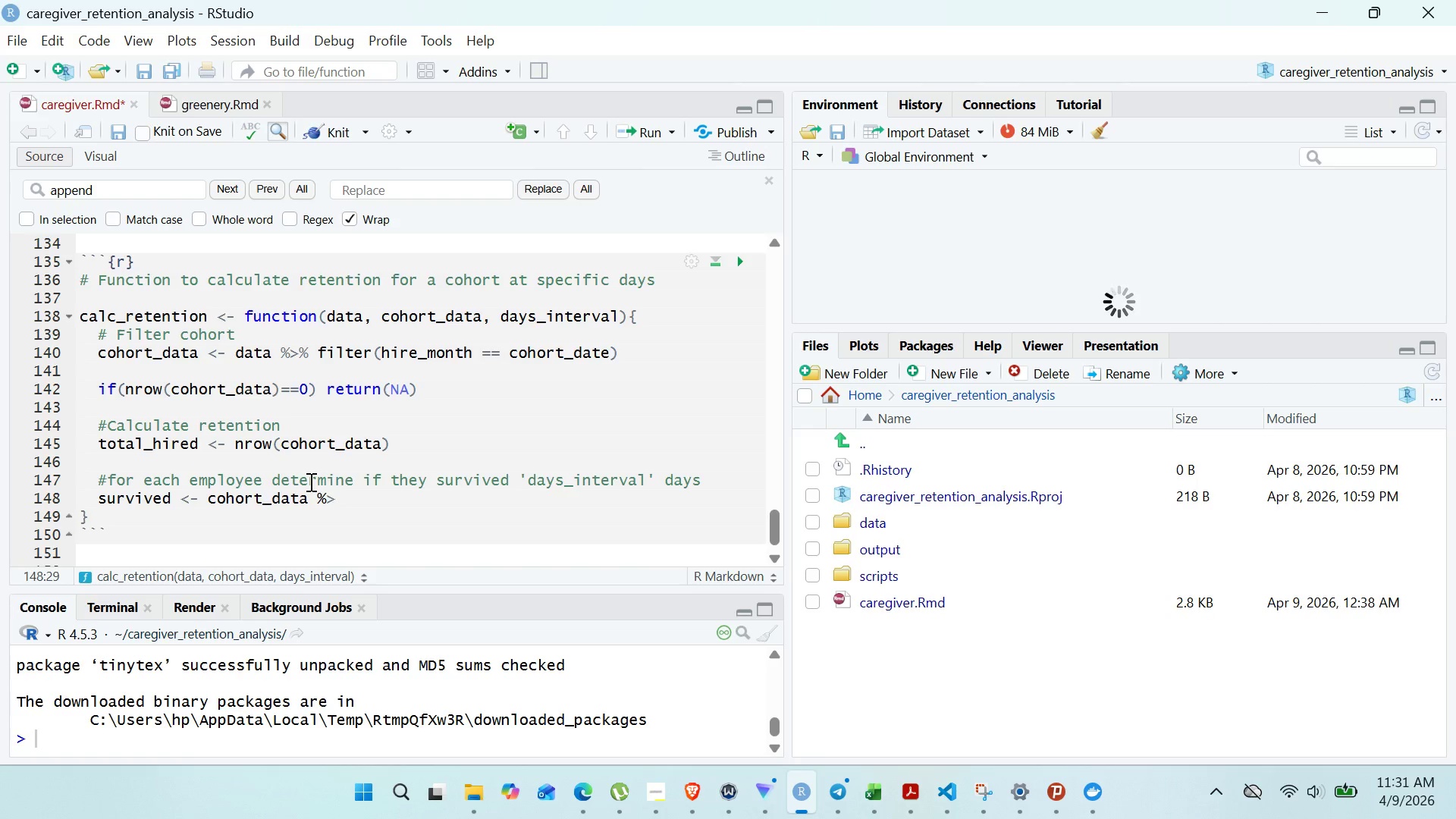 
key(Shift+4)
 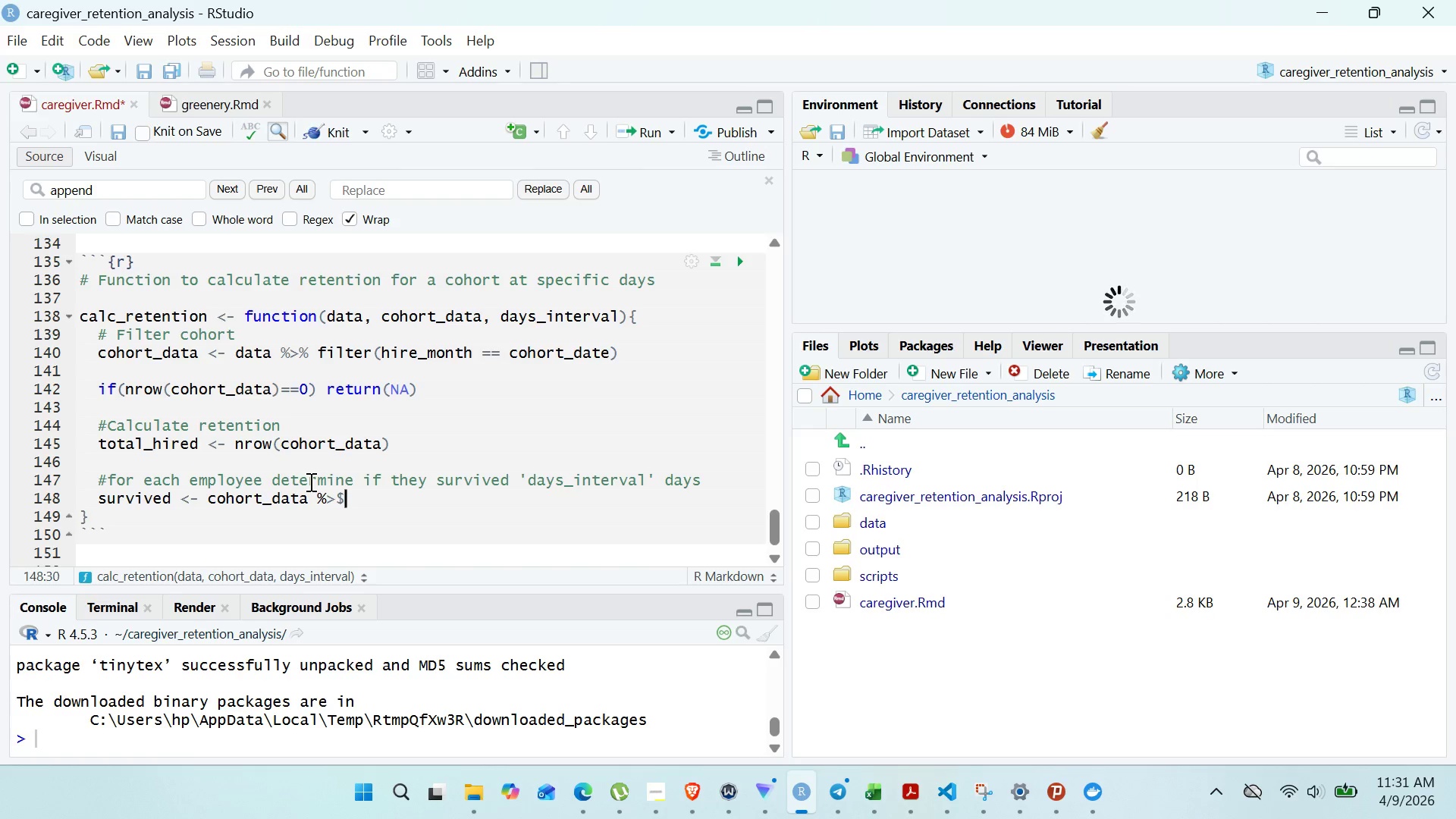 
key(Backspace)
 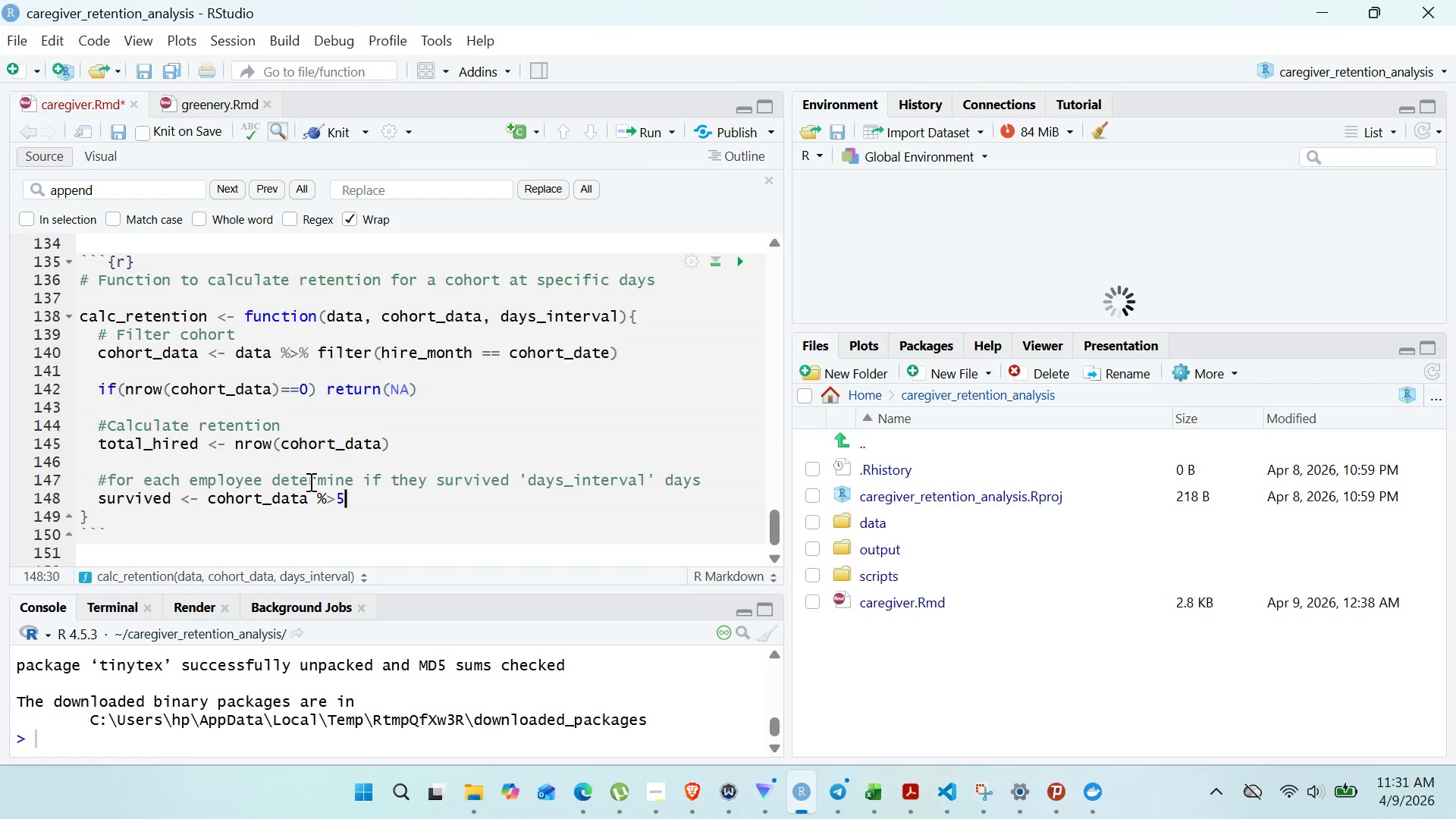 
key(5)
 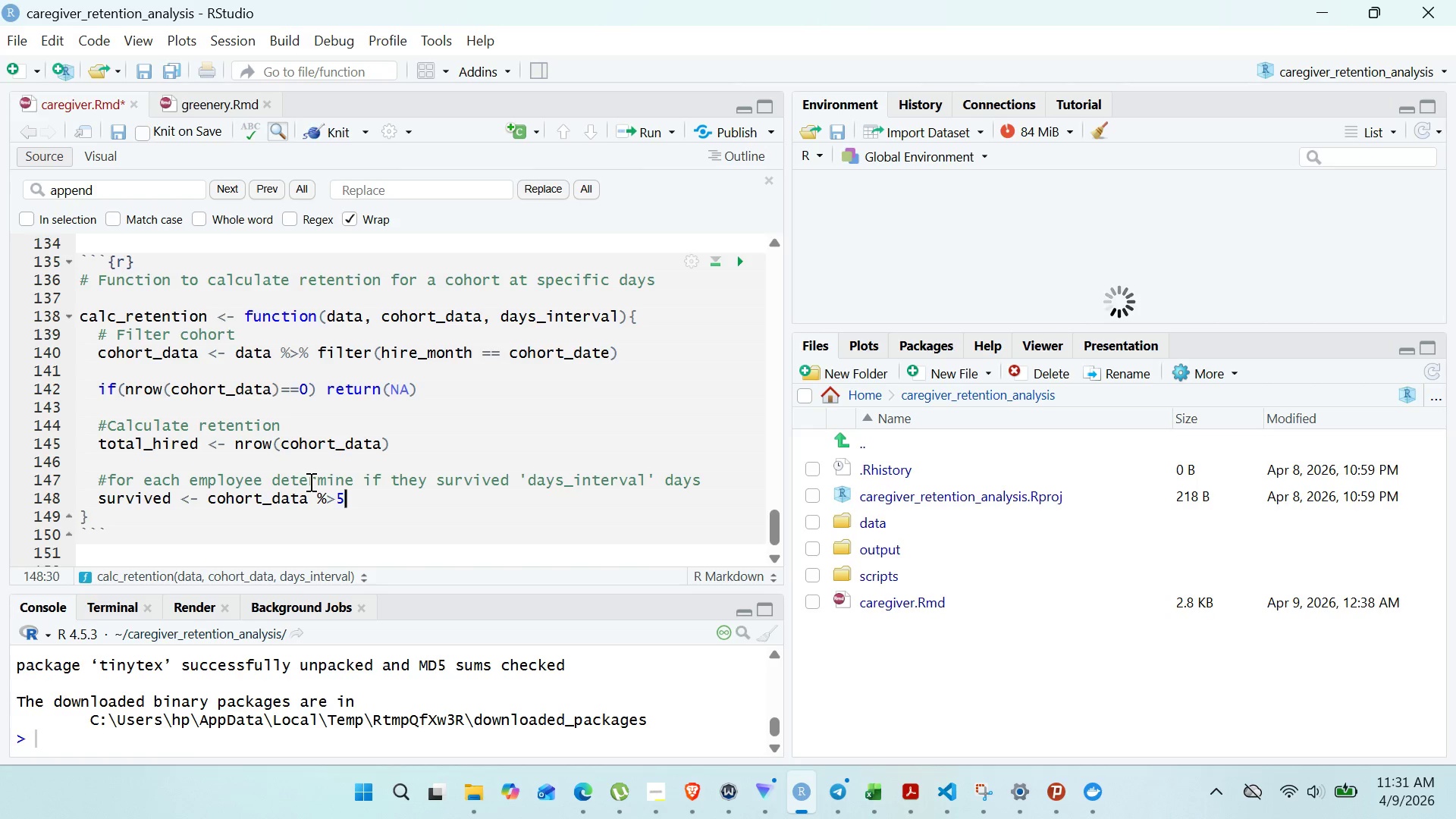 
key(Shift+ShiftRight)
 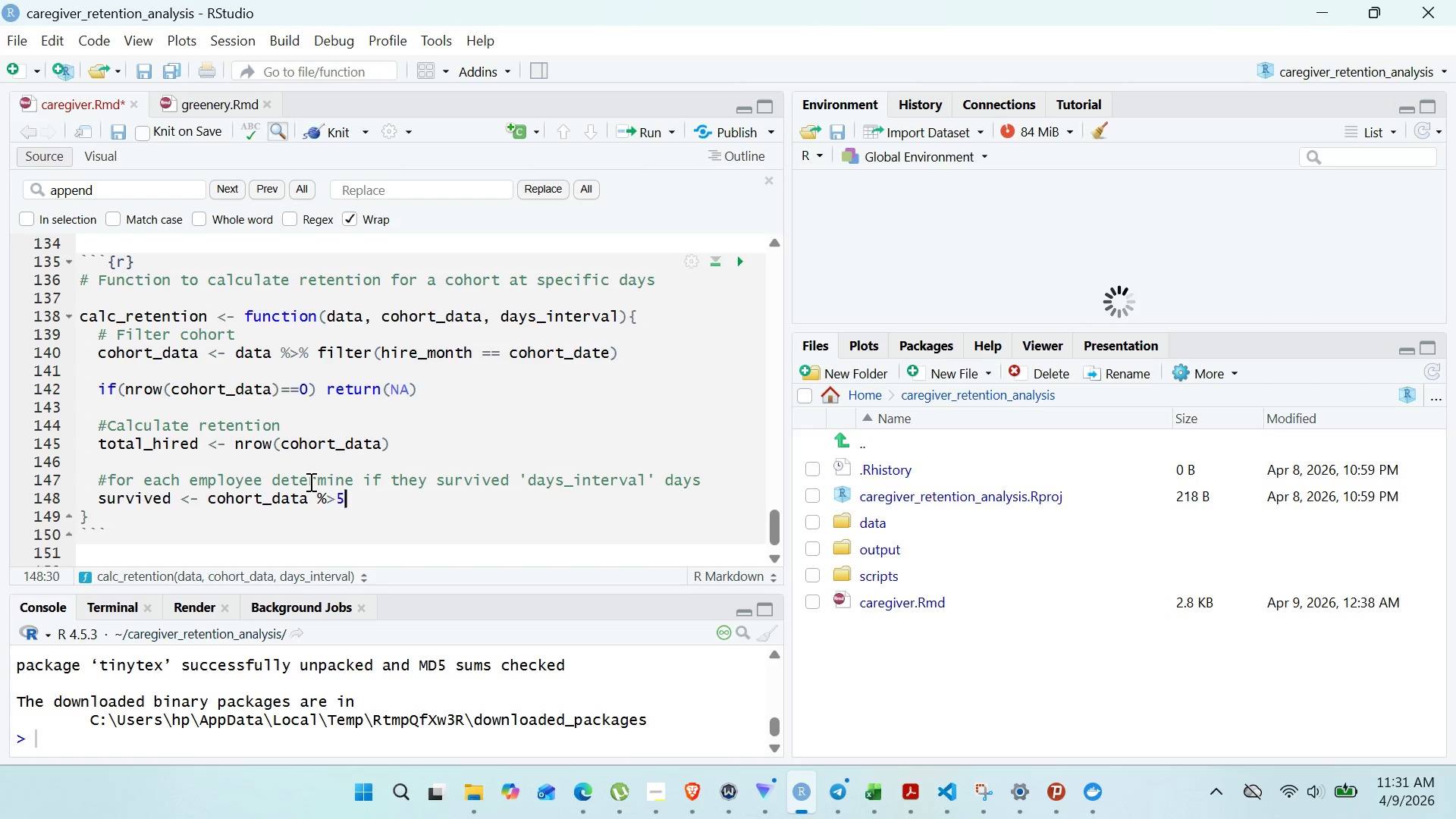 
key(Backspace)
 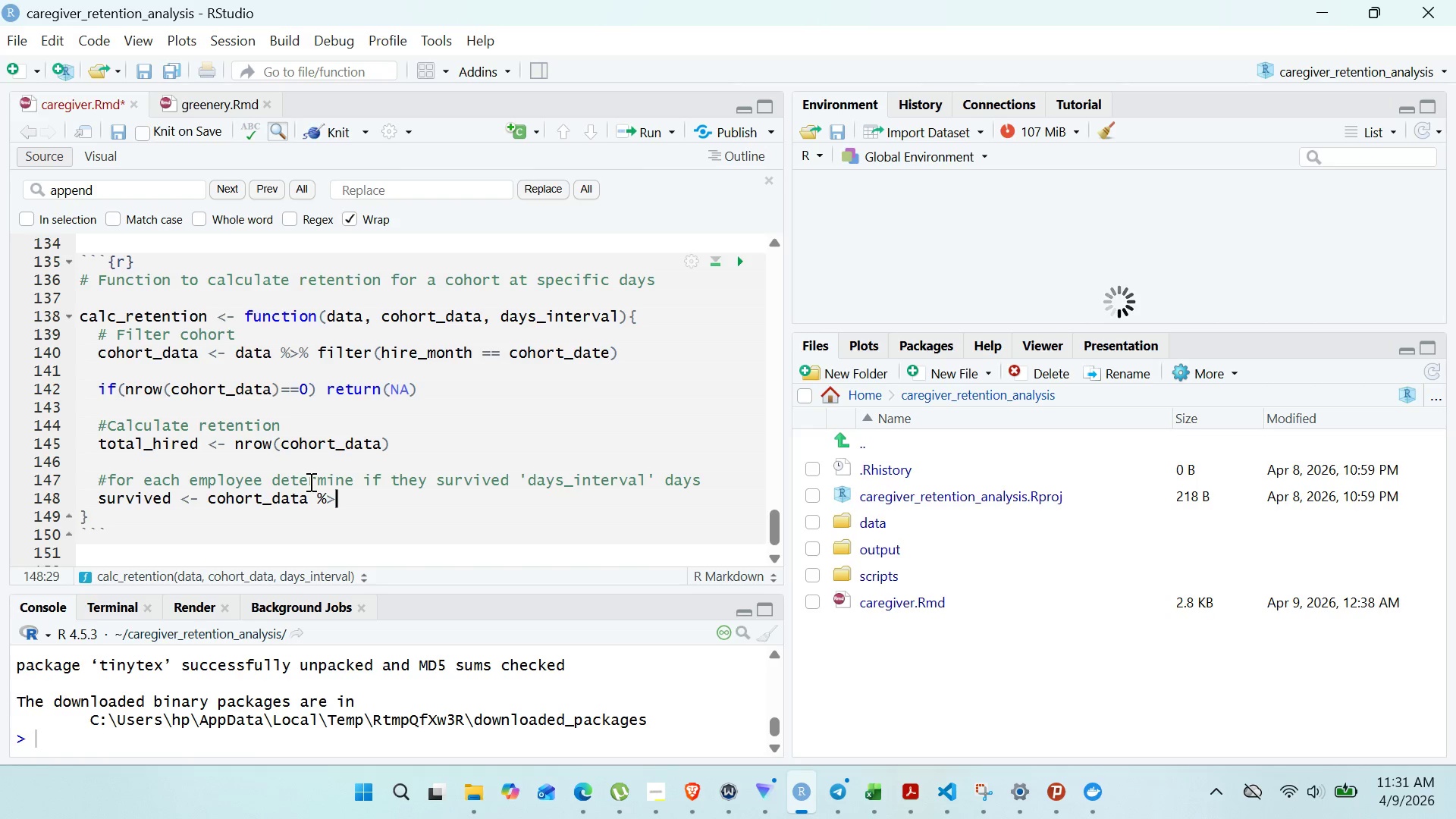 
key(Shift+ShiftRight)
 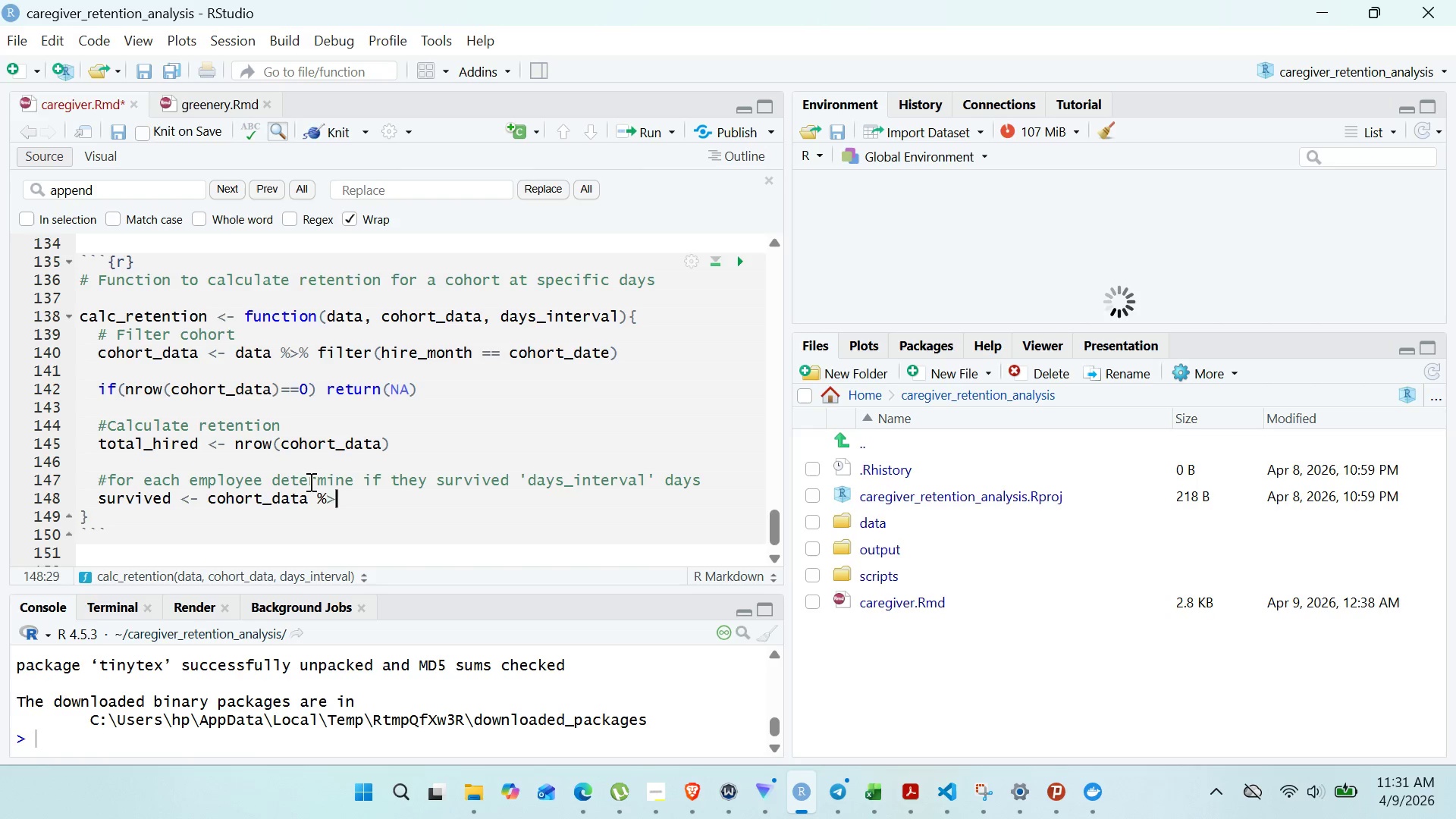 
key(Shift+5)
 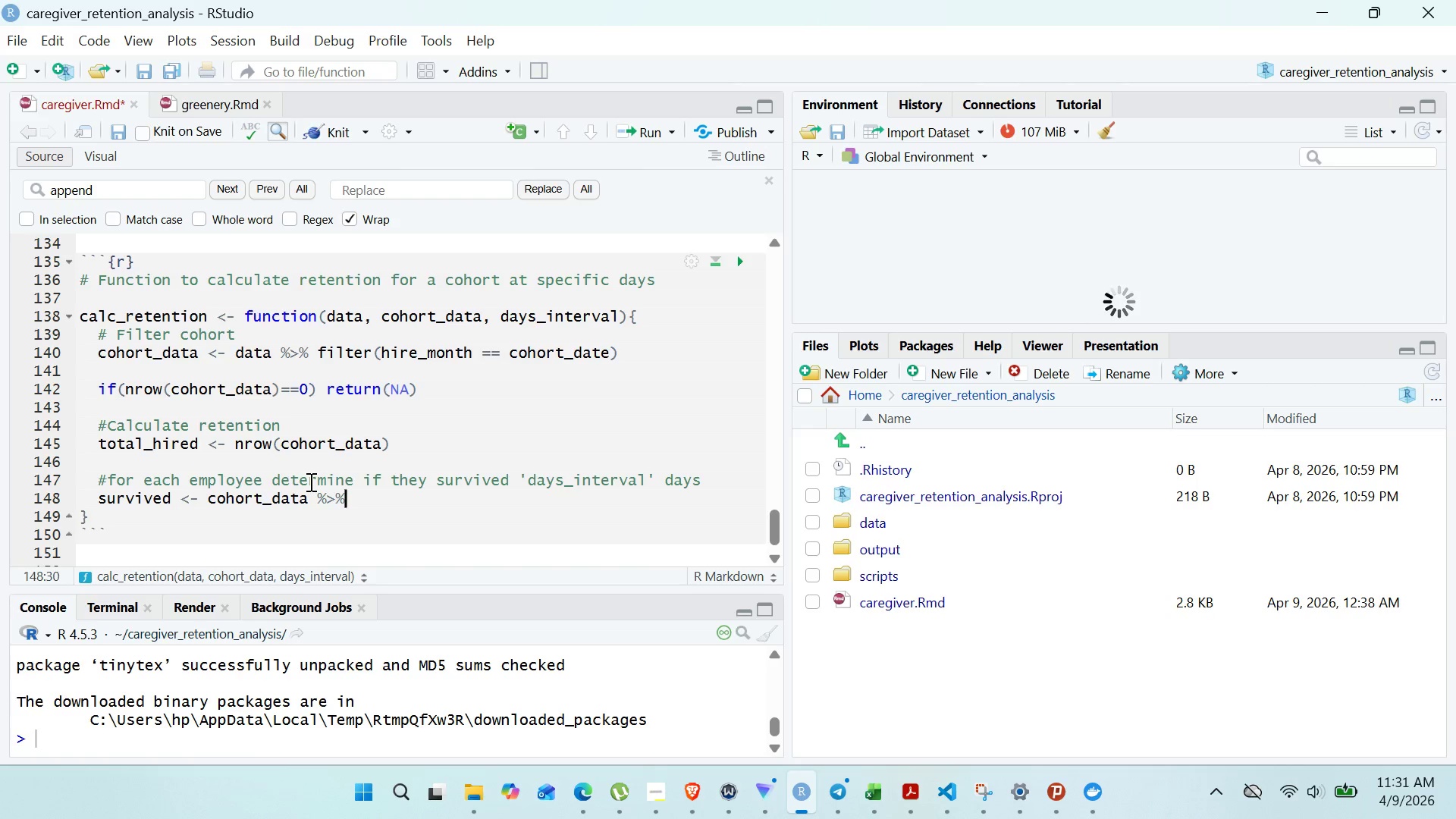 
key(Enter)
 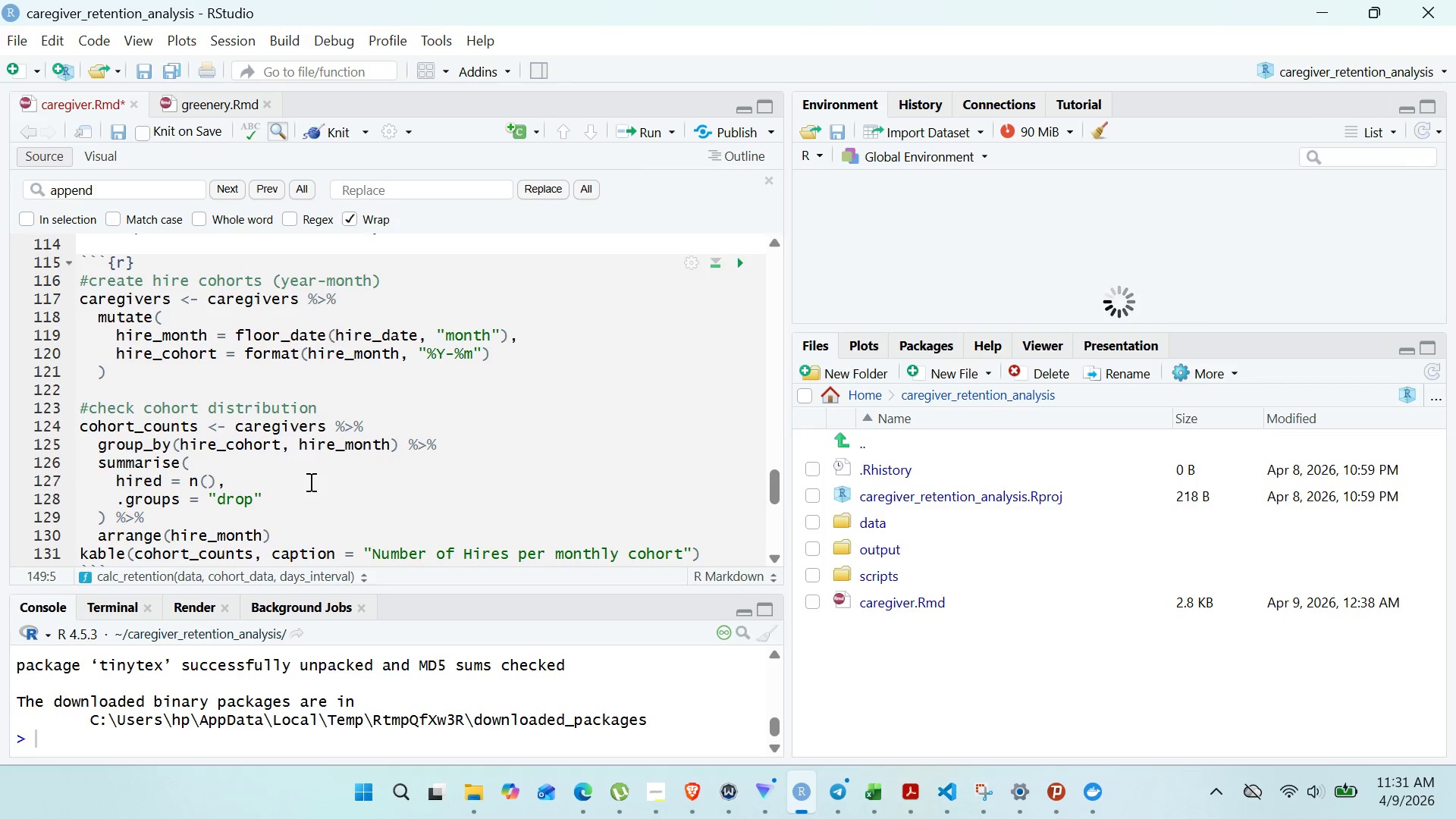 
wait(7.89)
 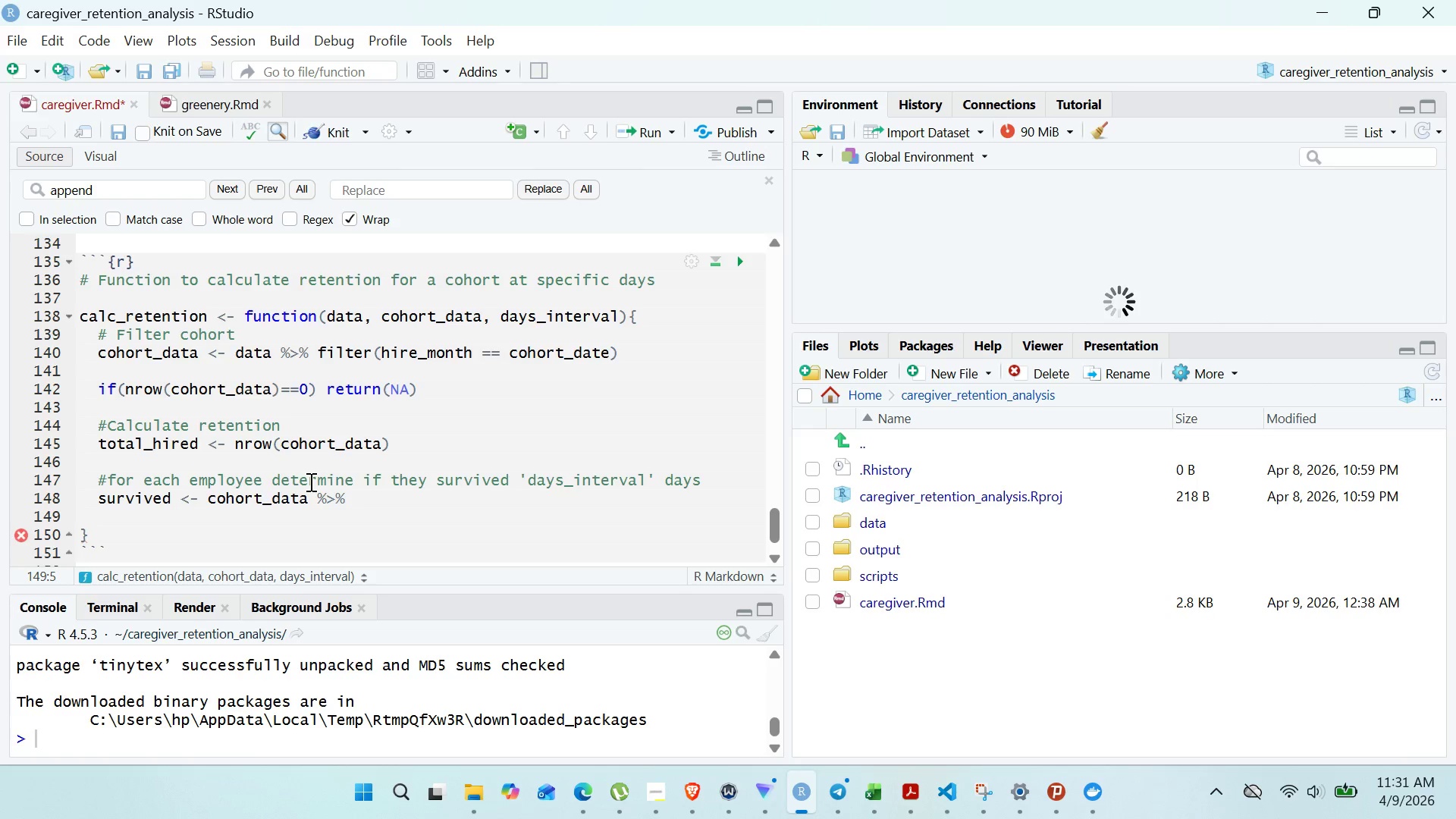 
type(mutate)
key(Backspace)
key(Backspace)
key(Backspace)
type(ate)
 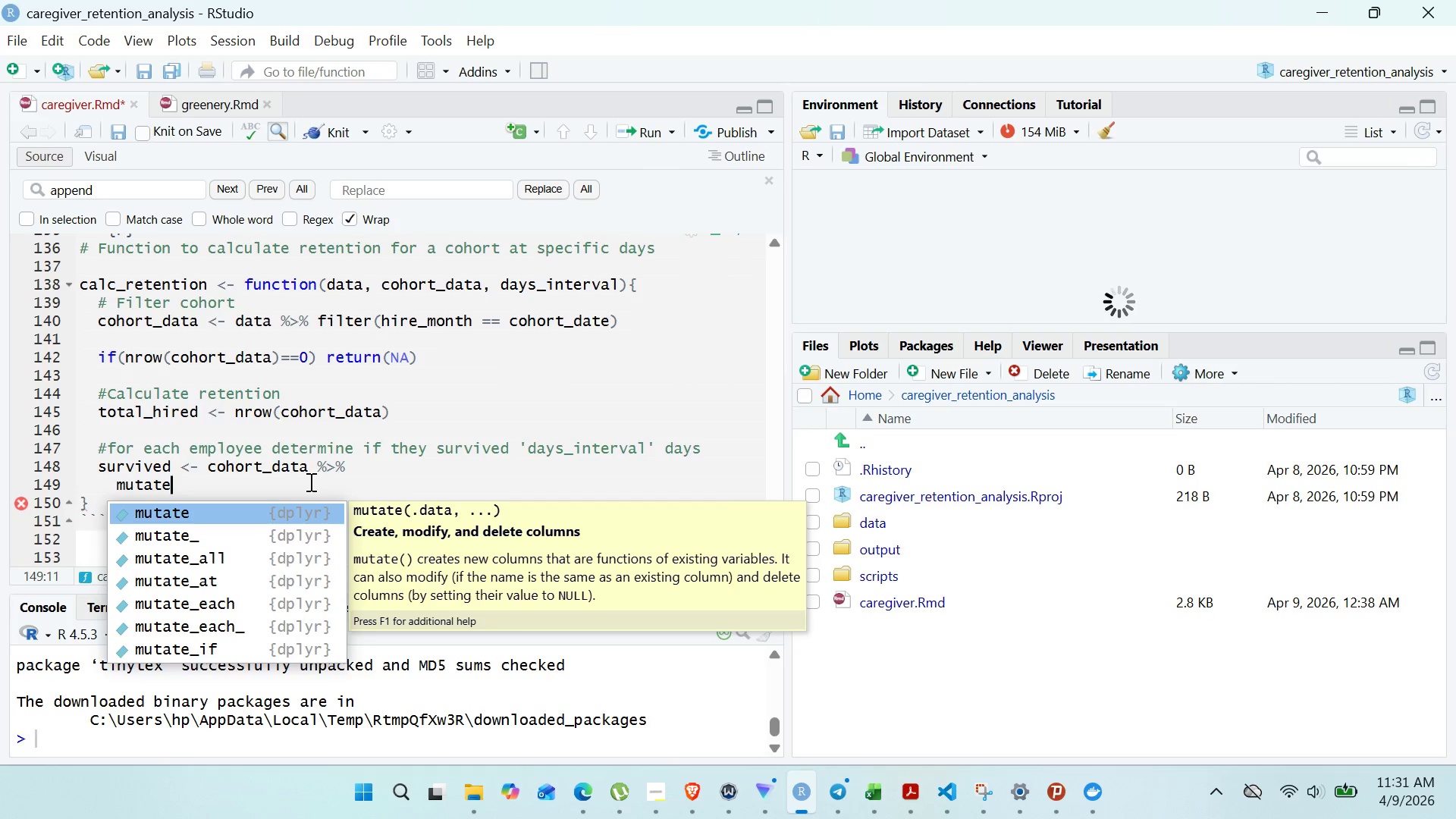 
key(Enter)
 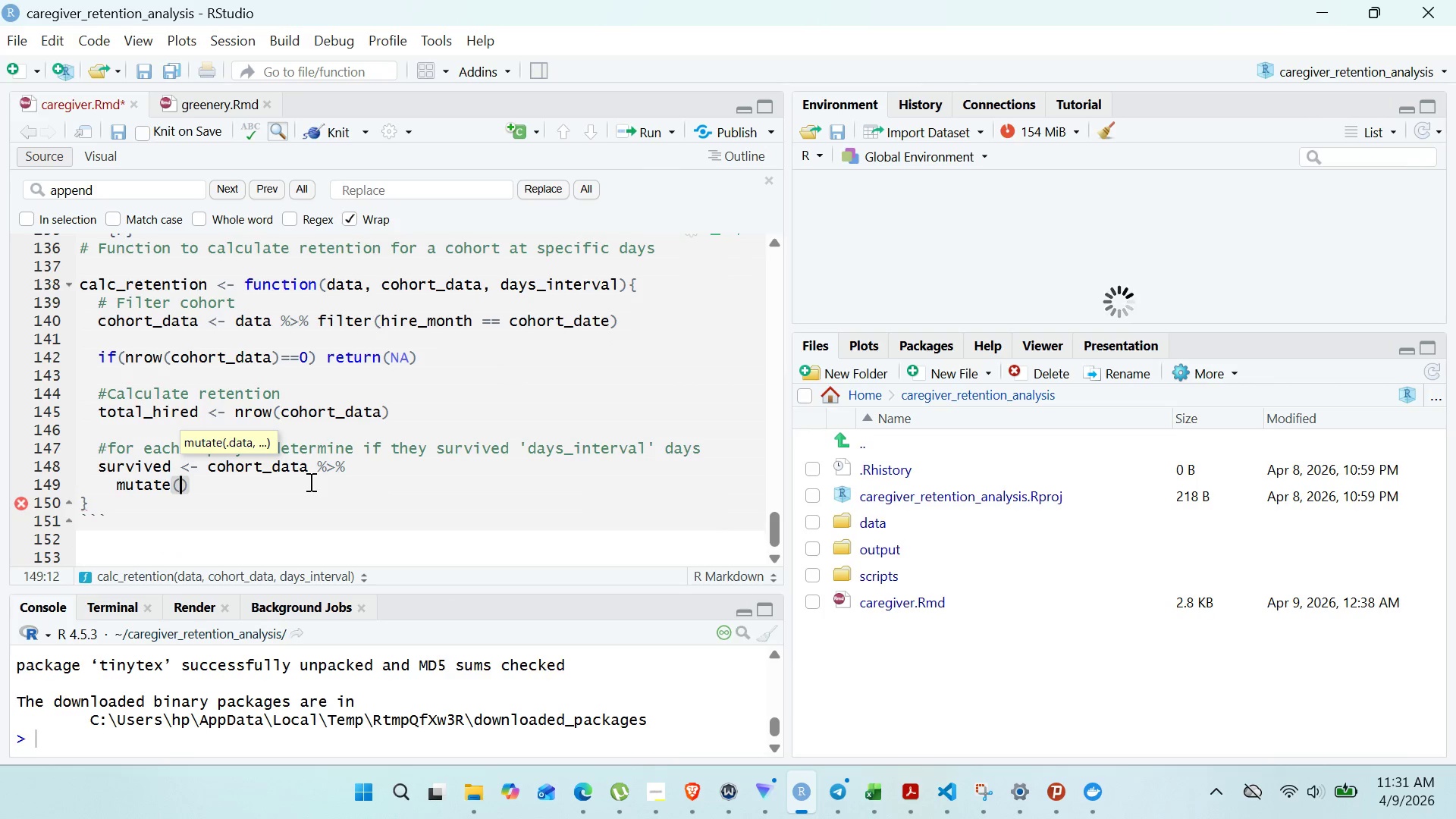 
key(Enter)
 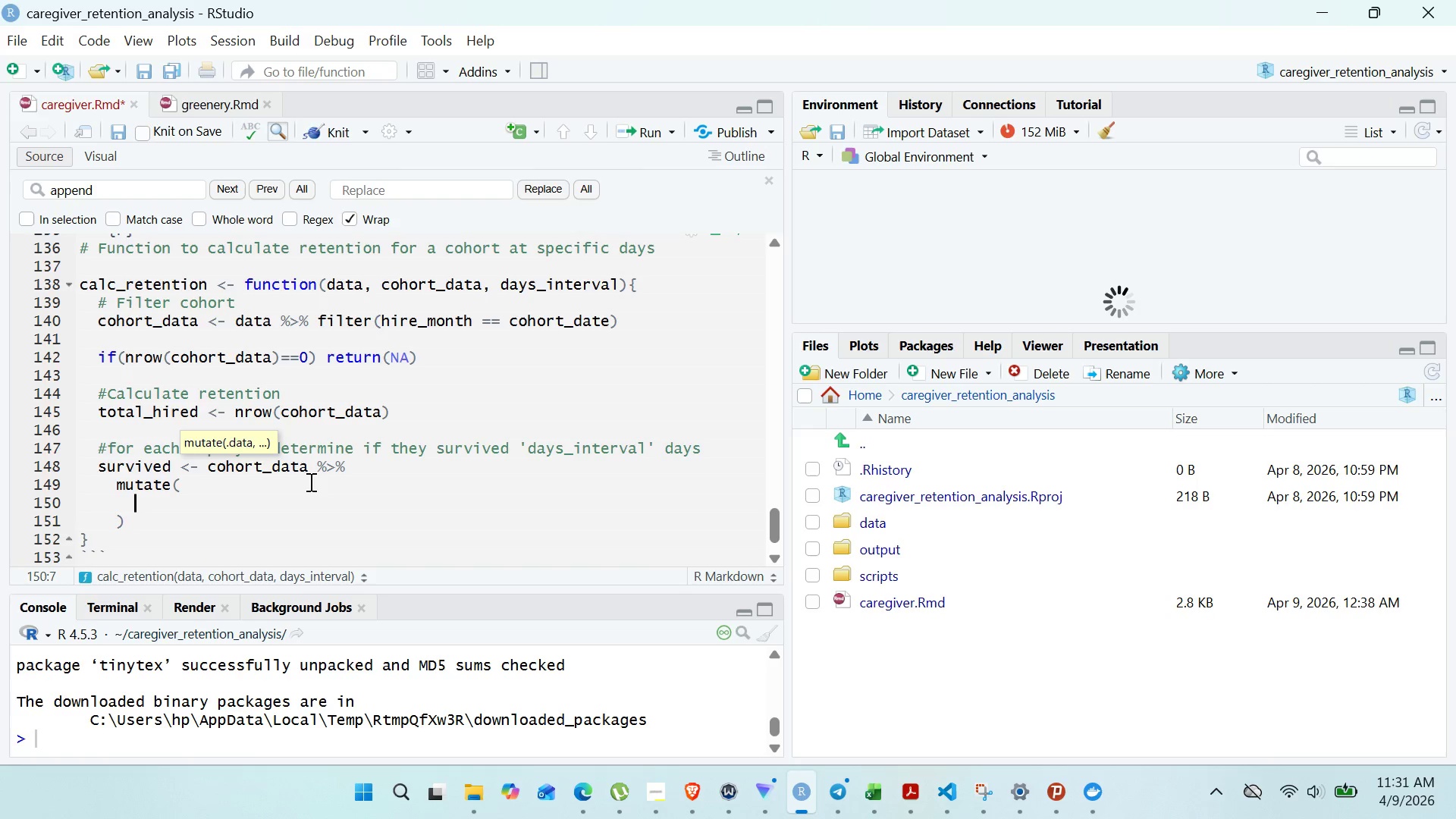 
wait(7.28)
 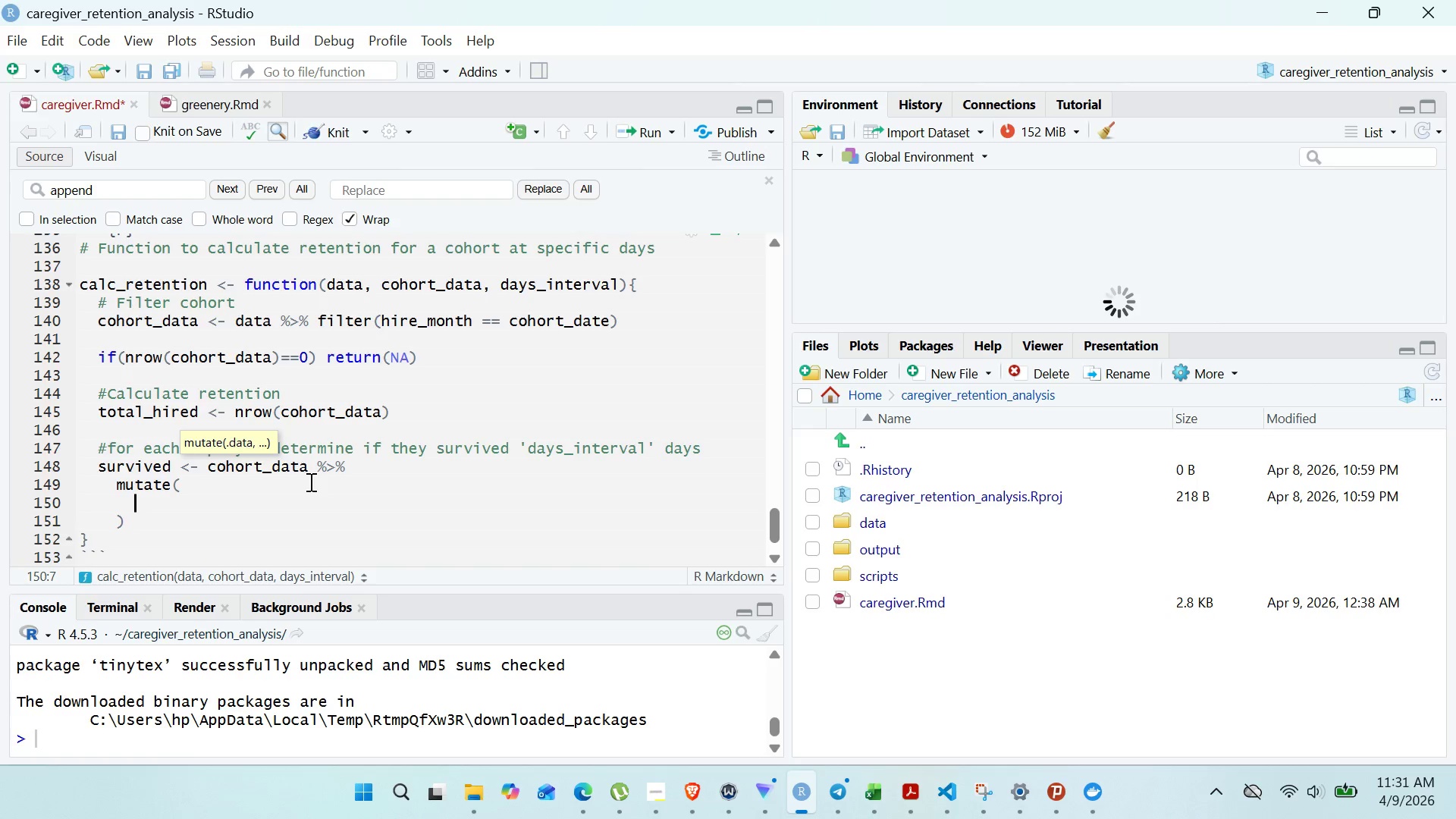 
type(# calcule)
key(Backspace)
type(ate tenure in days)
 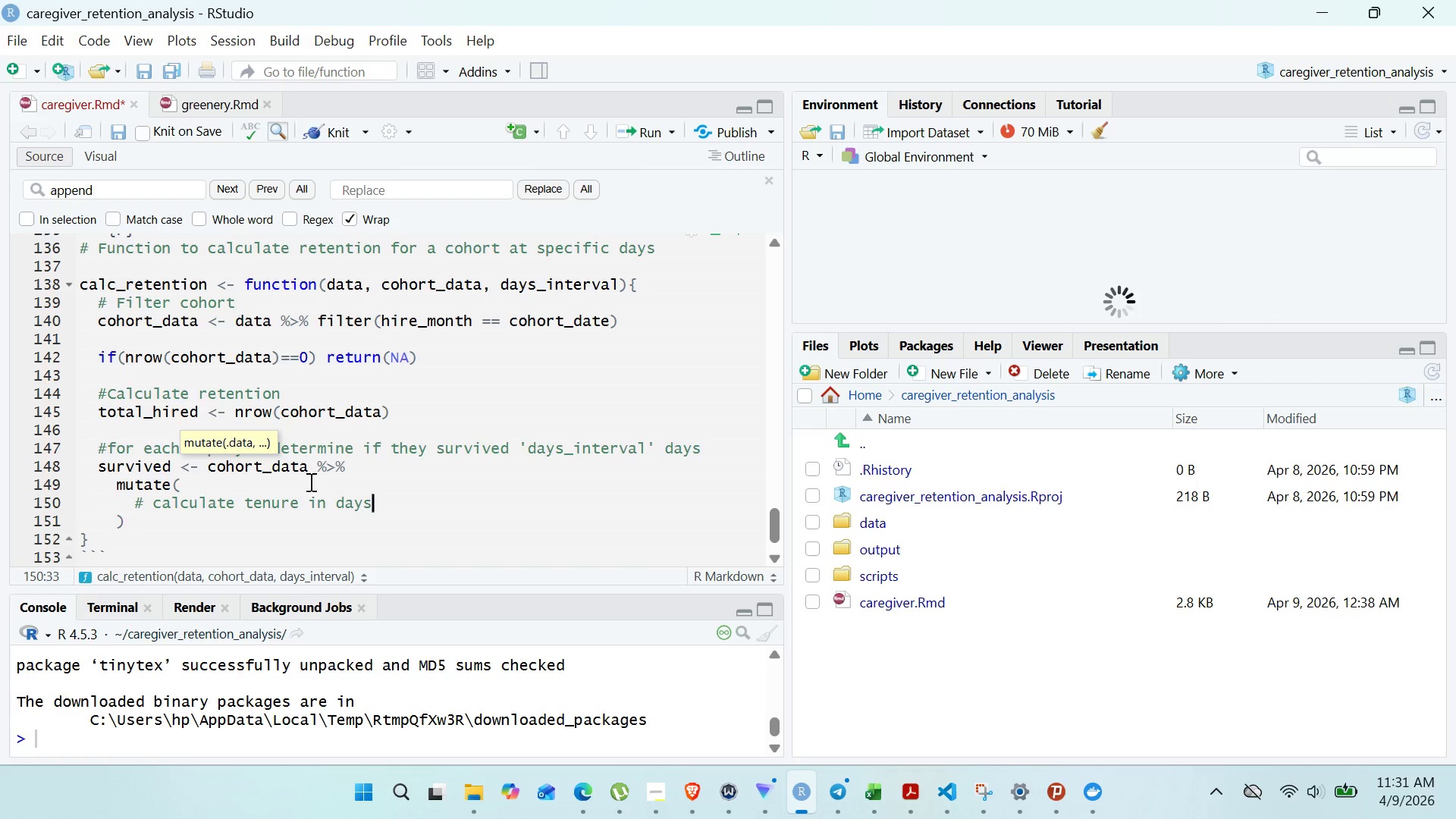 
wait(7.3)
 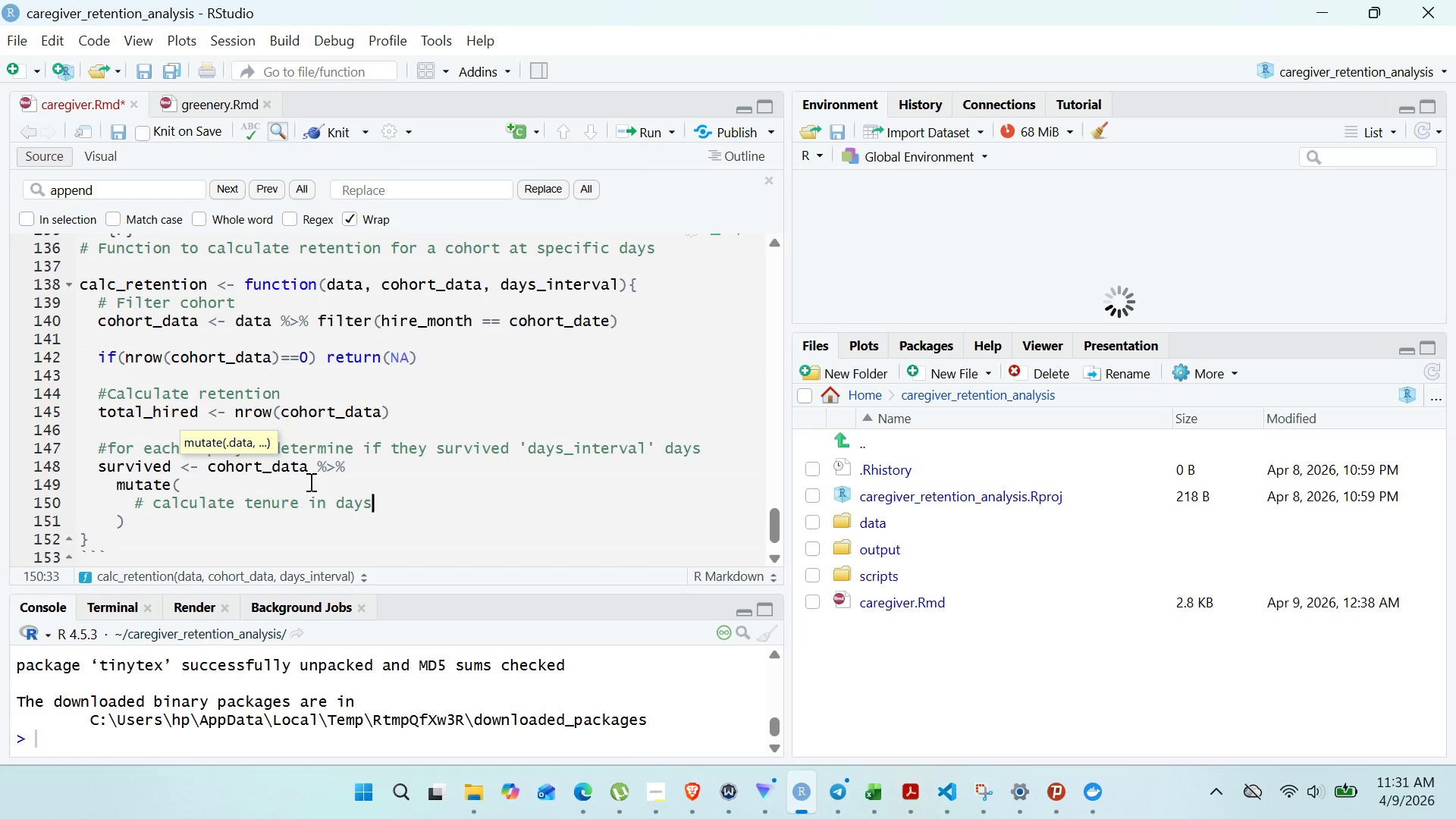 
type( ())
 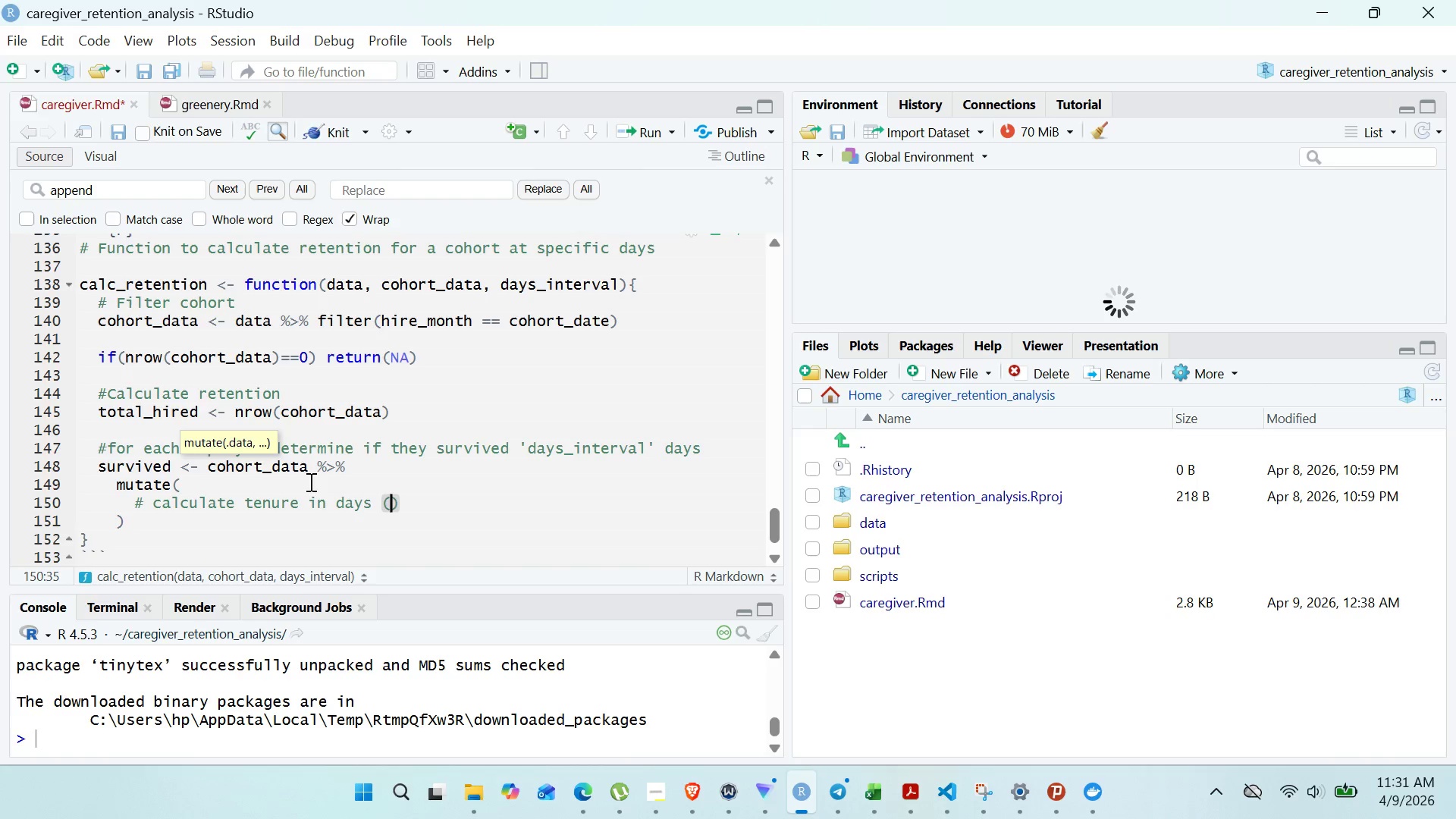 
 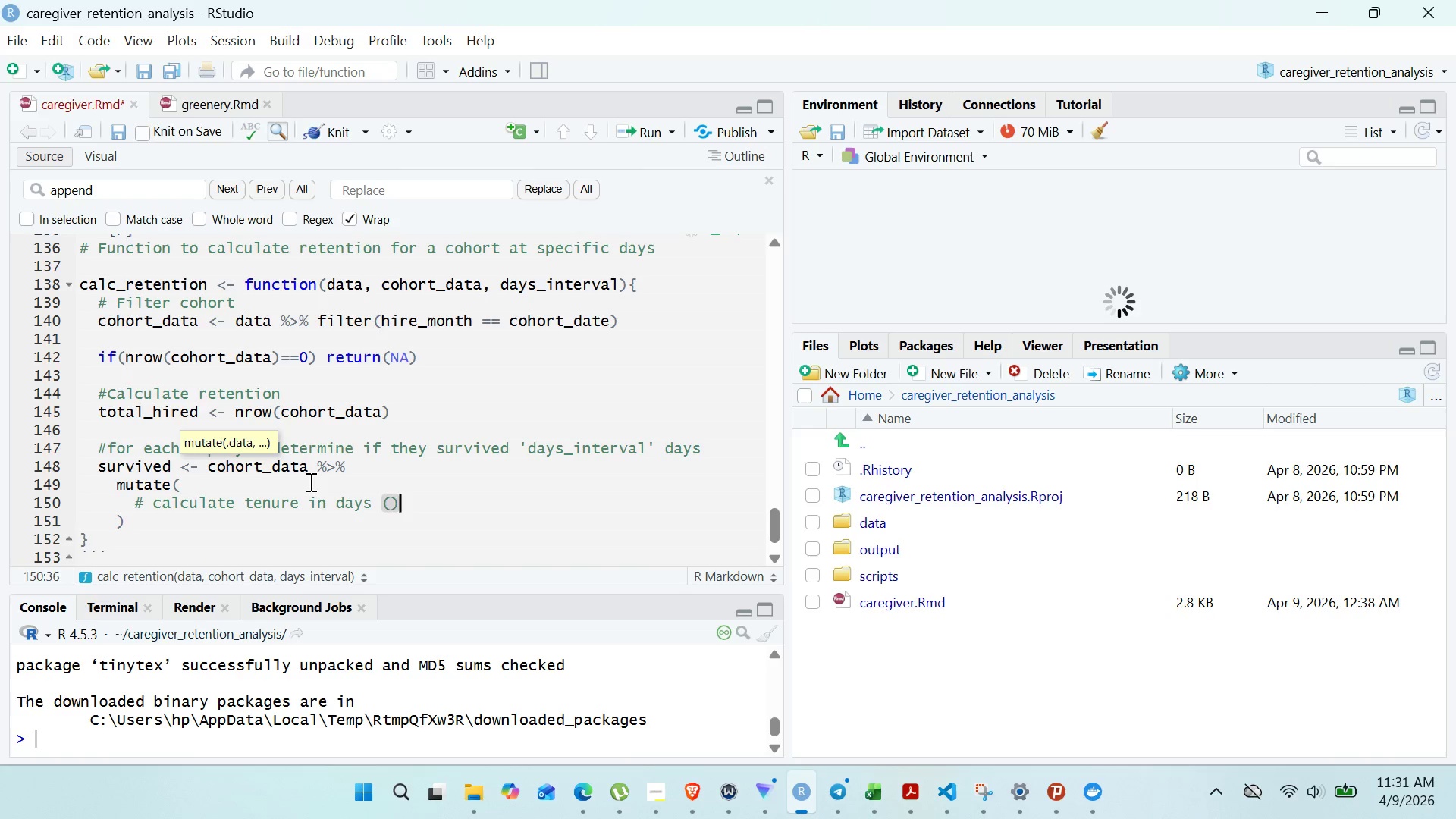 
key(ArrowLeft)
 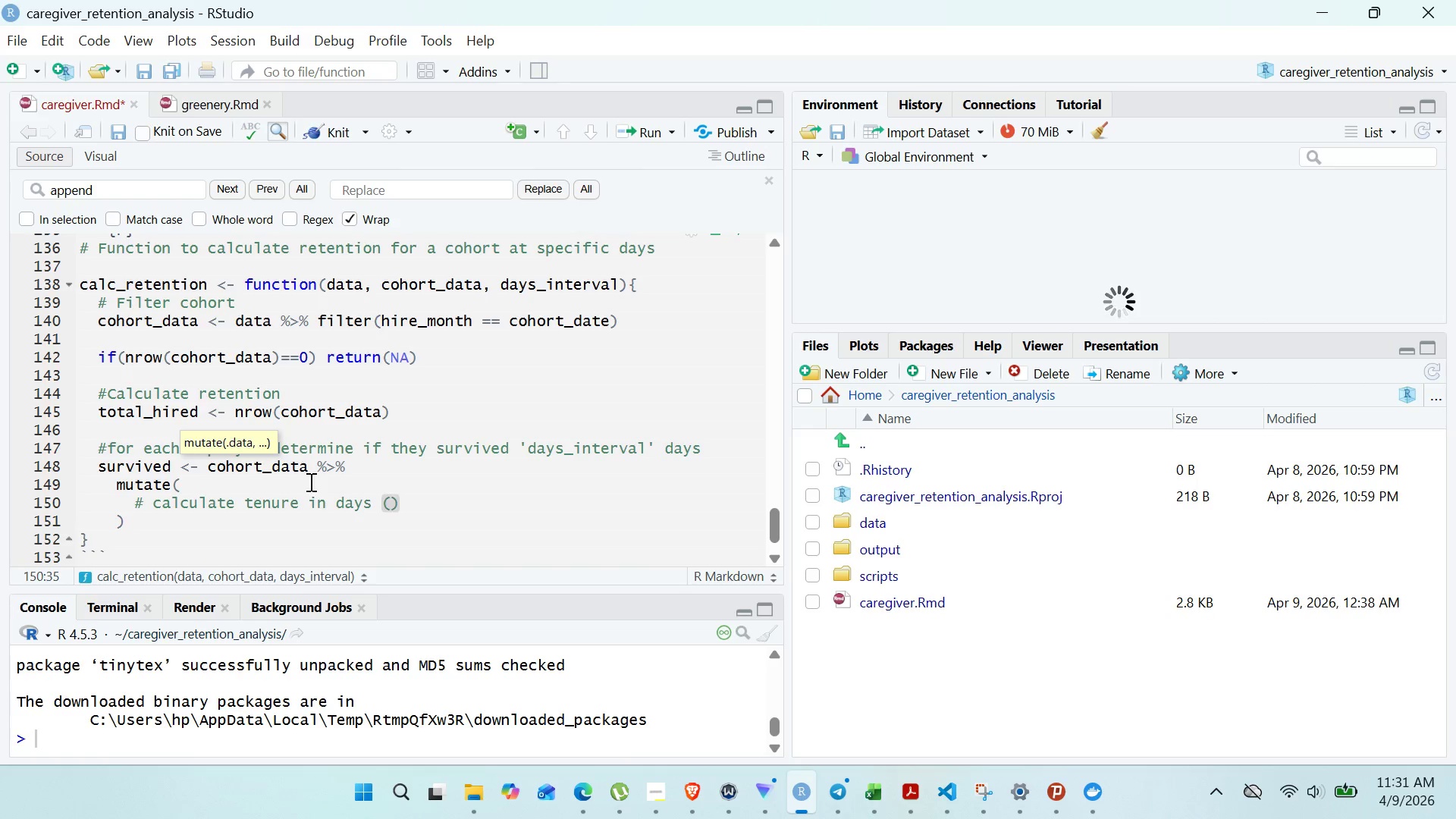 
type(if active )
 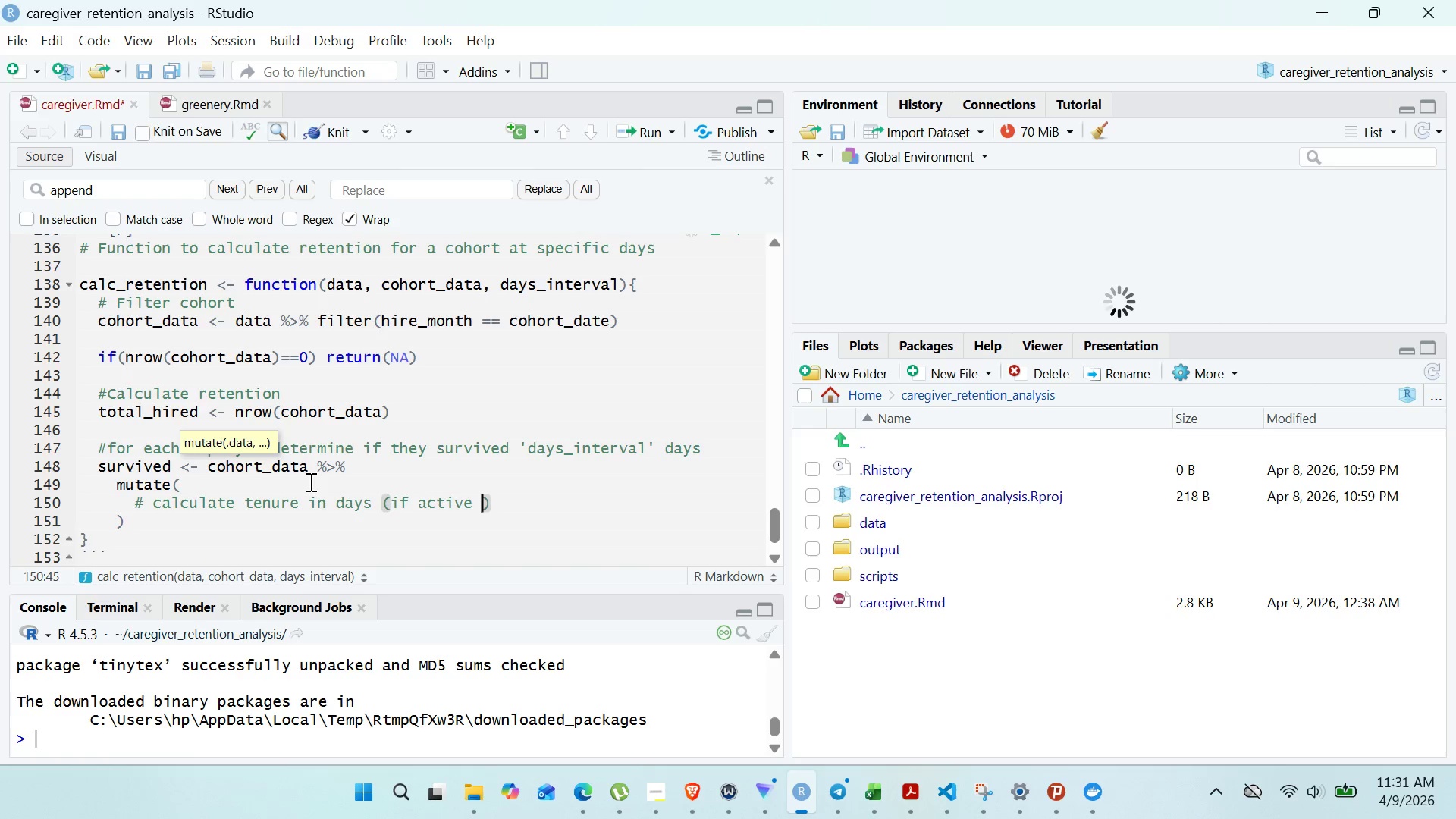 
key(ArrowLeft)
 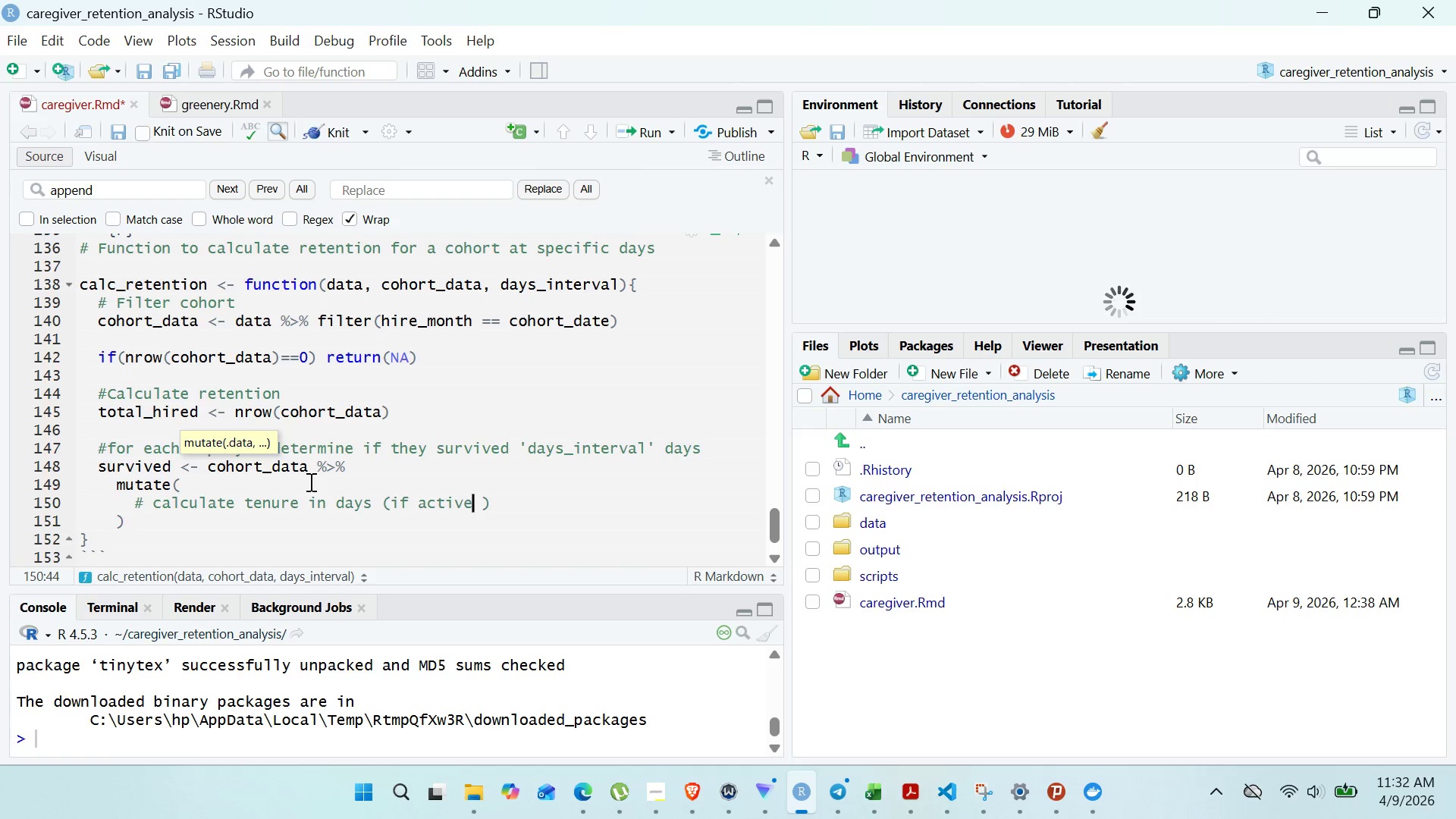 
type(, use current date; if terminated, use term date)
 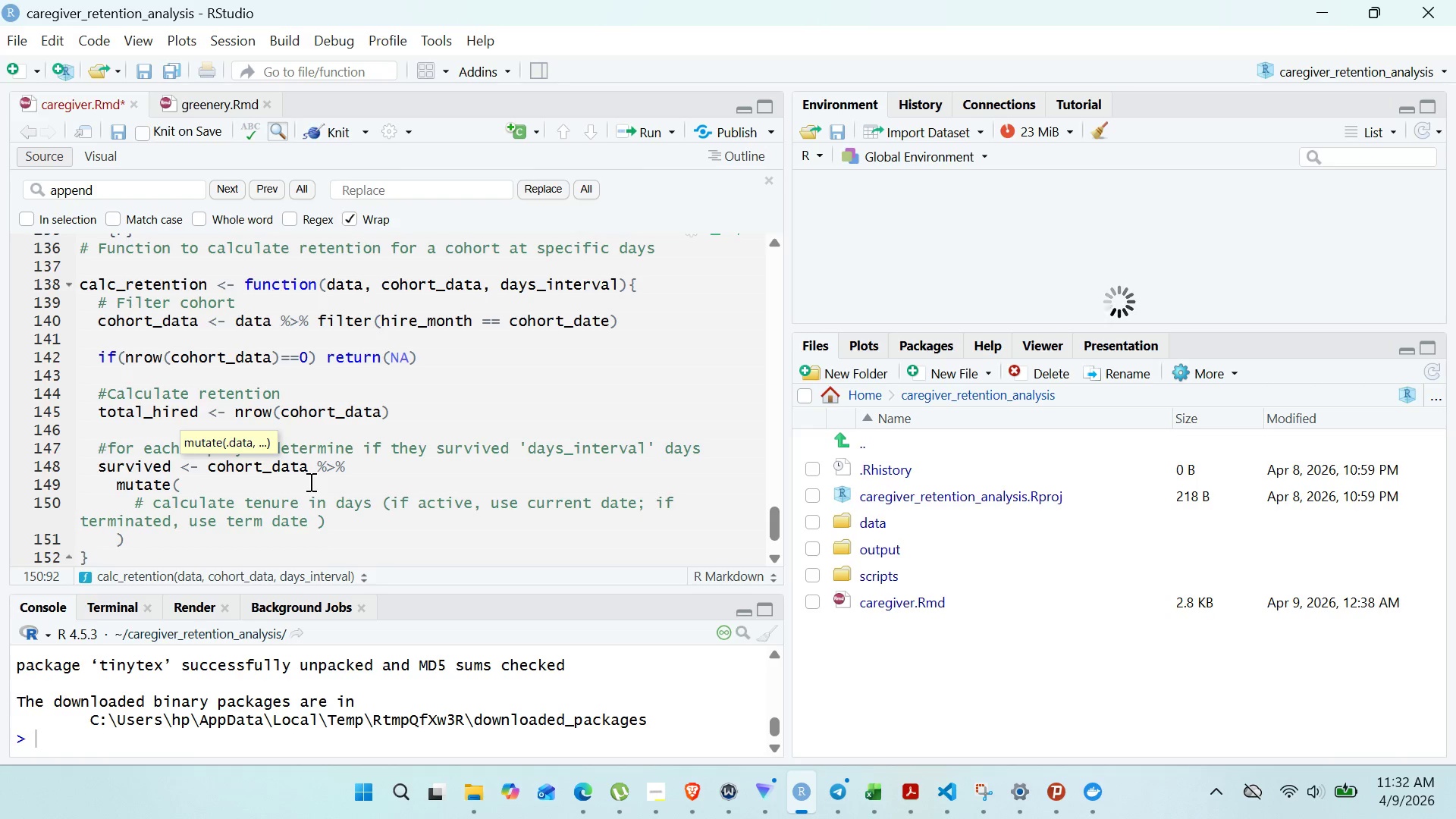 
key(ArrowRight)
 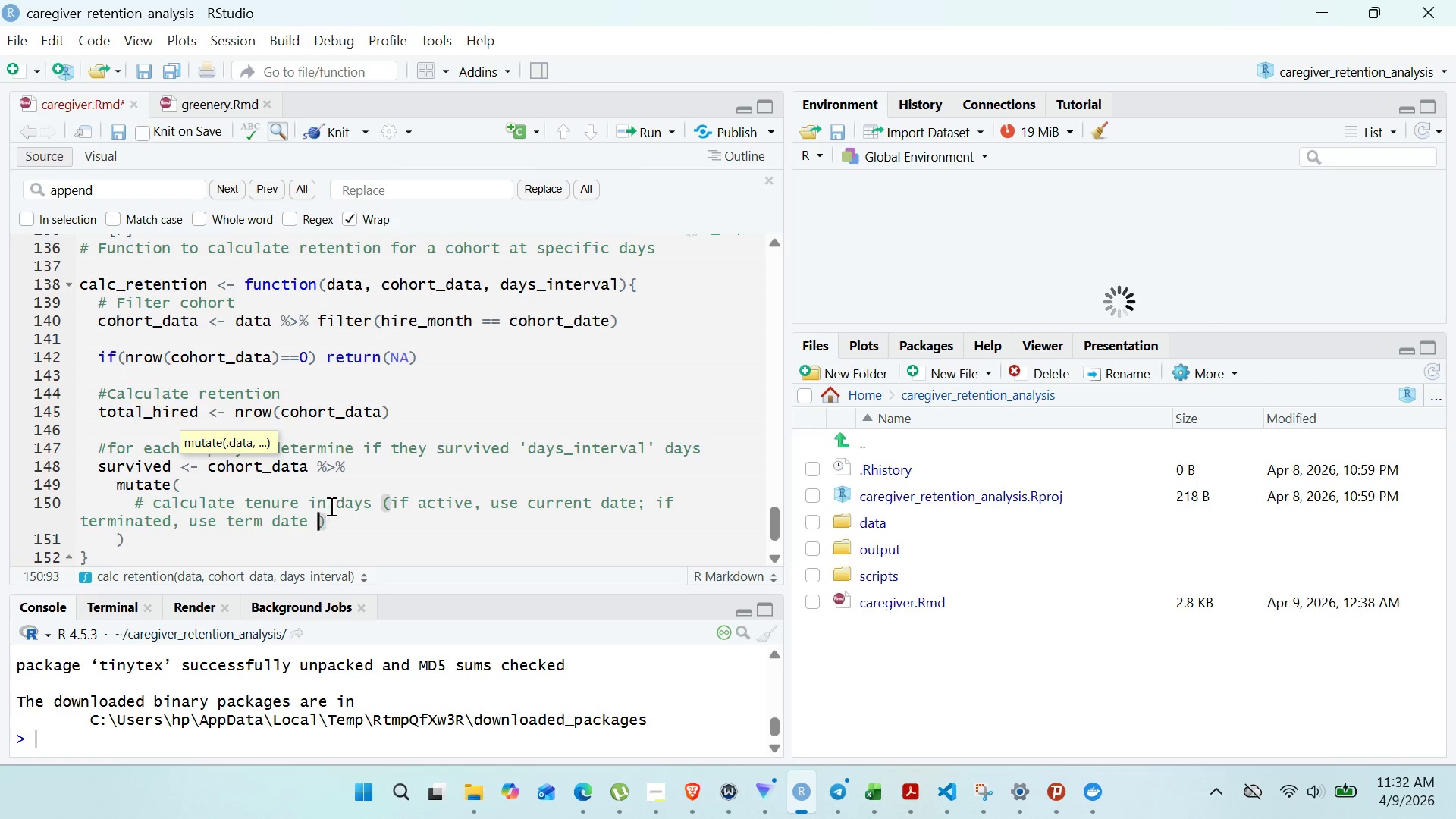 
left_click([346, 513])
 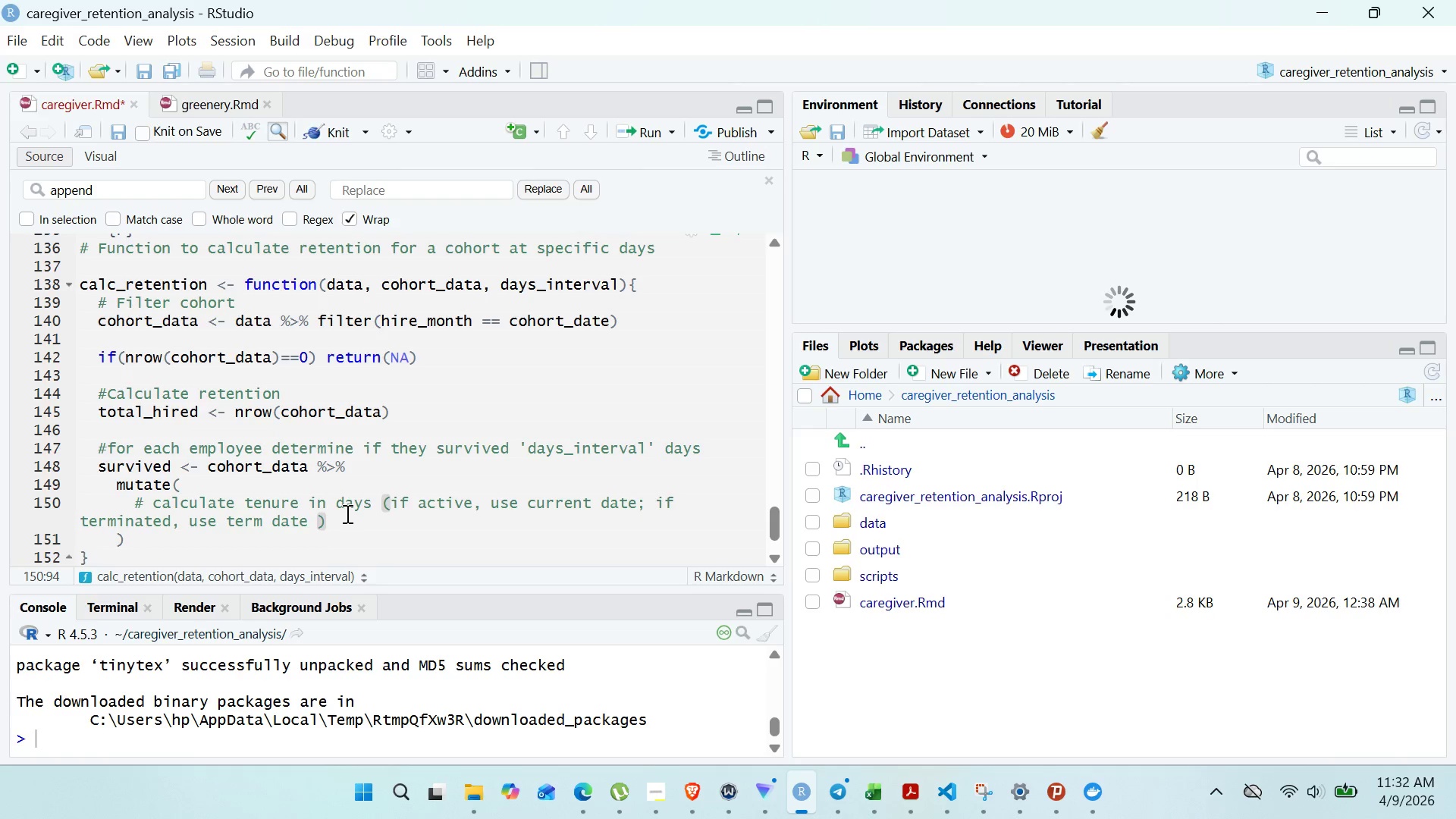 
key(Enter)
 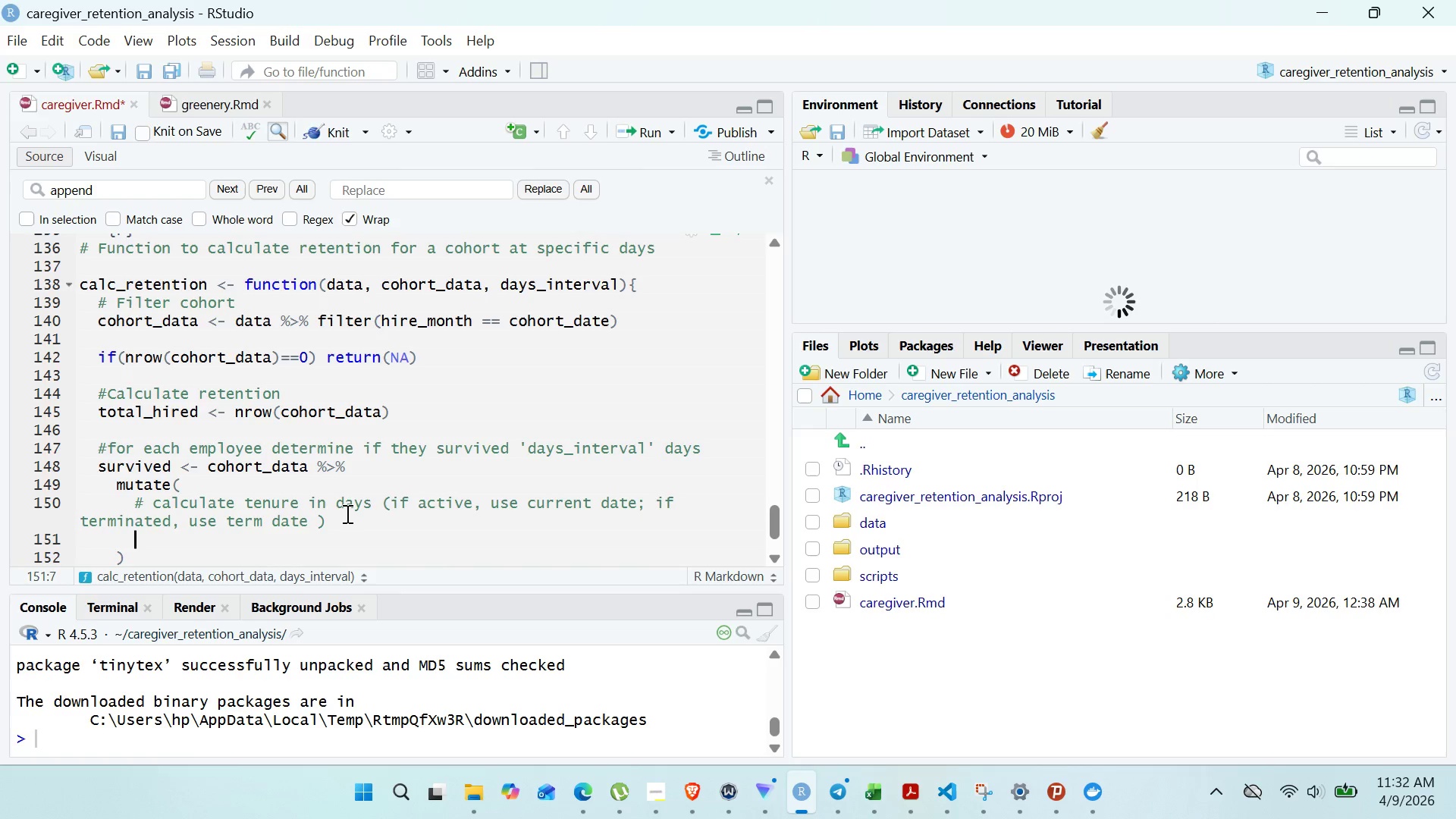 
type(tenure_days = if_else()
 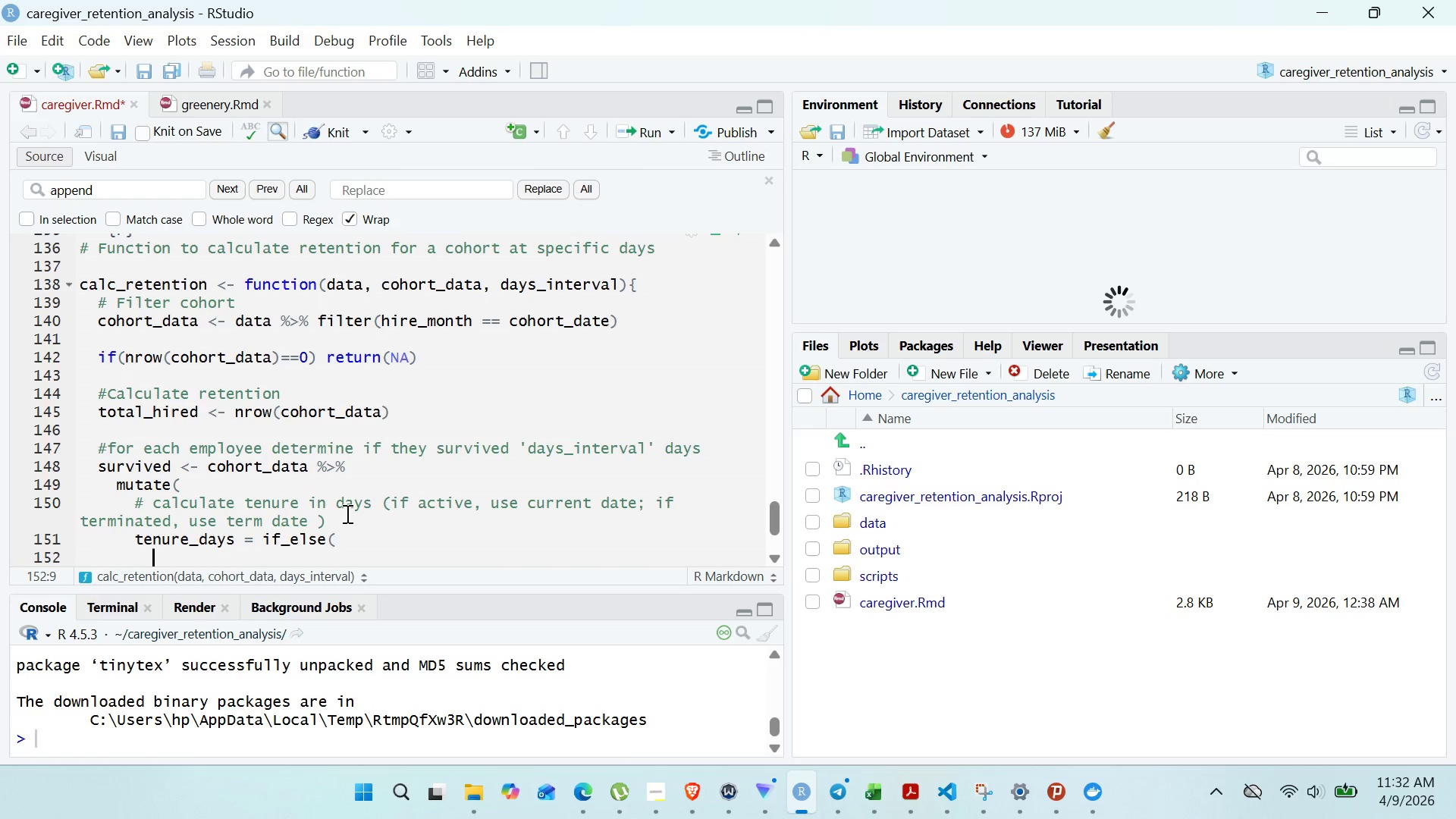 
 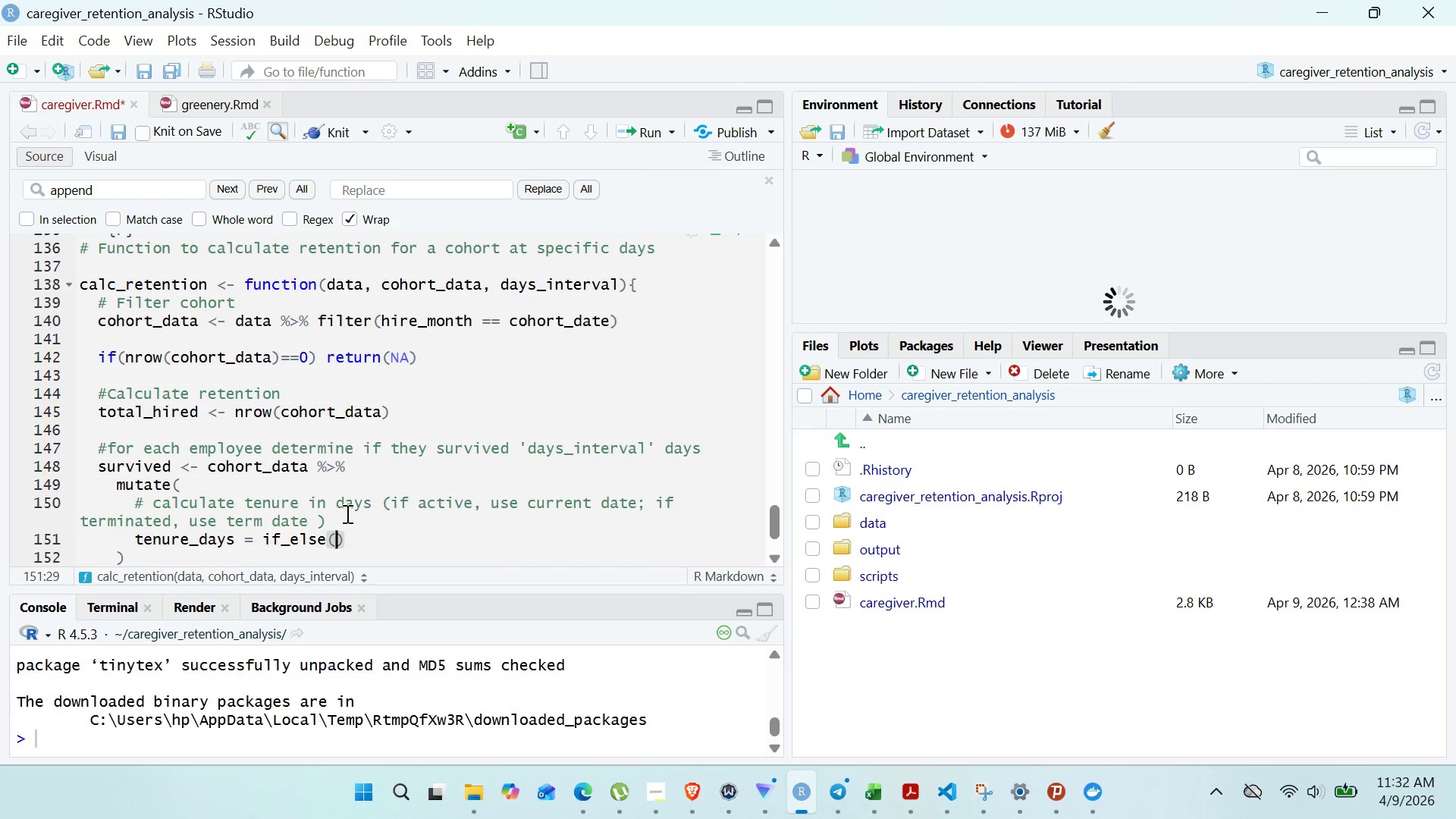 
key(Enter)
 